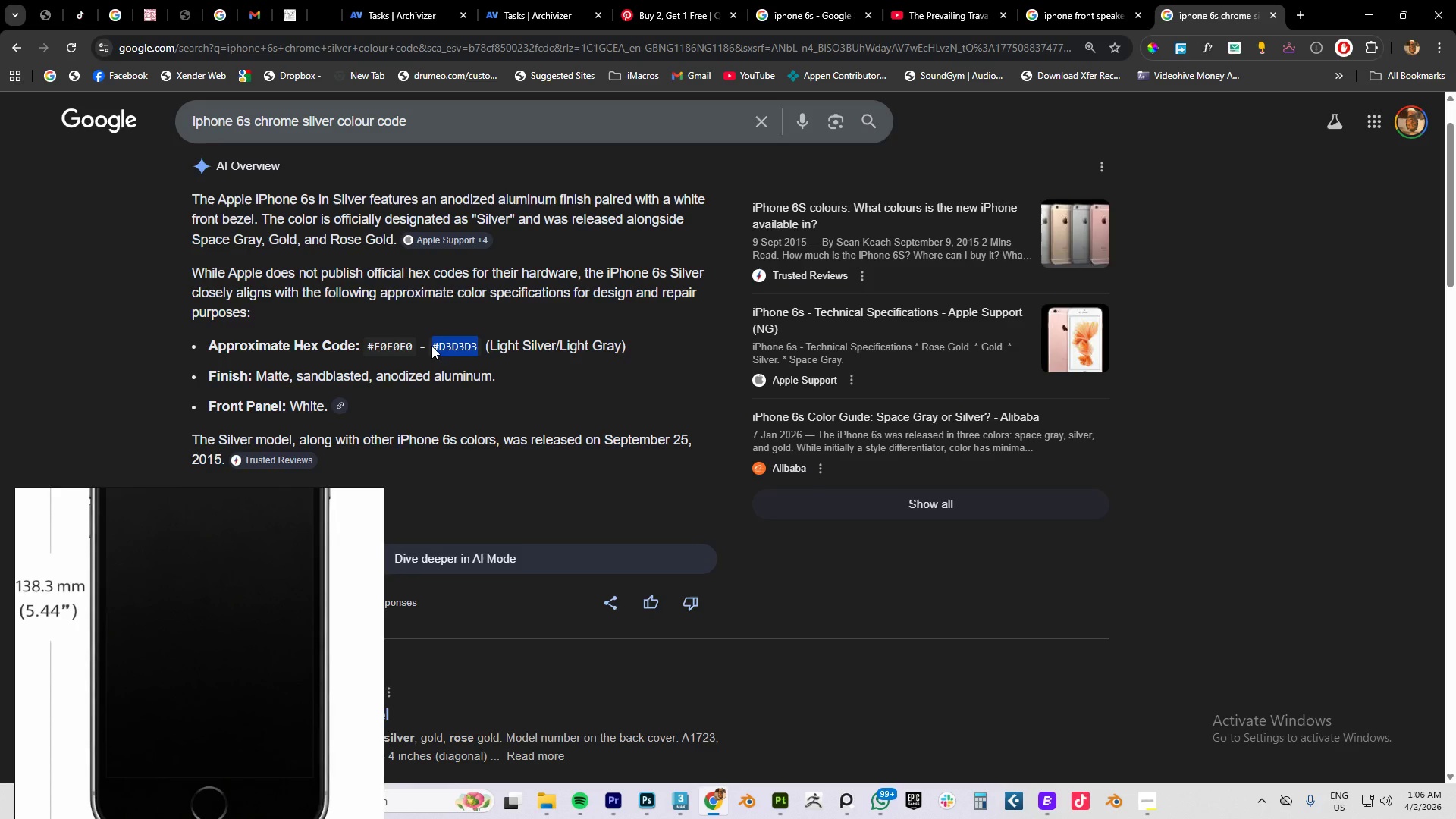 
key(Control+C)
 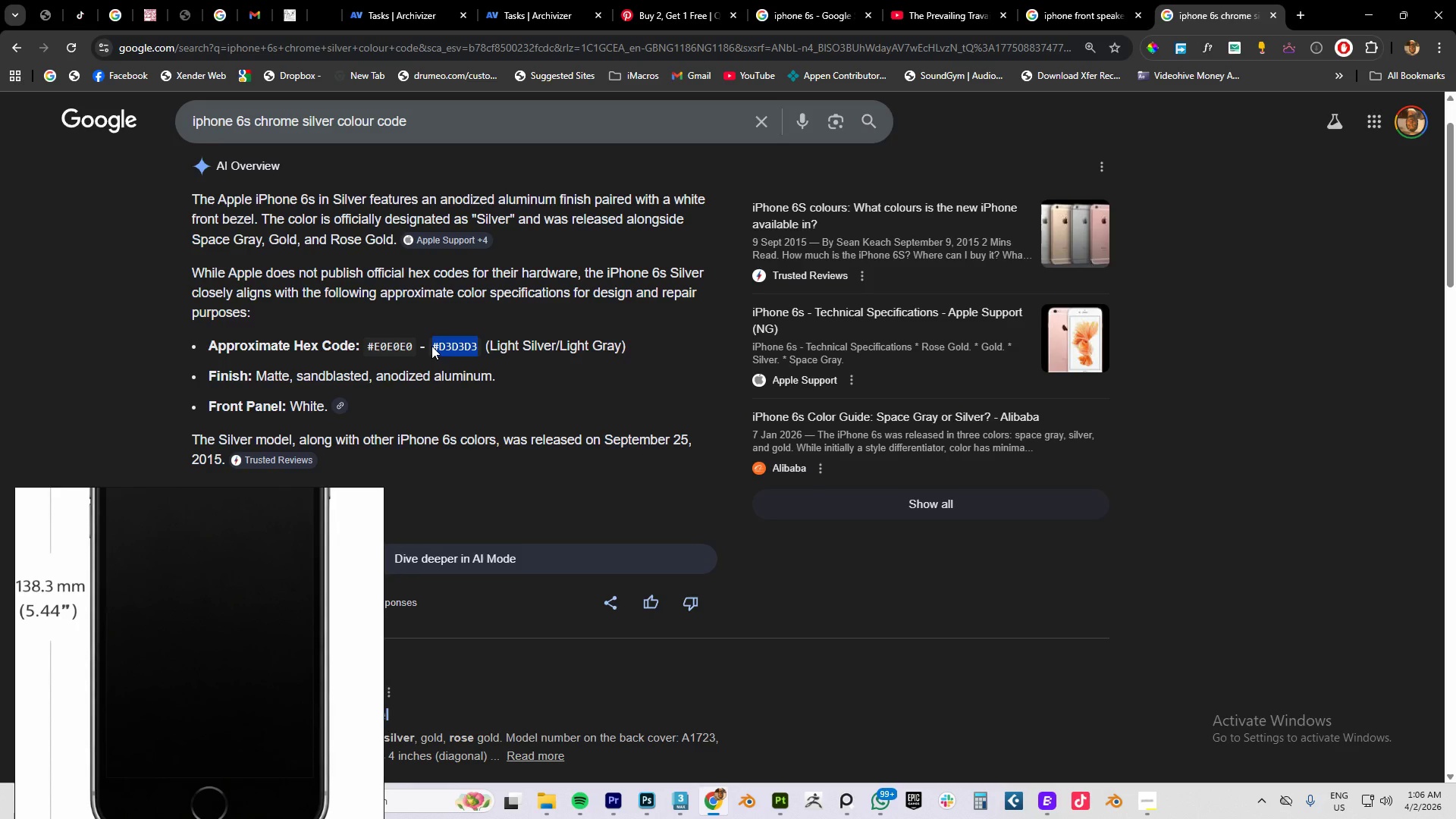 
key(Control+C)
 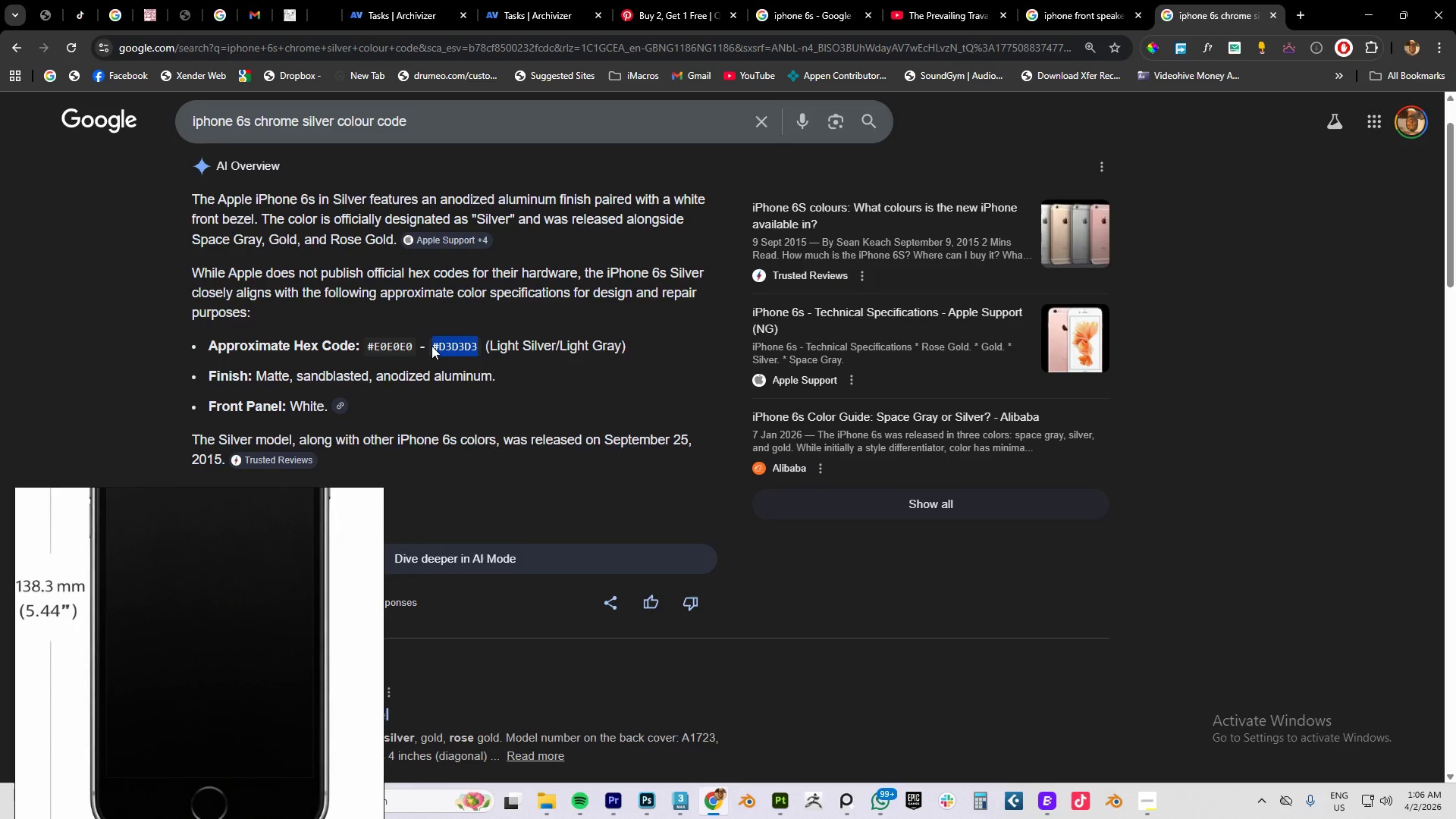 
key(Control+C)
 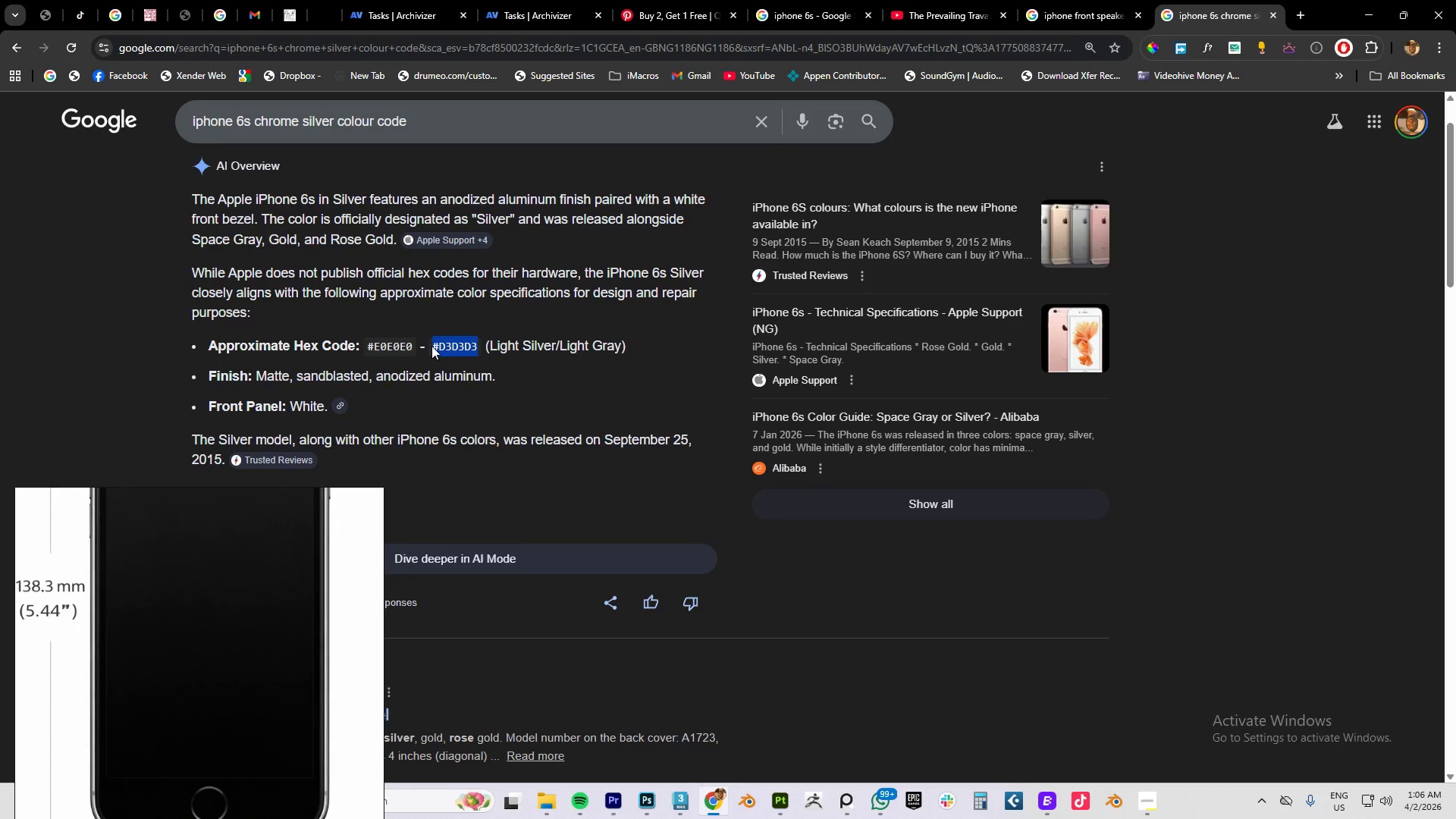 
key(Control+C)
 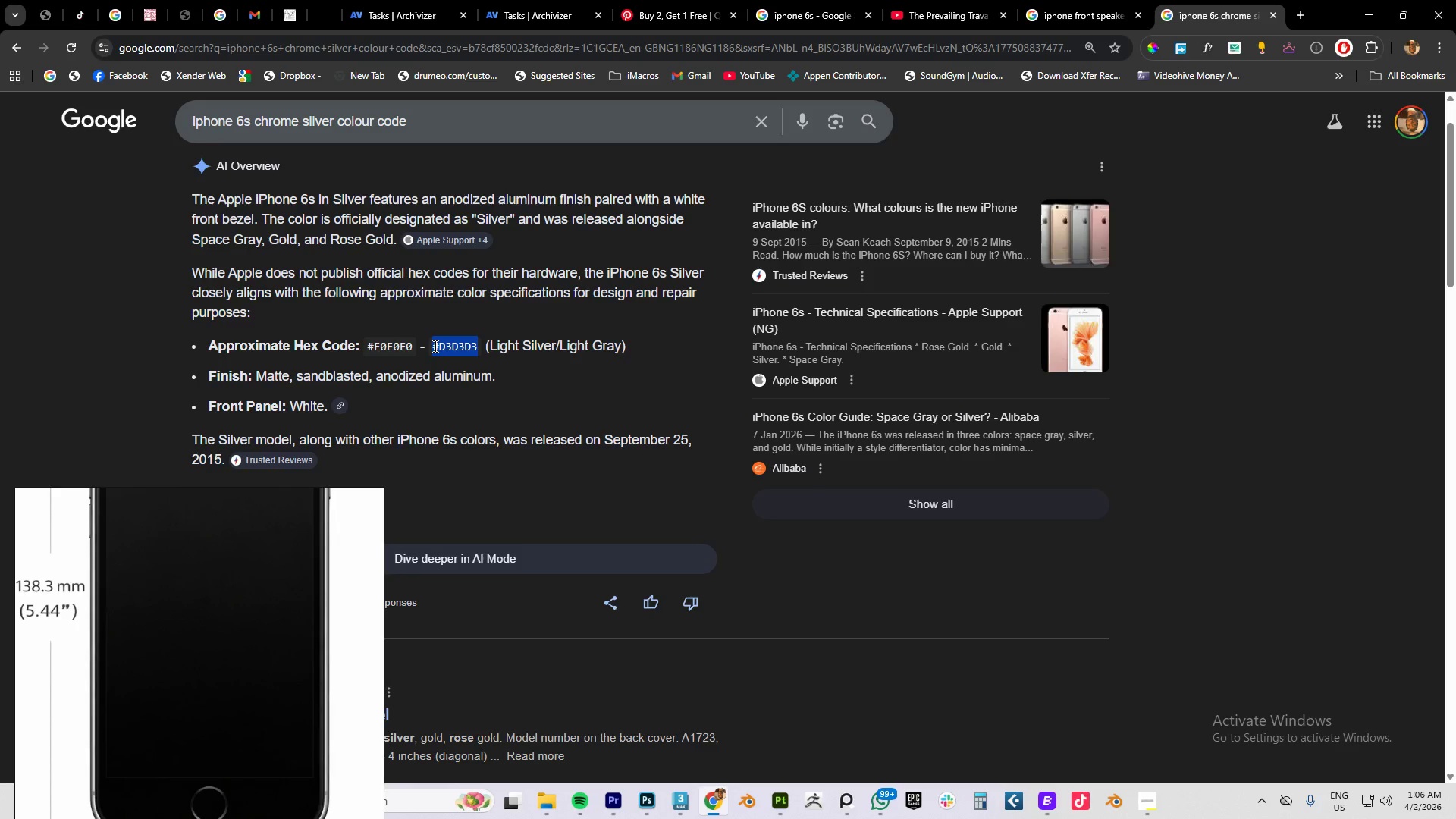 
key(Control+C)
 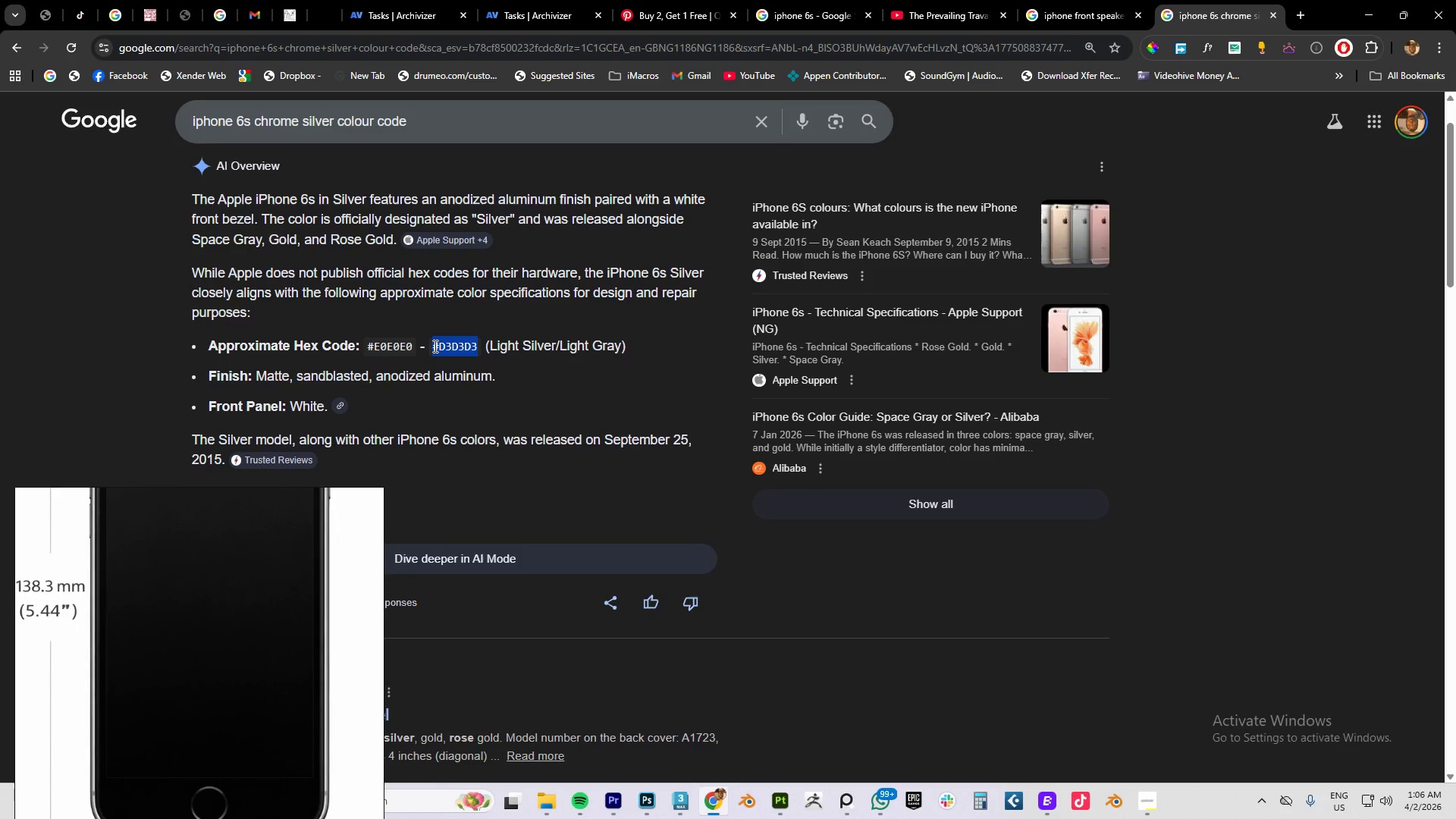 
key(Control+C)
 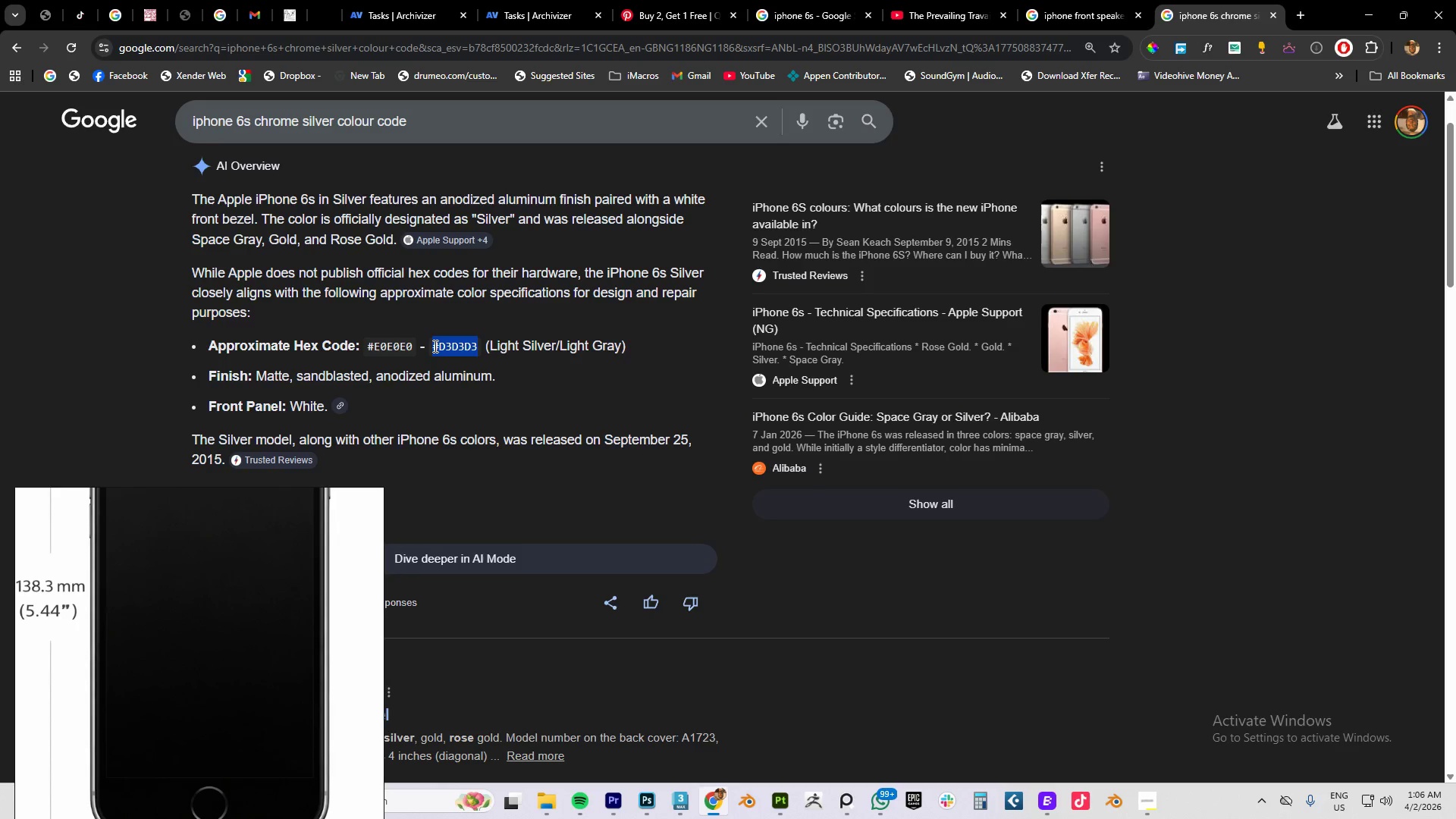 
key(Control+C)
 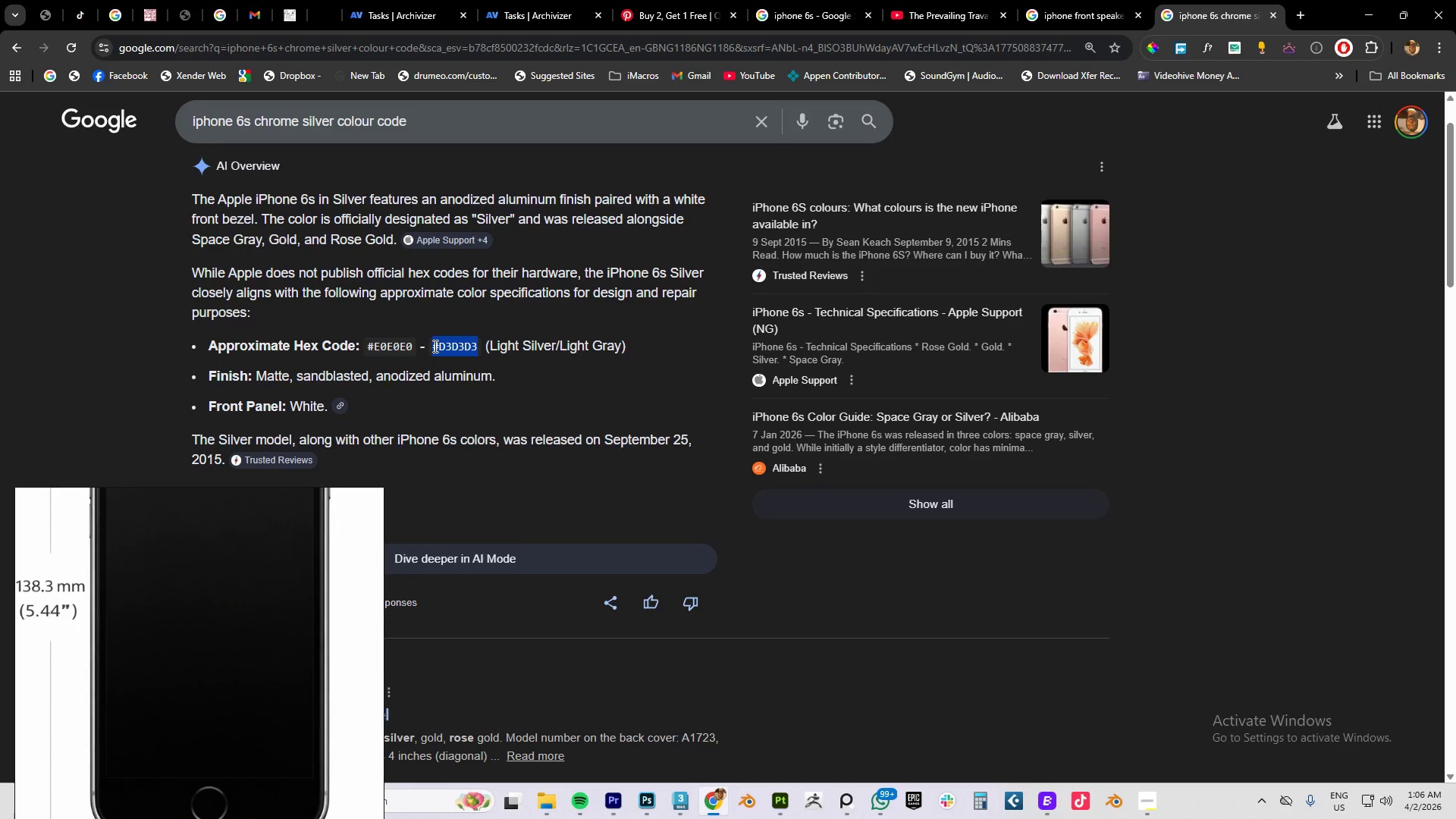 
key(Control+C)
 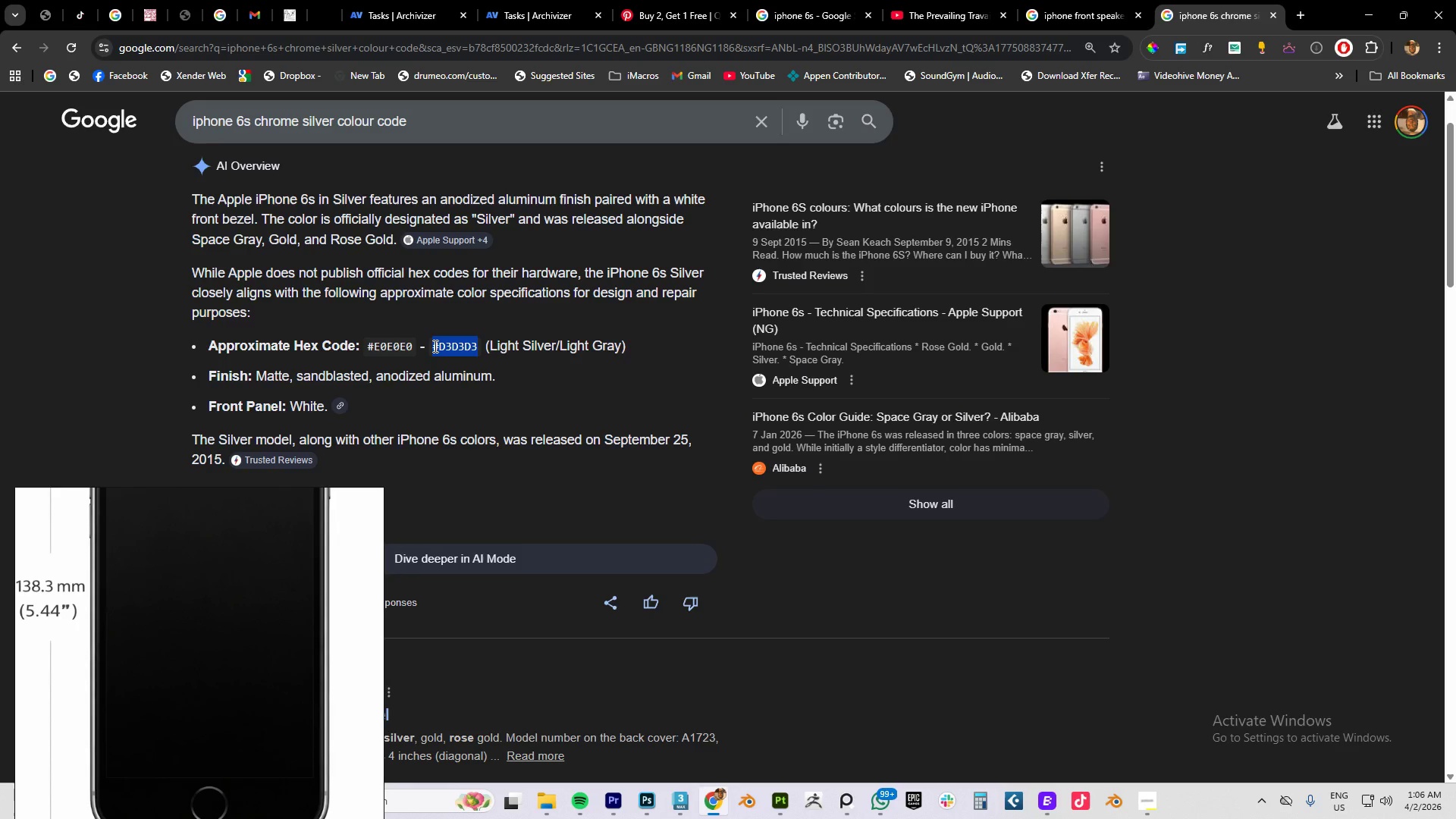 
key(Control+C)
 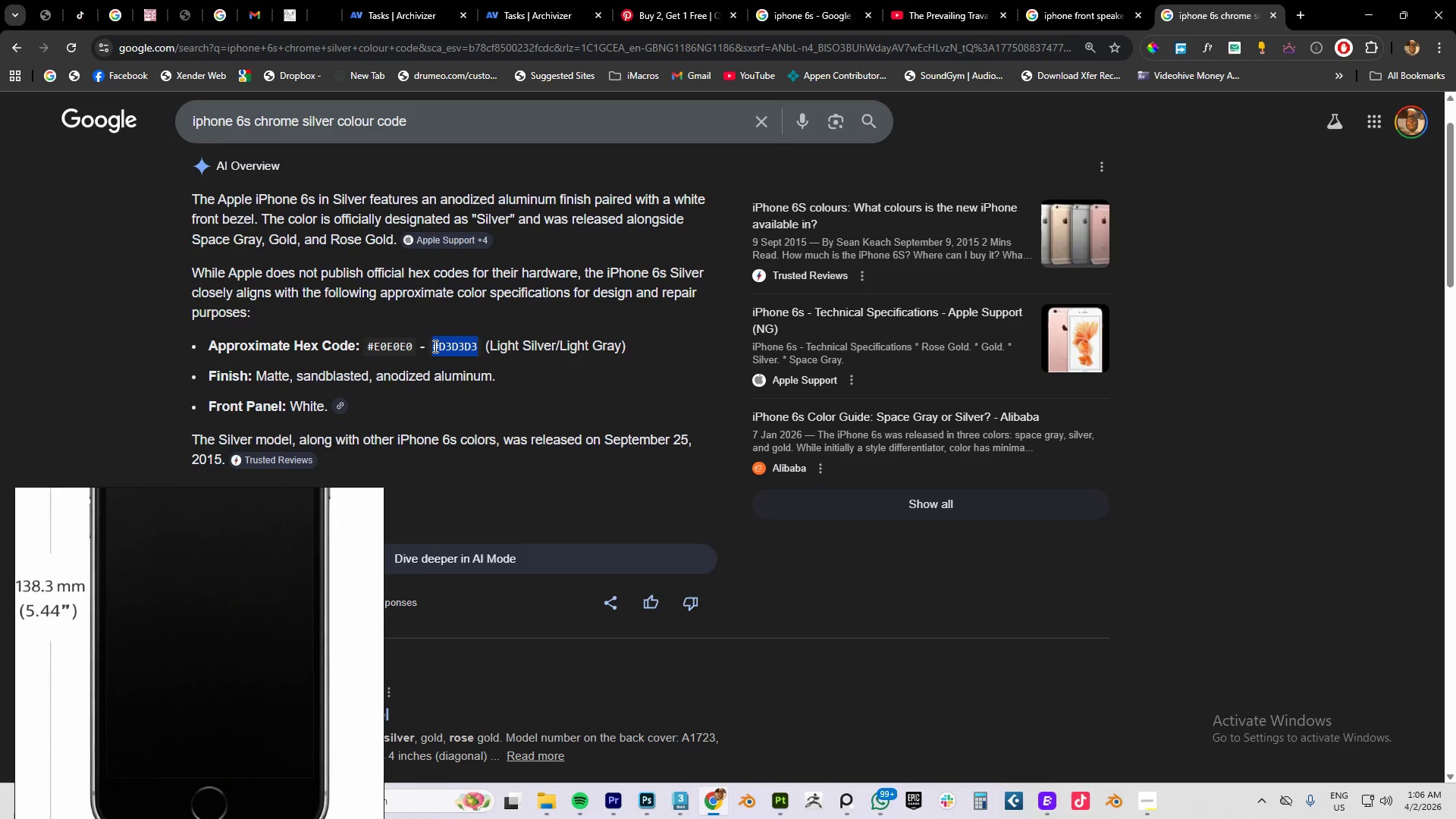 
key(Control+C)
 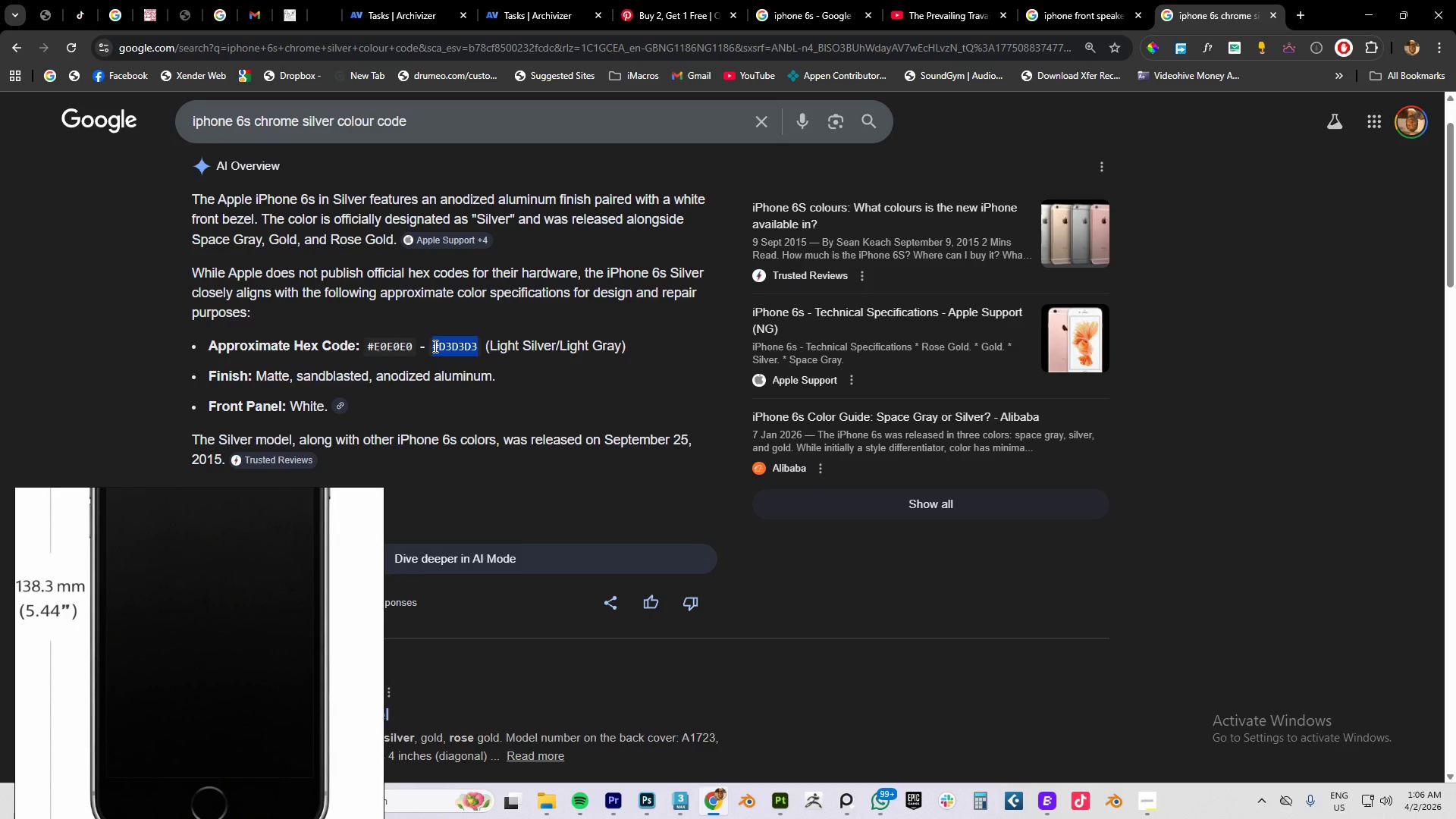 
key(Control+C)
 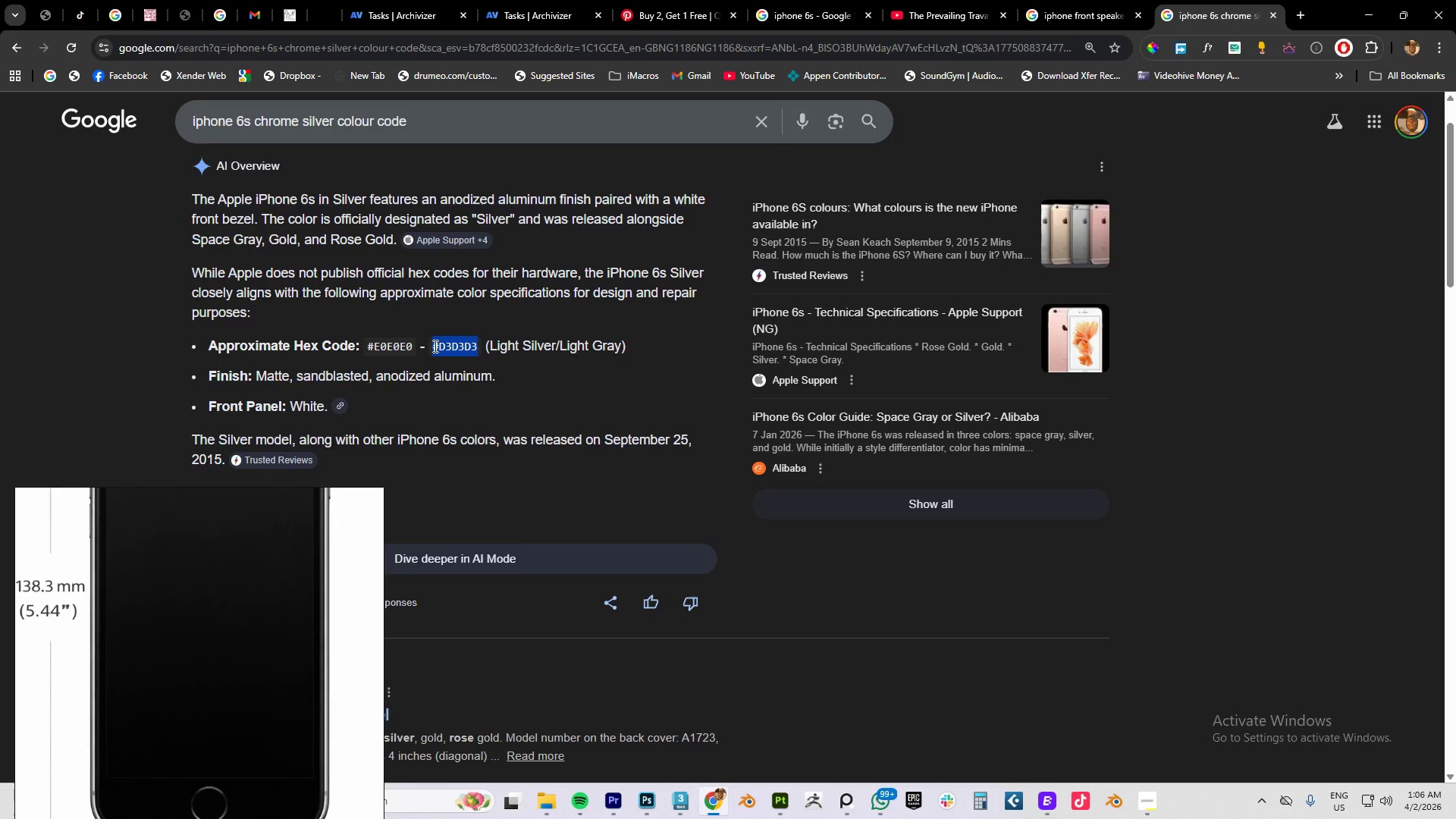 
key(Control+C)
 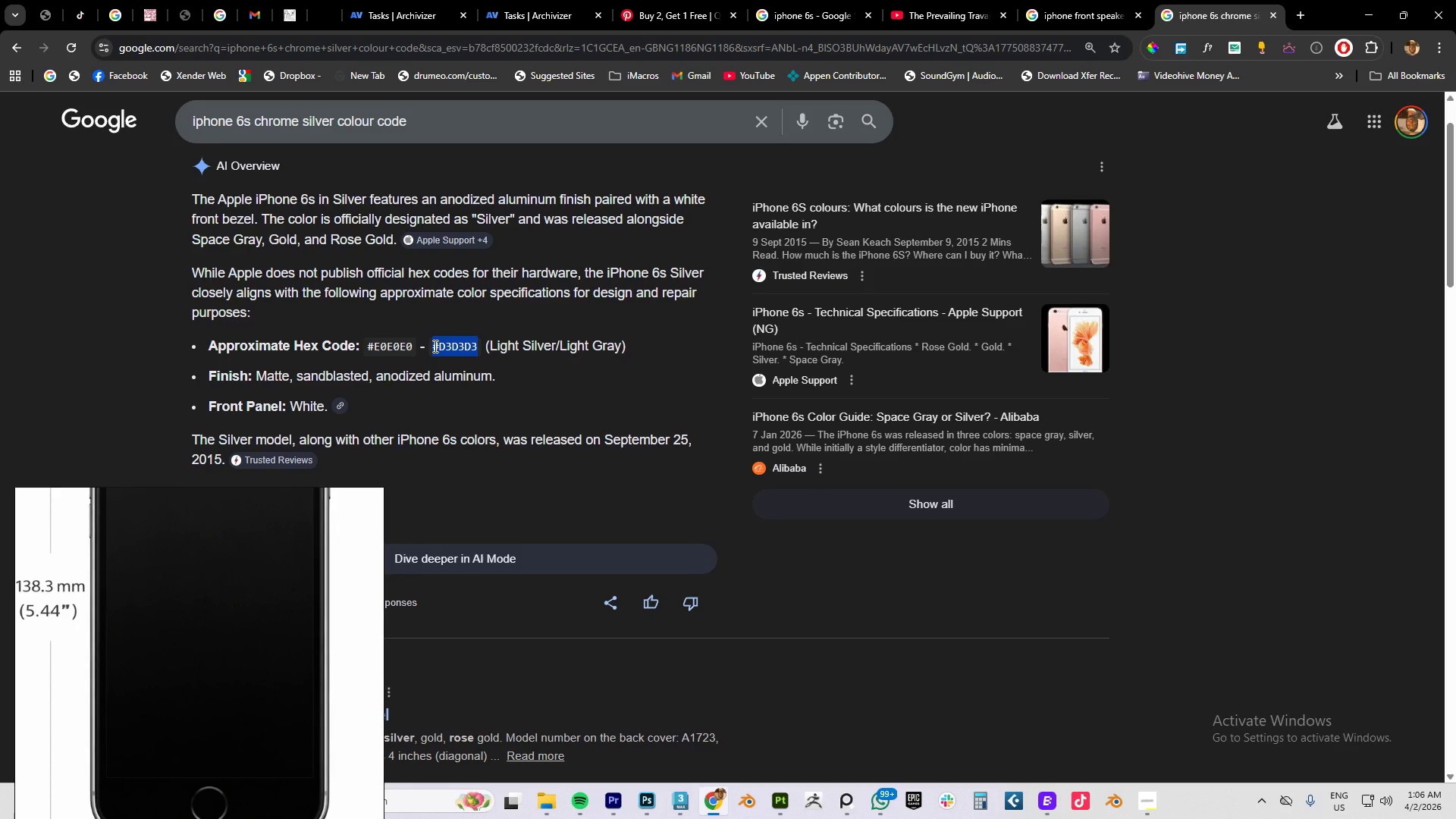 
key(Control+C)
 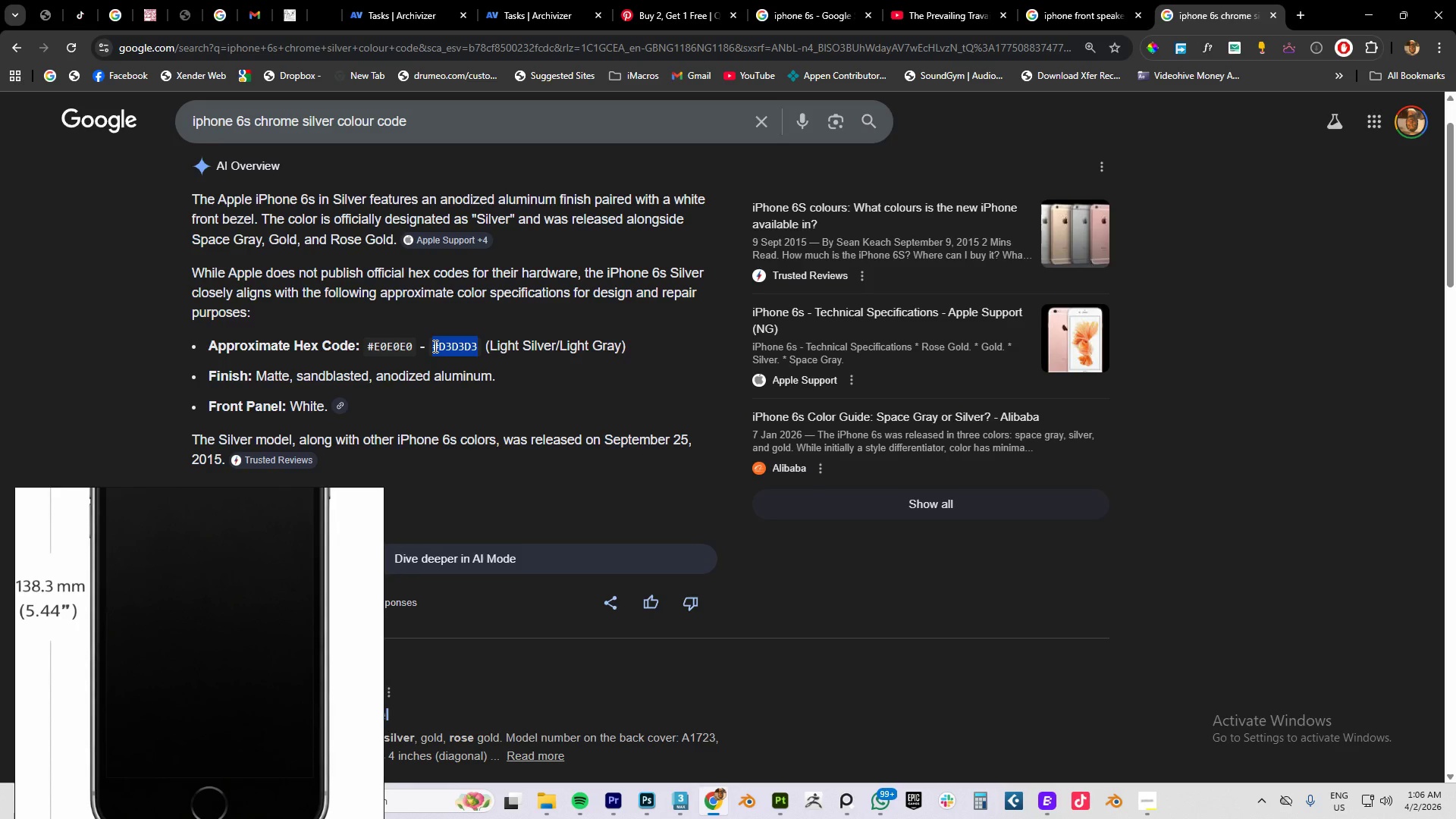 
key(Control+C)
 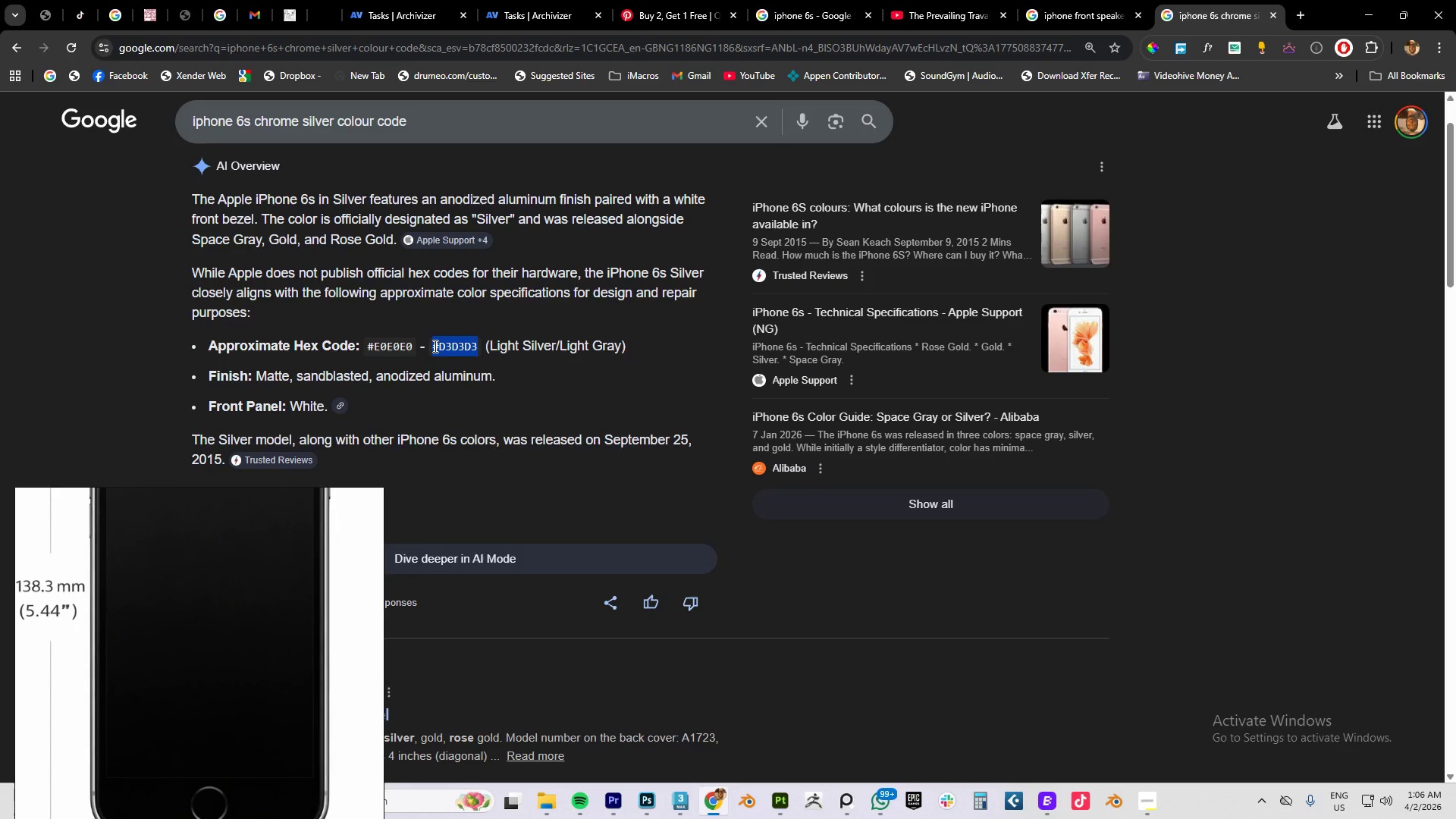 
key(Control+C)
 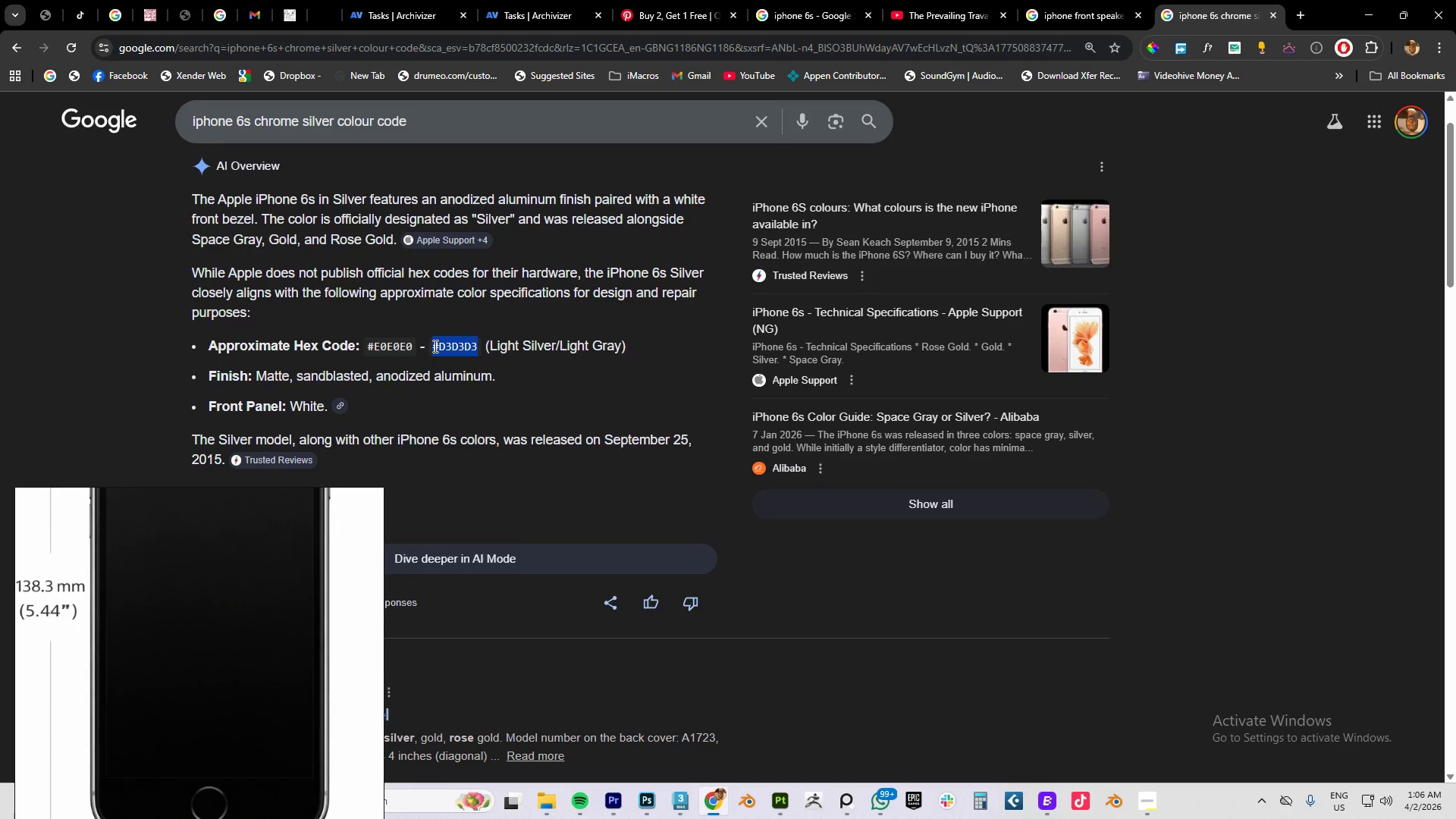 
key(Control+C)
 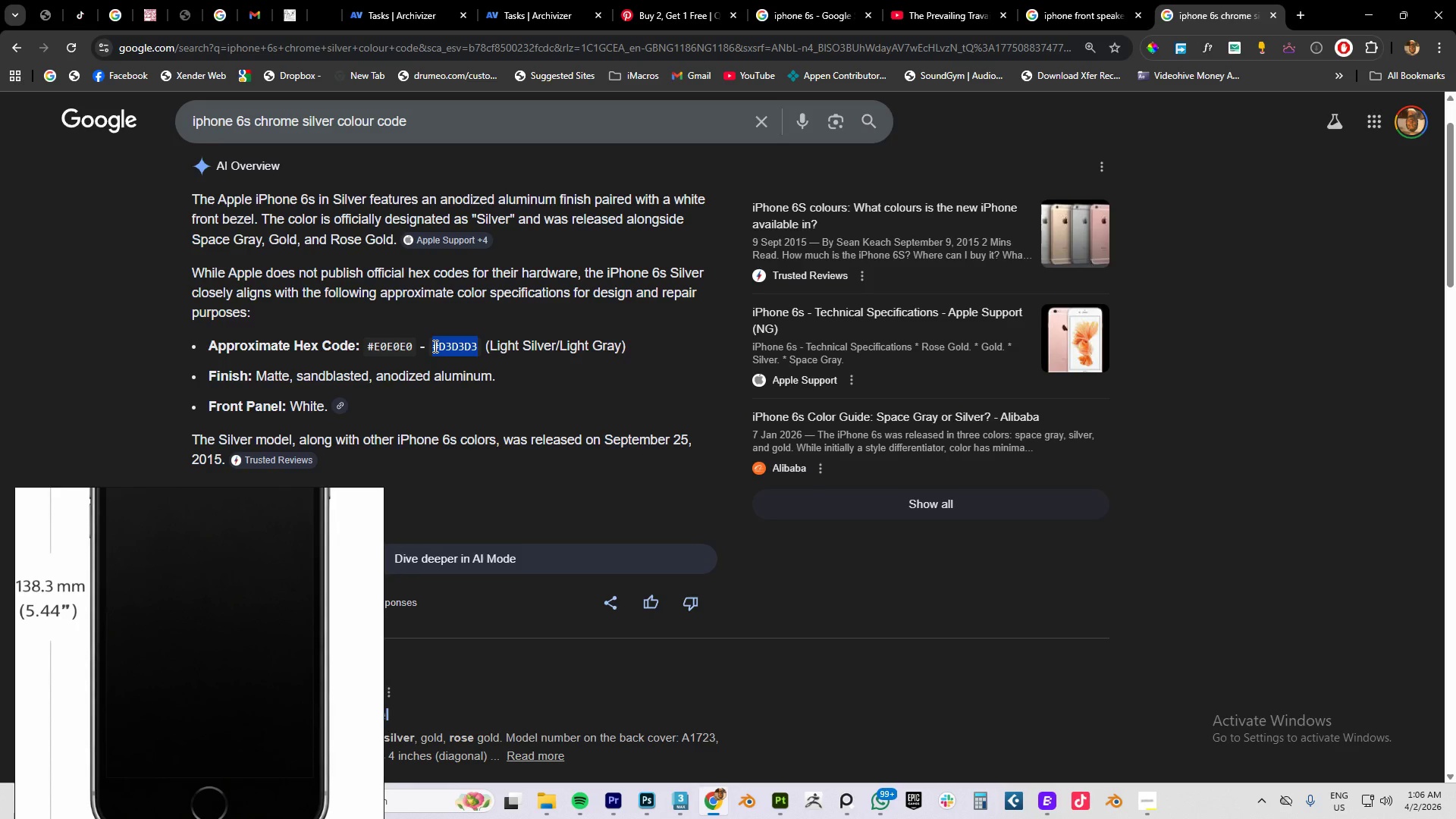 
key(Control+C)
 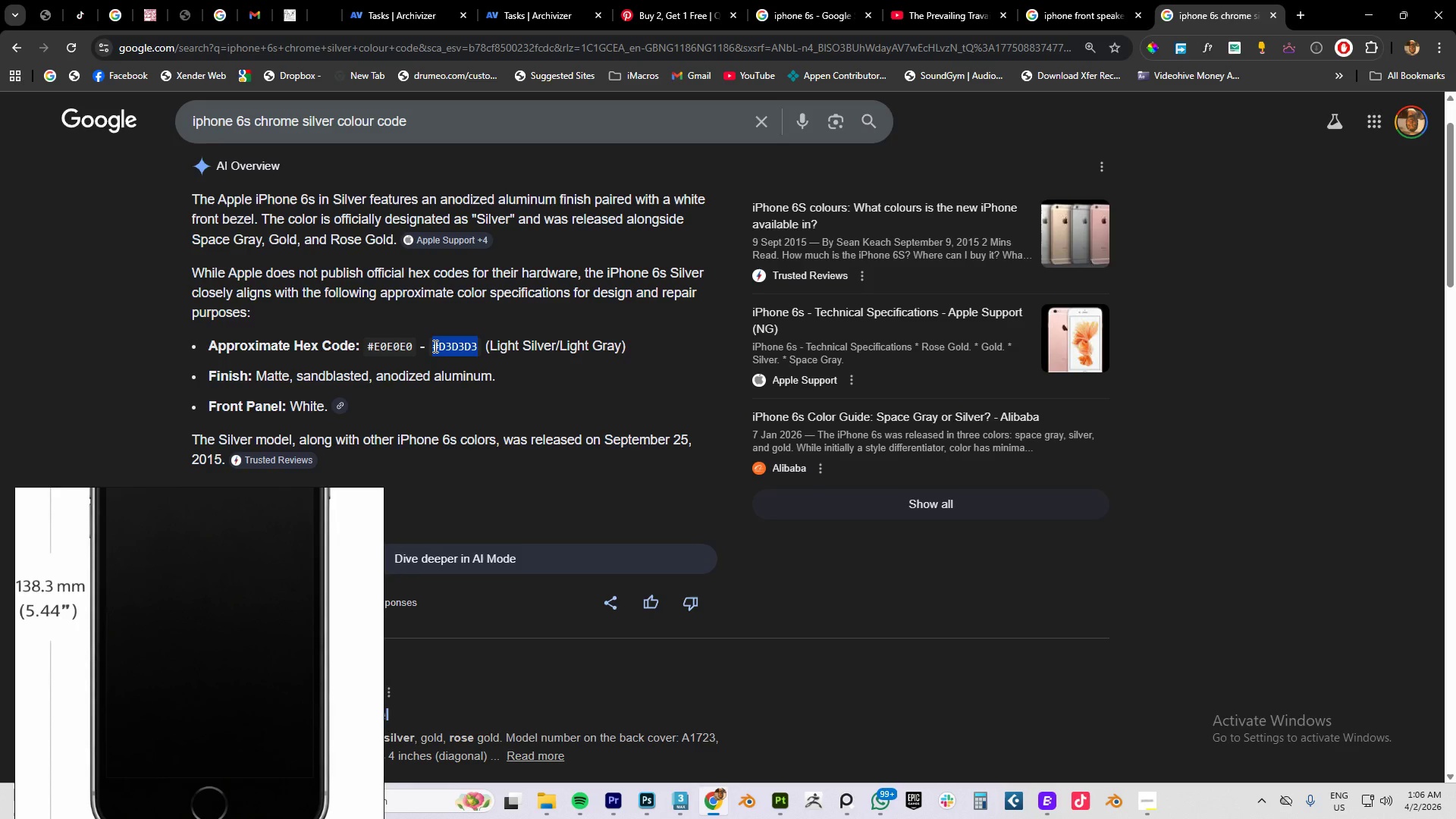 
key(Control+C)
 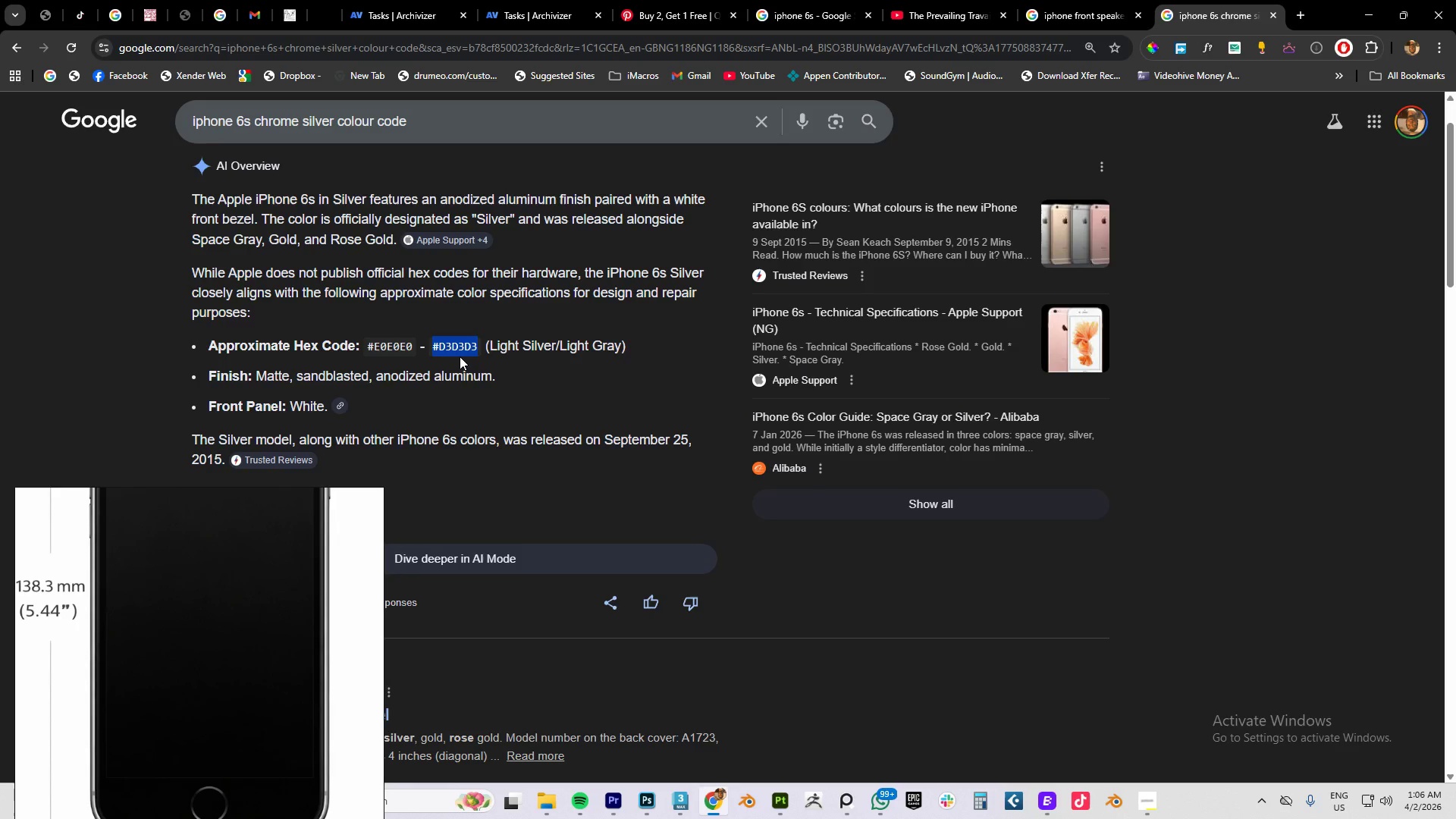 
key(Alt+AltLeft)
 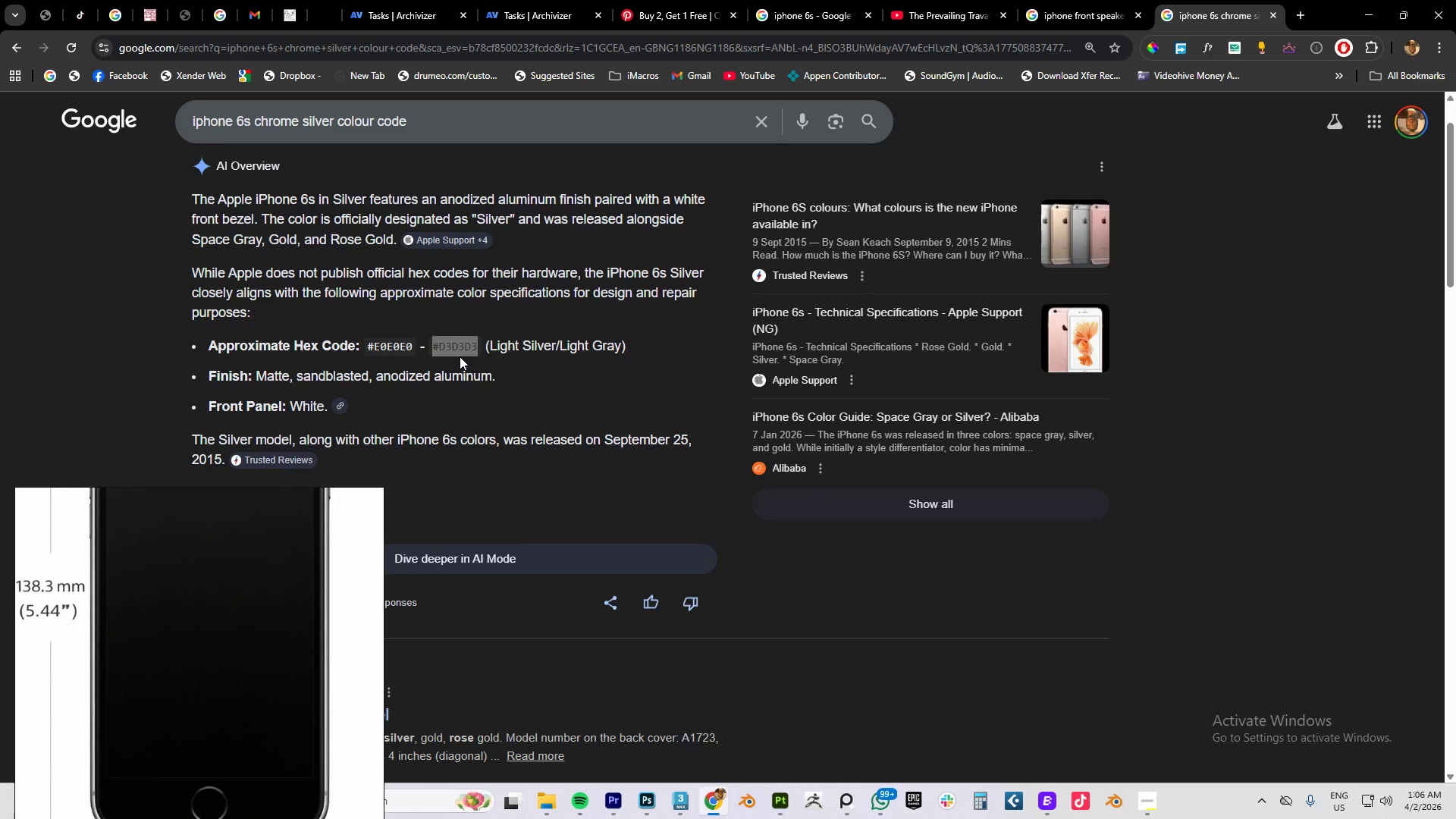 
key(Alt+Tab)
 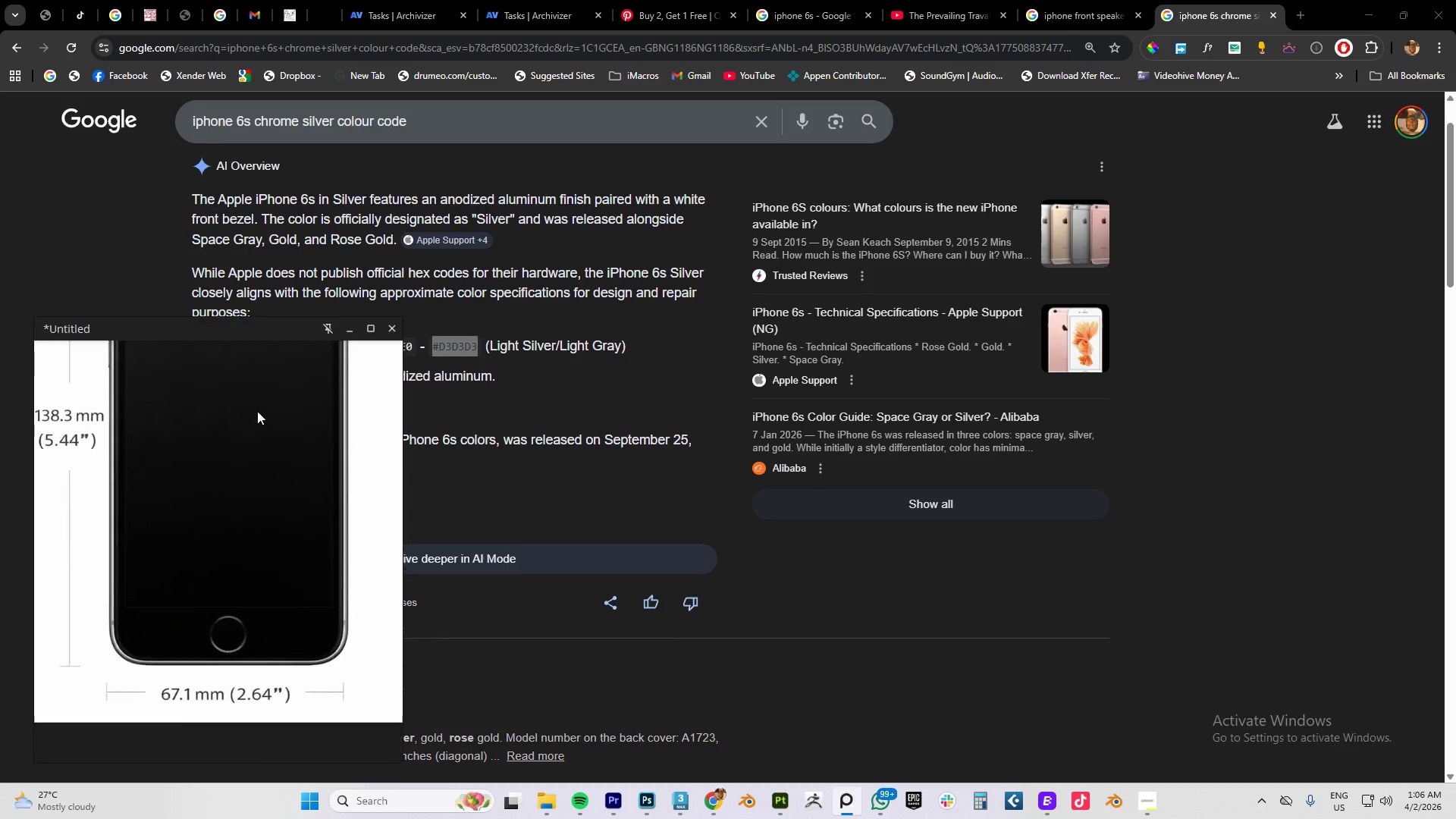 
key(Alt+Tab)
 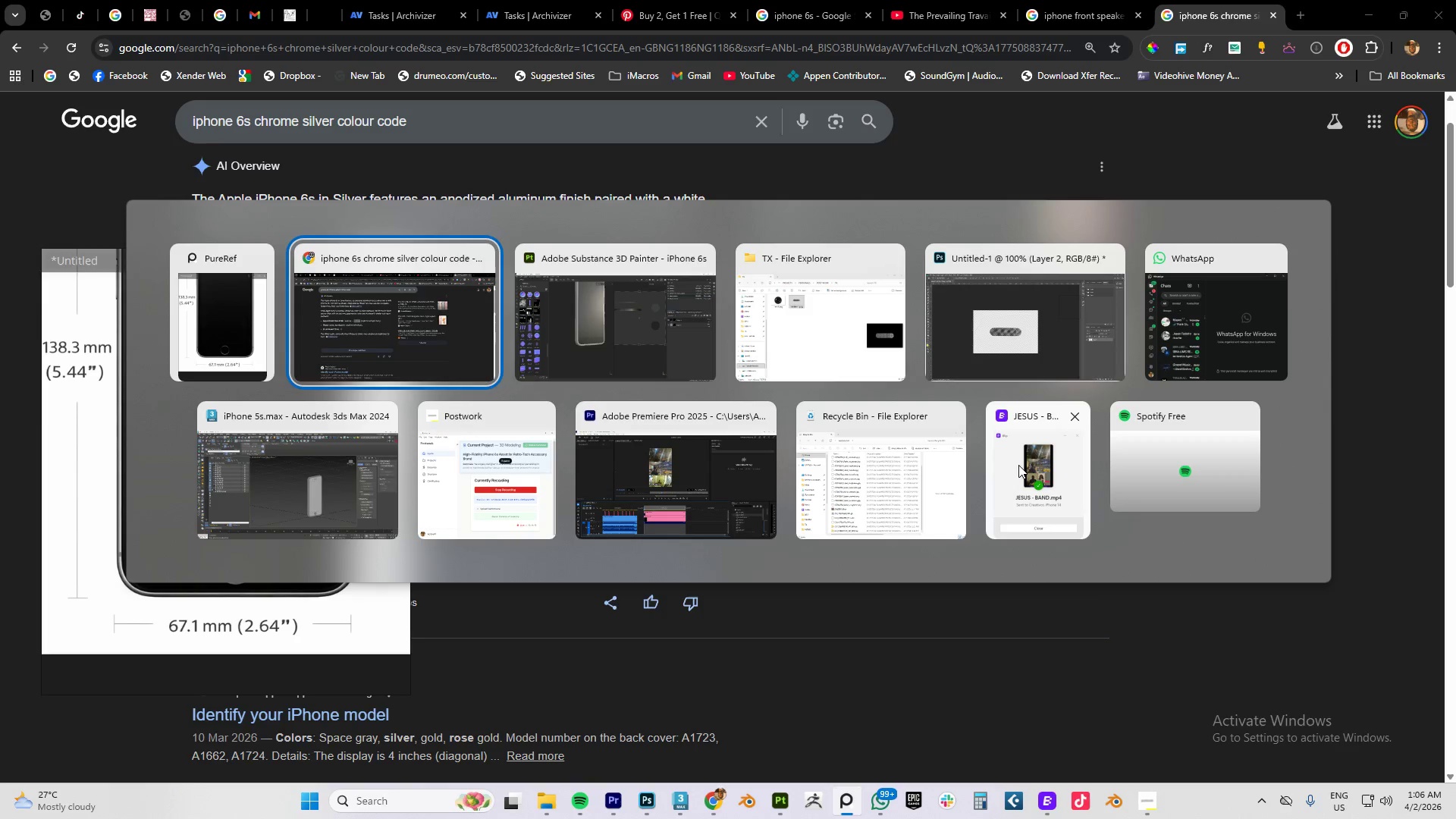 
key(Alt+Tab)
 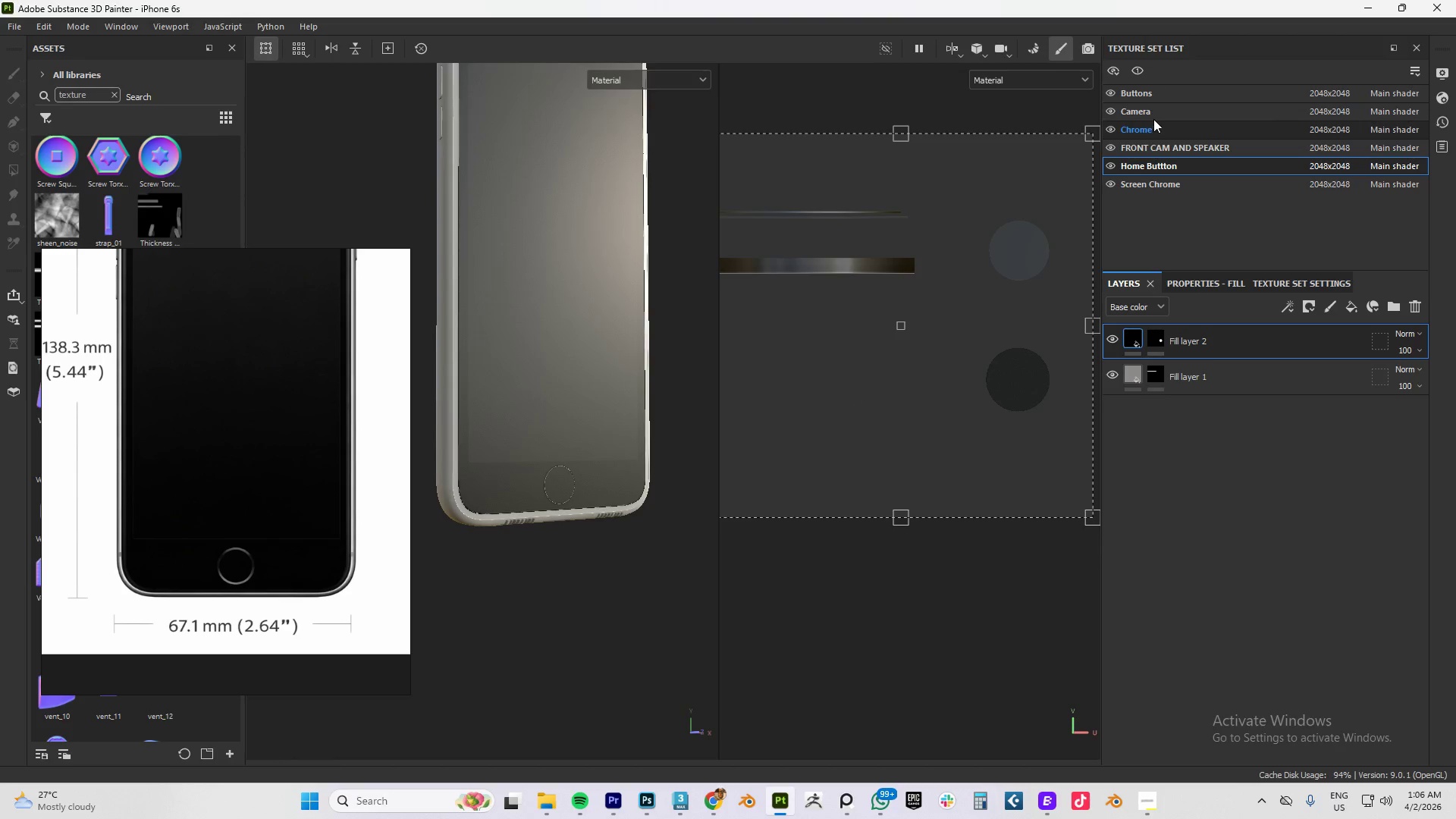 
wait(5.69)
 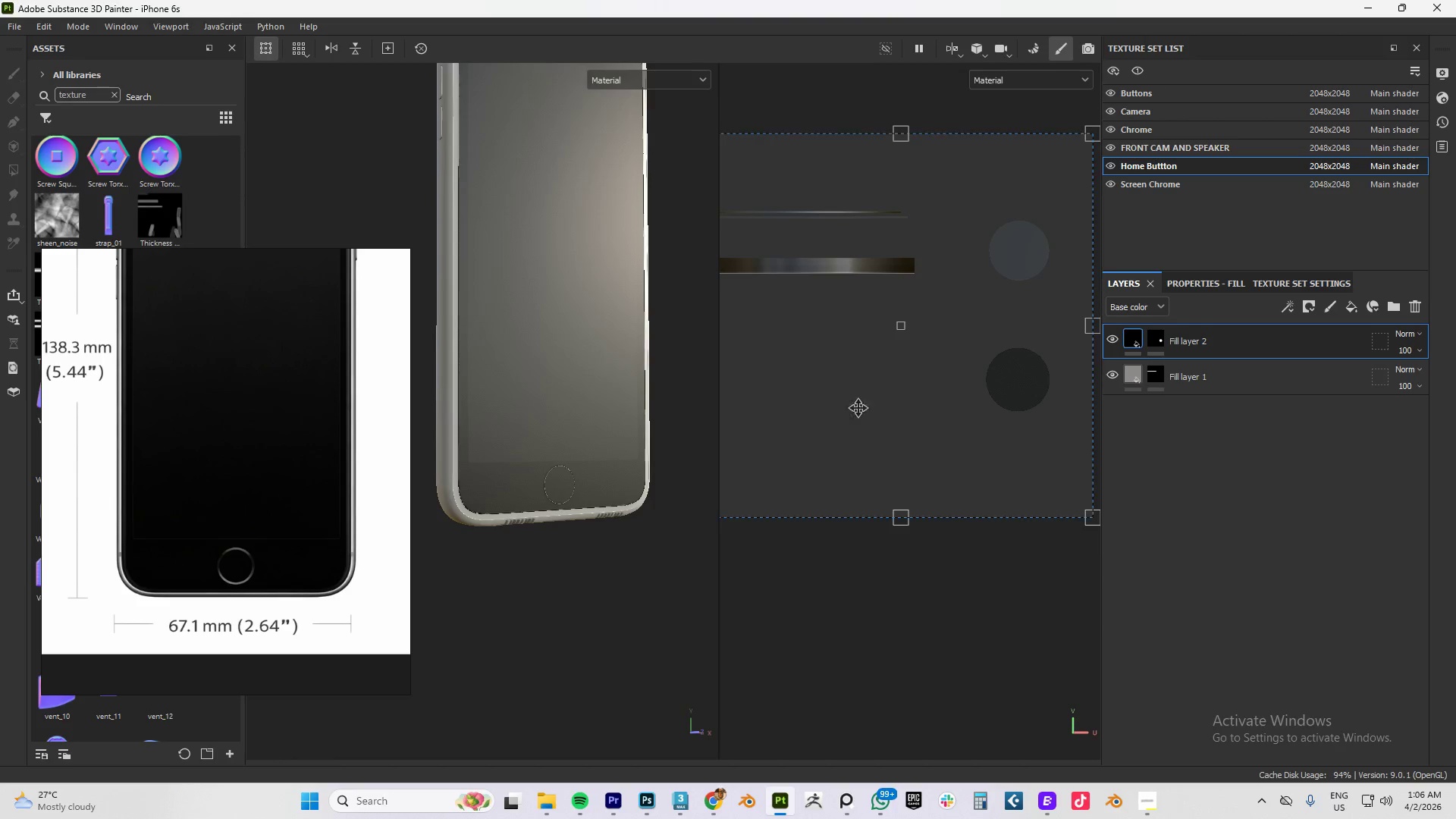 
left_click([1148, 131])
 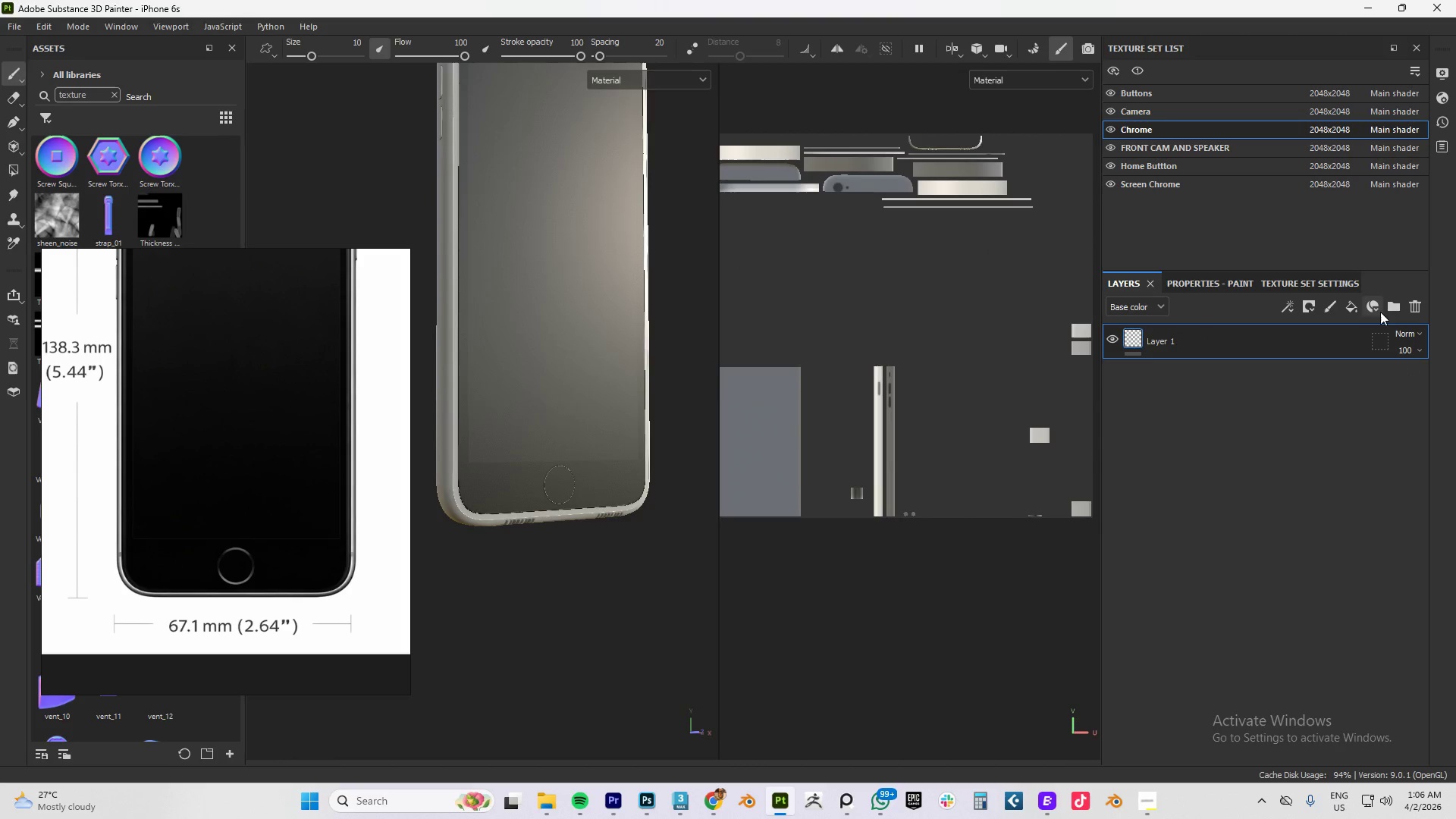 
left_click([1417, 310])
 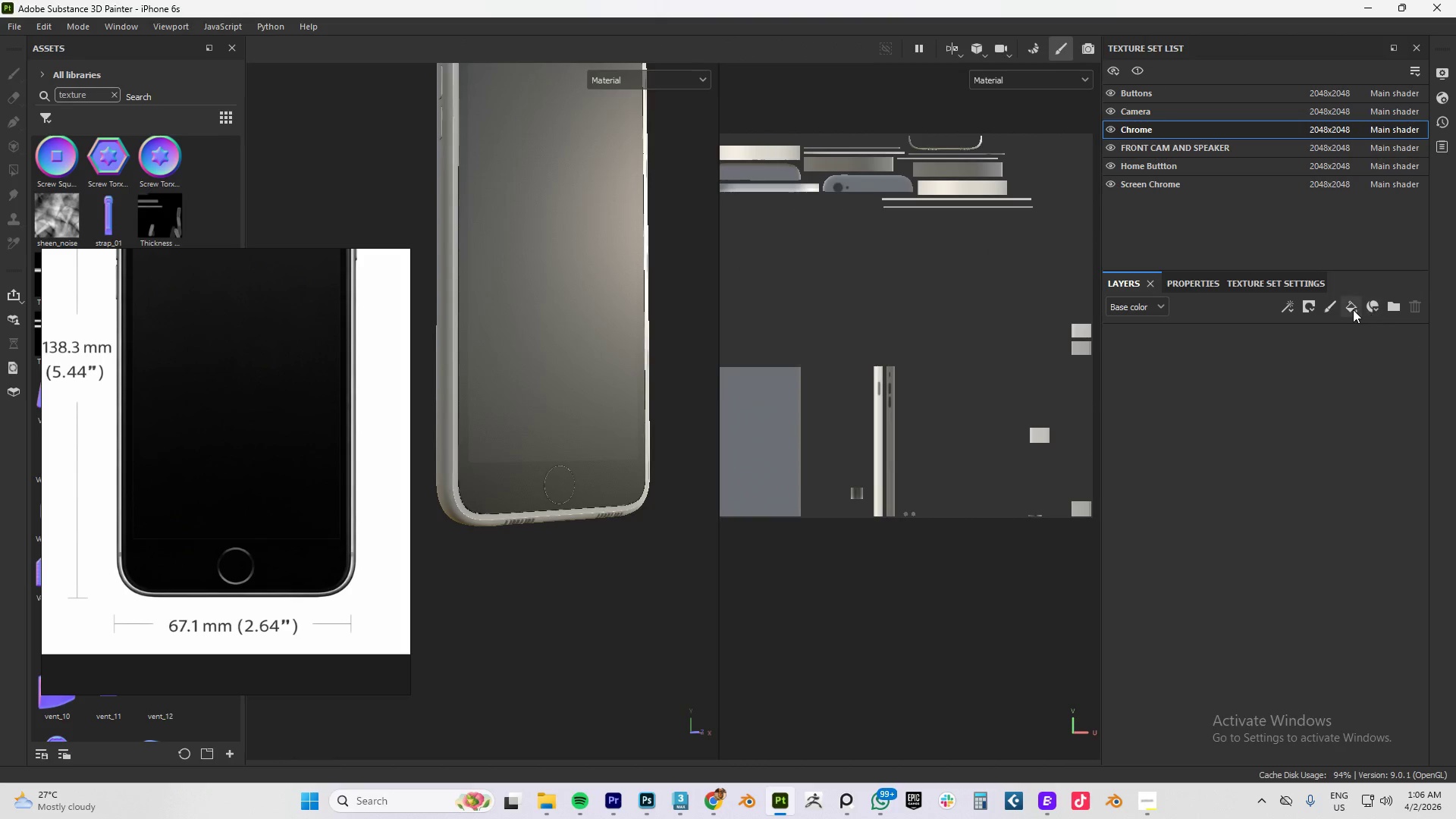 
left_click([1352, 309])
 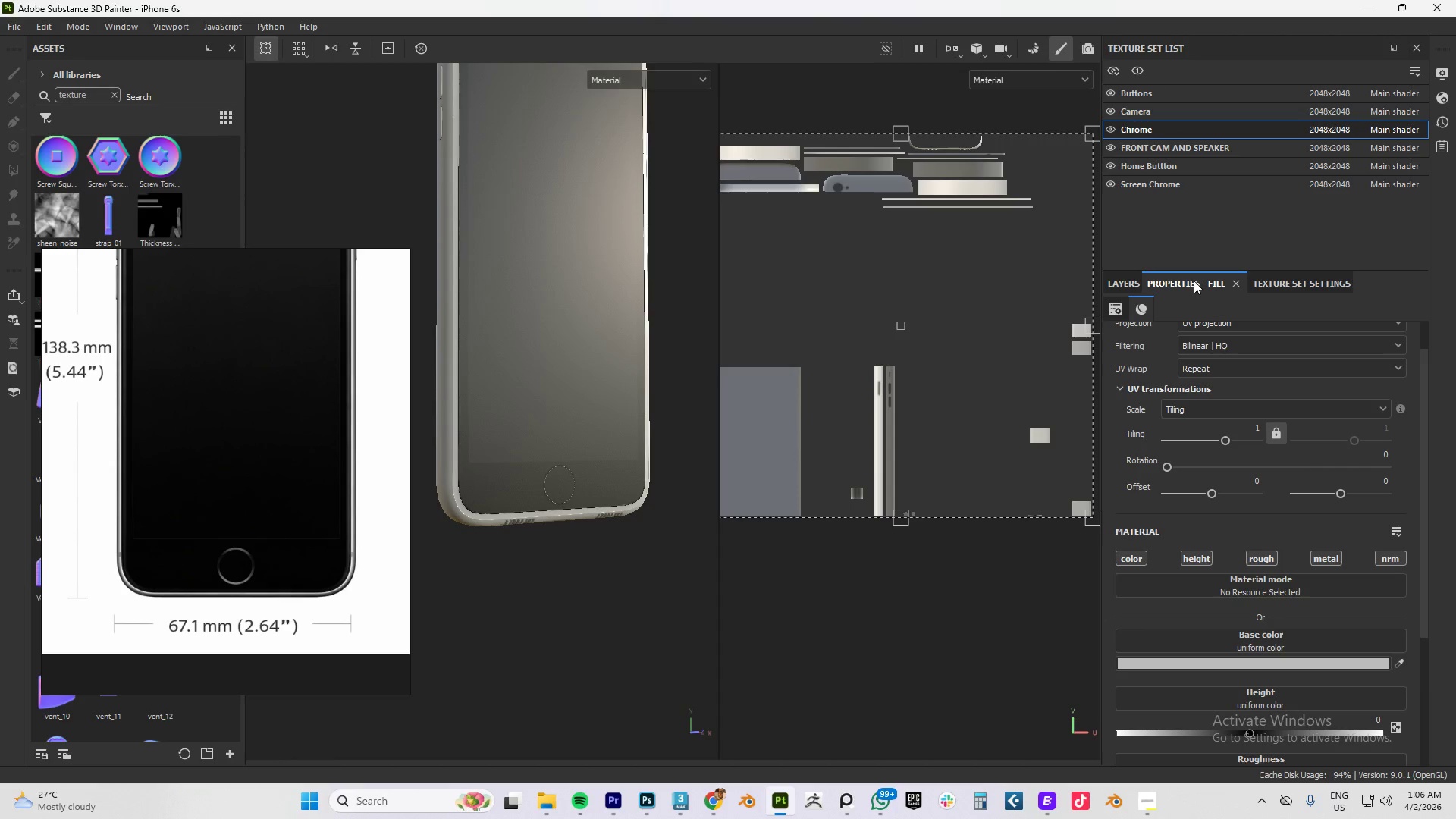 
left_click([1197, 660])
 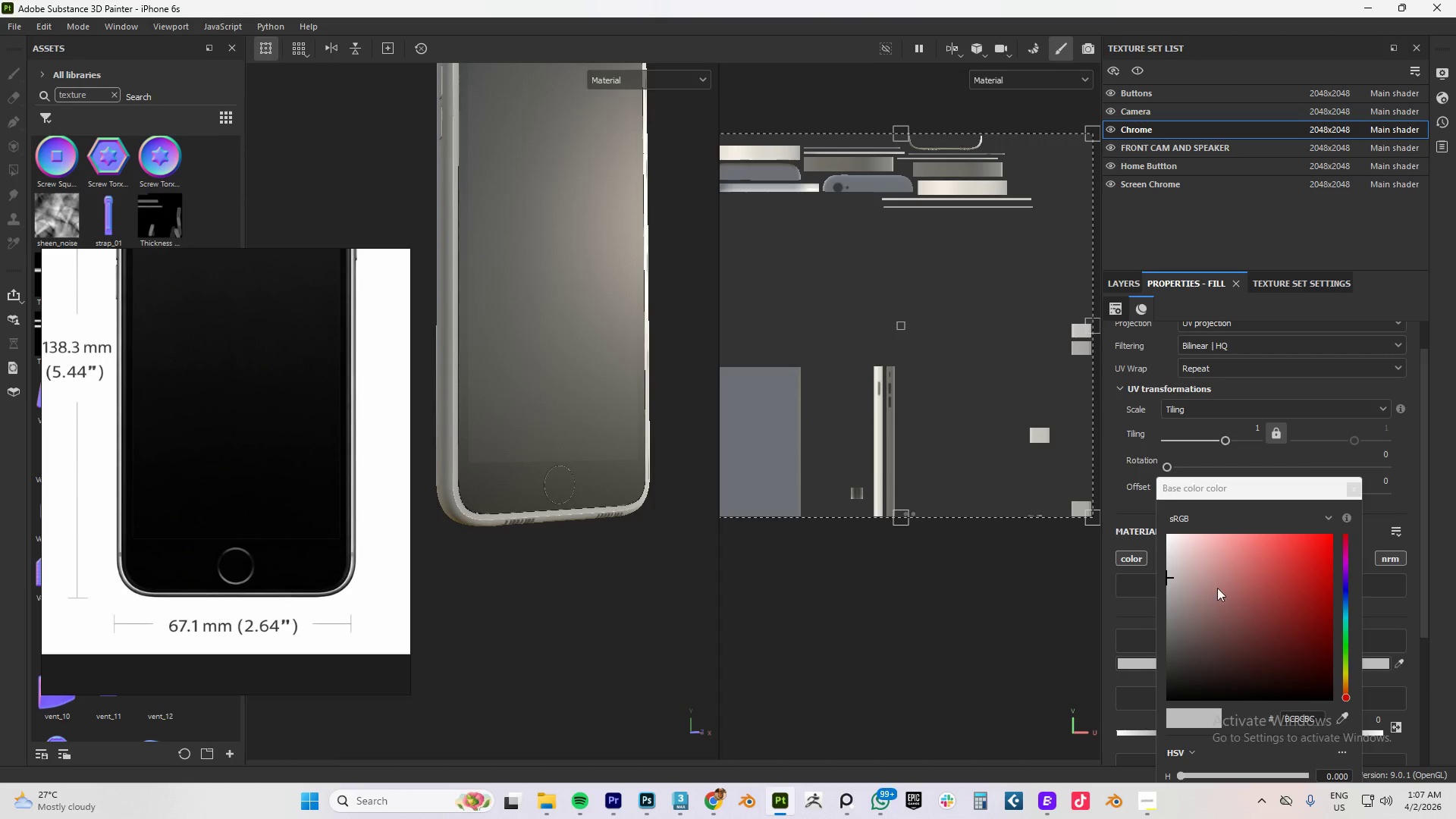 
hold_key(key=ControlLeft, duration=0.39)
 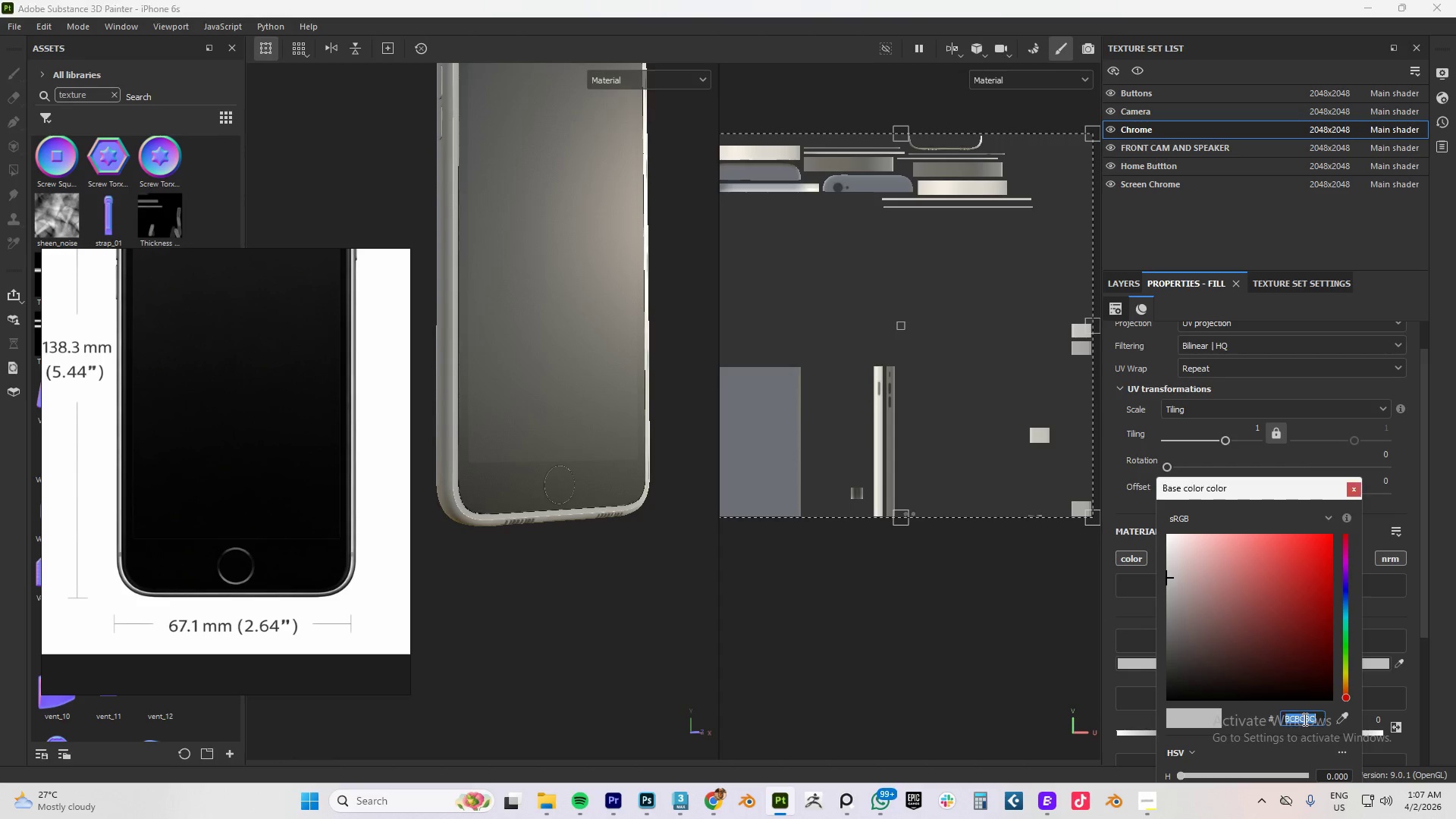 
double_click([1304, 719])
 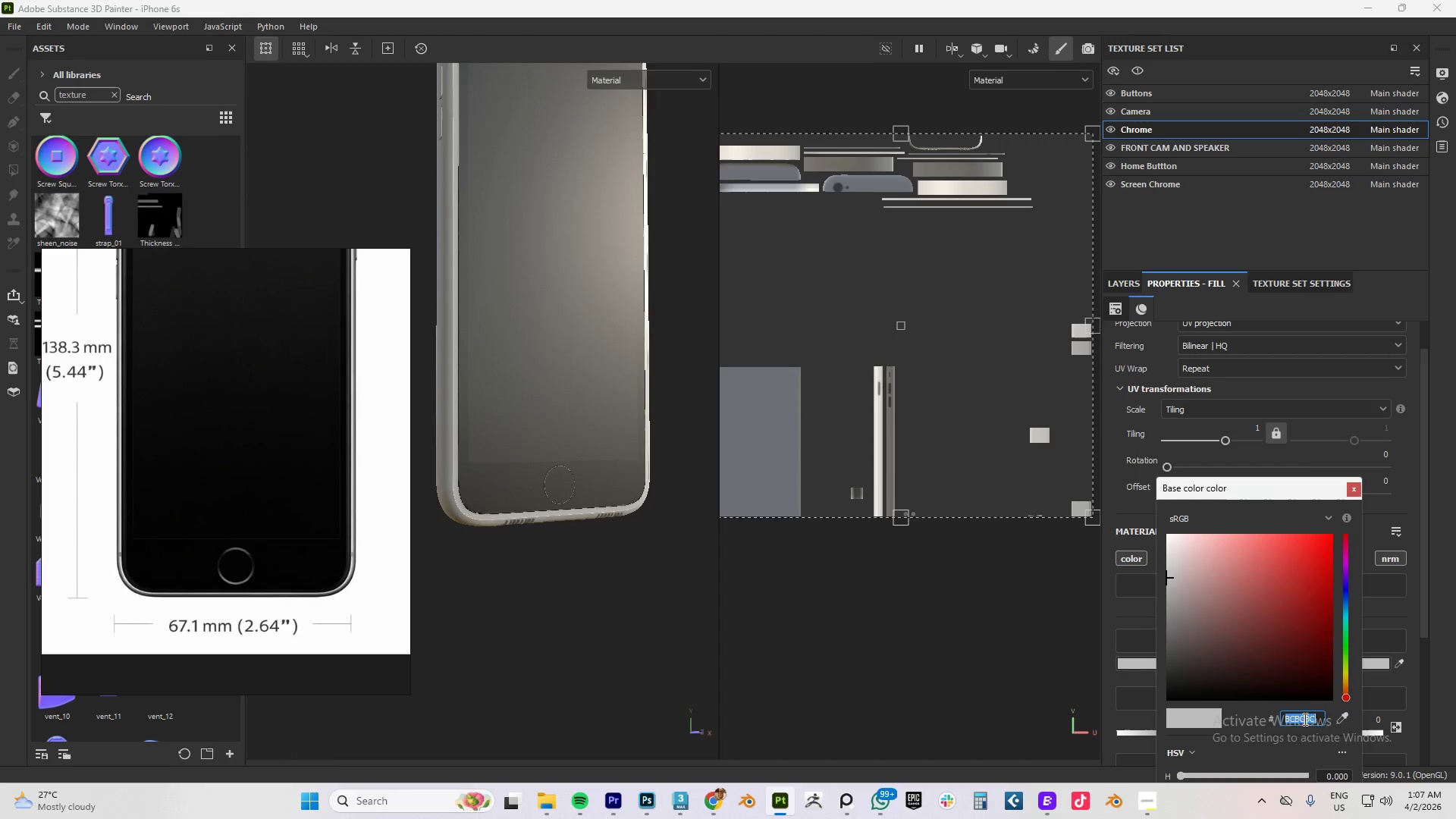 
key(Control+V)
 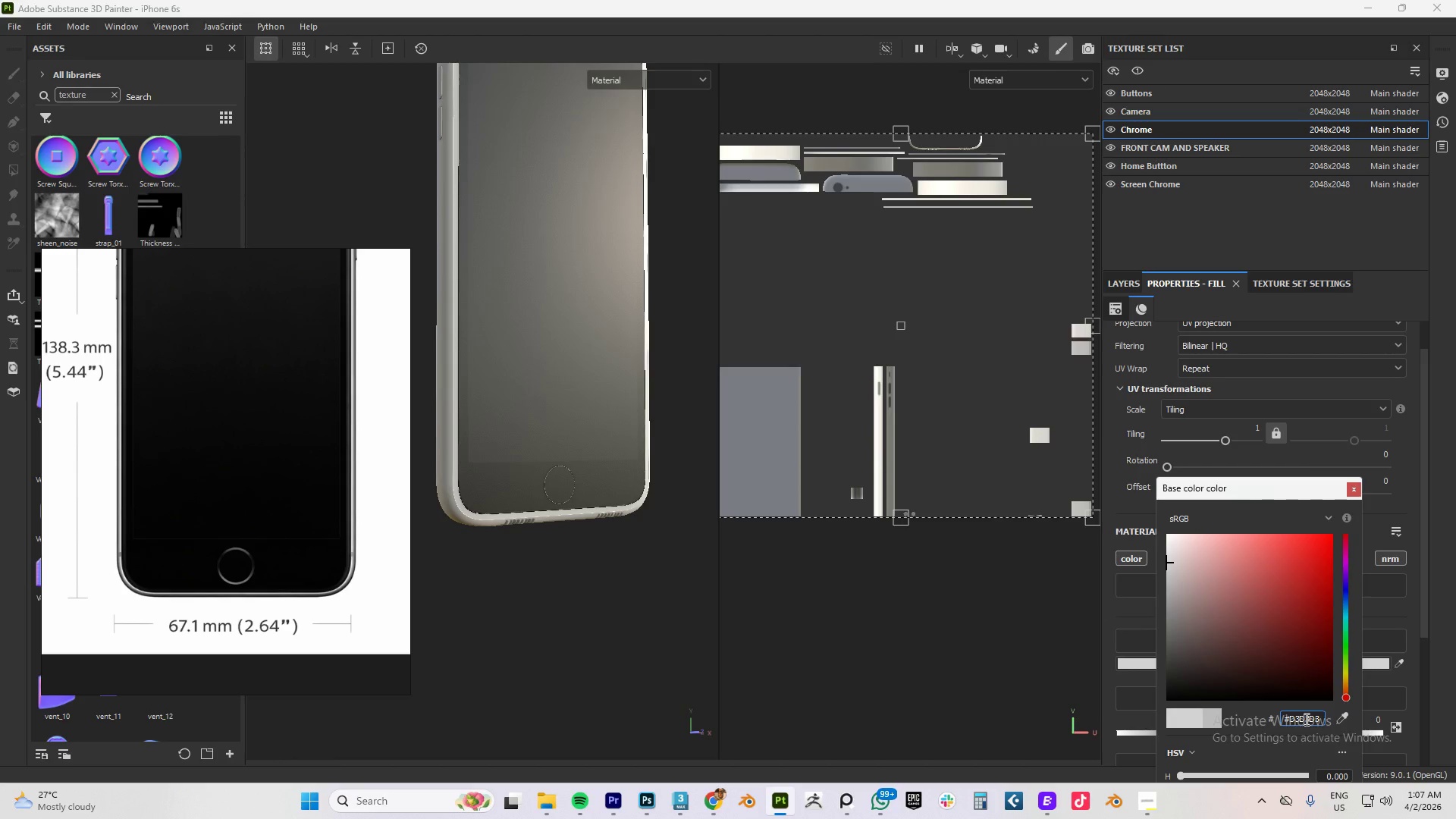 
key(NumpadEnter)
 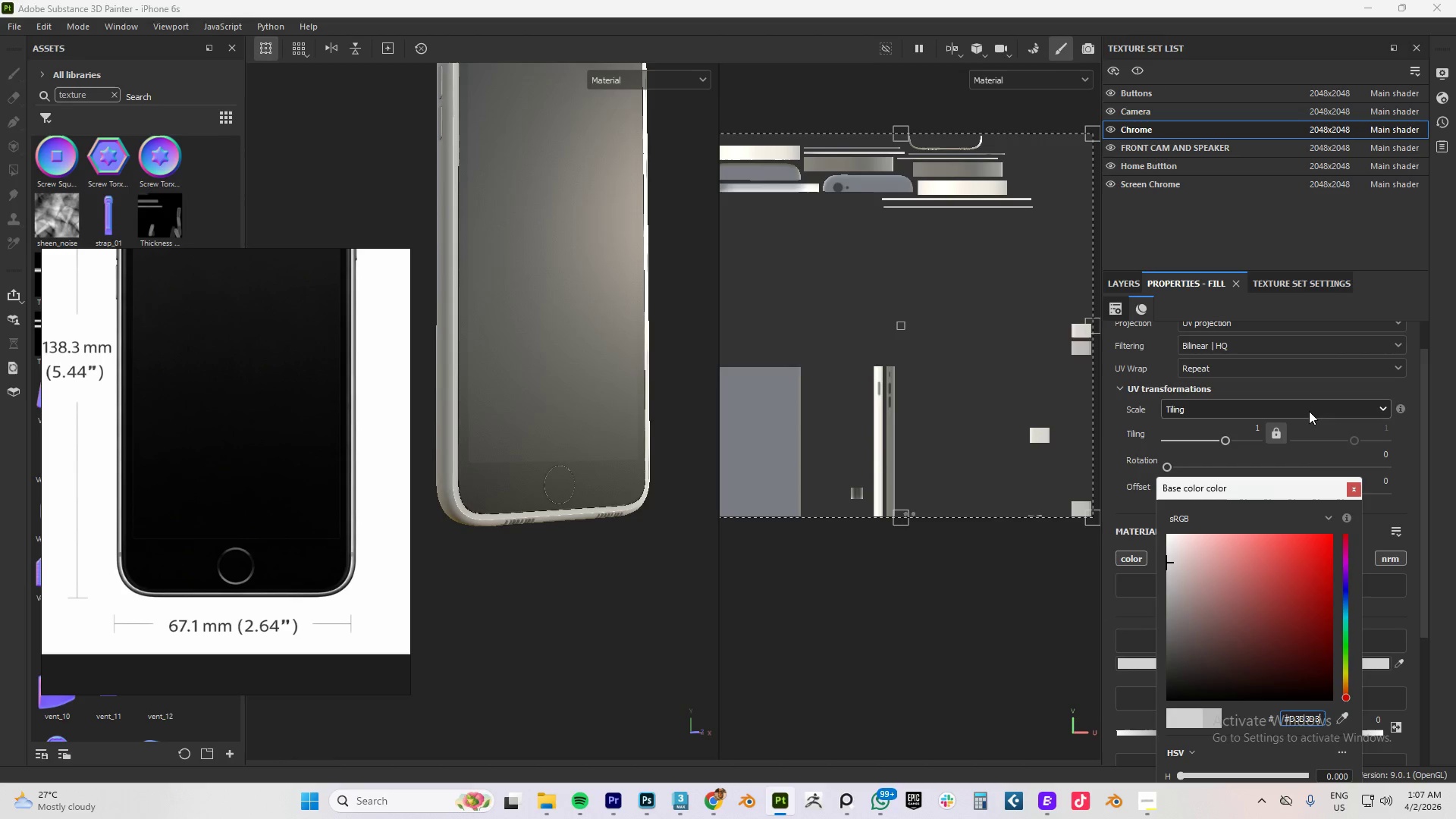 
wait(6.22)
 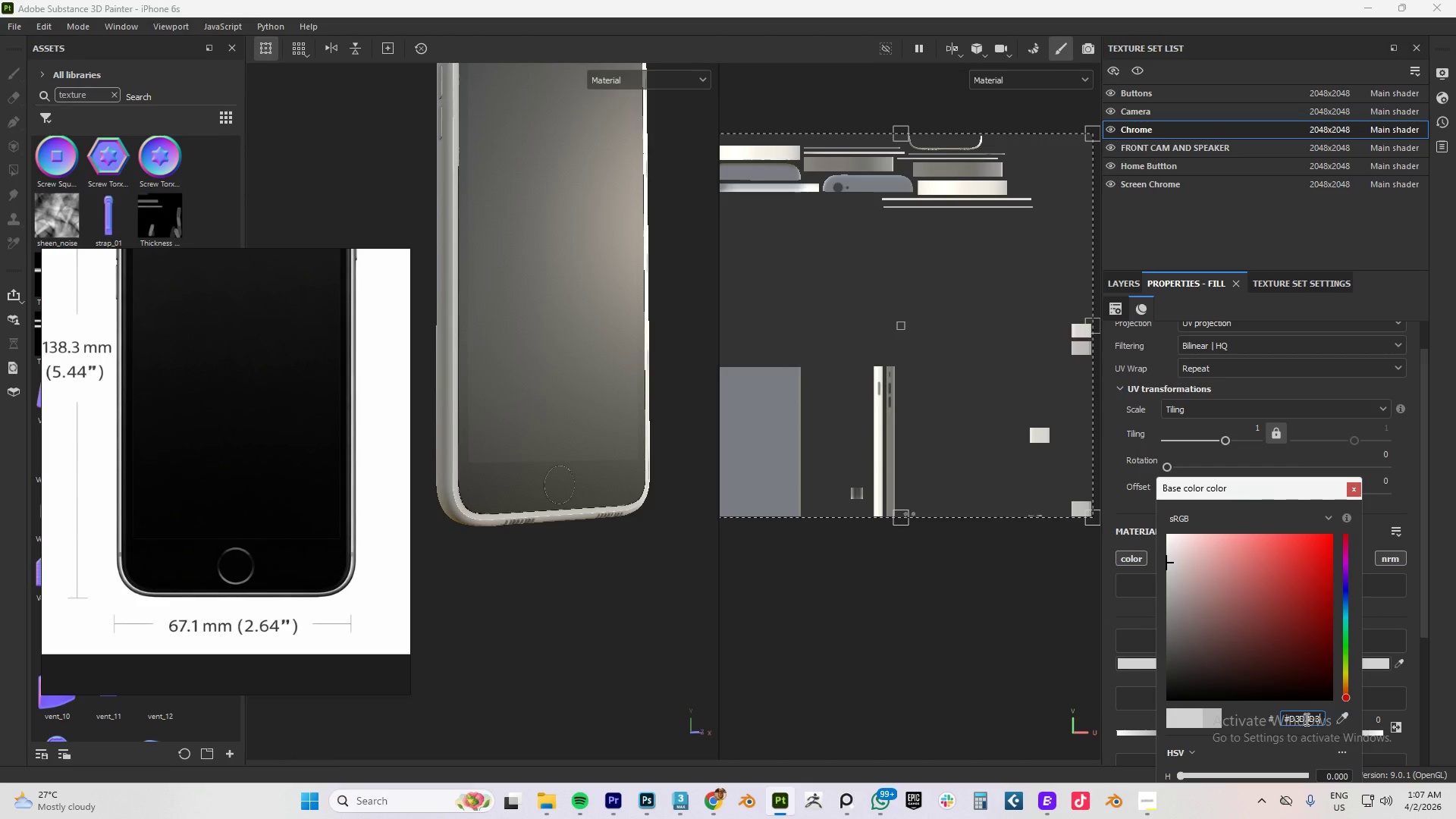 
left_click([1355, 490])
 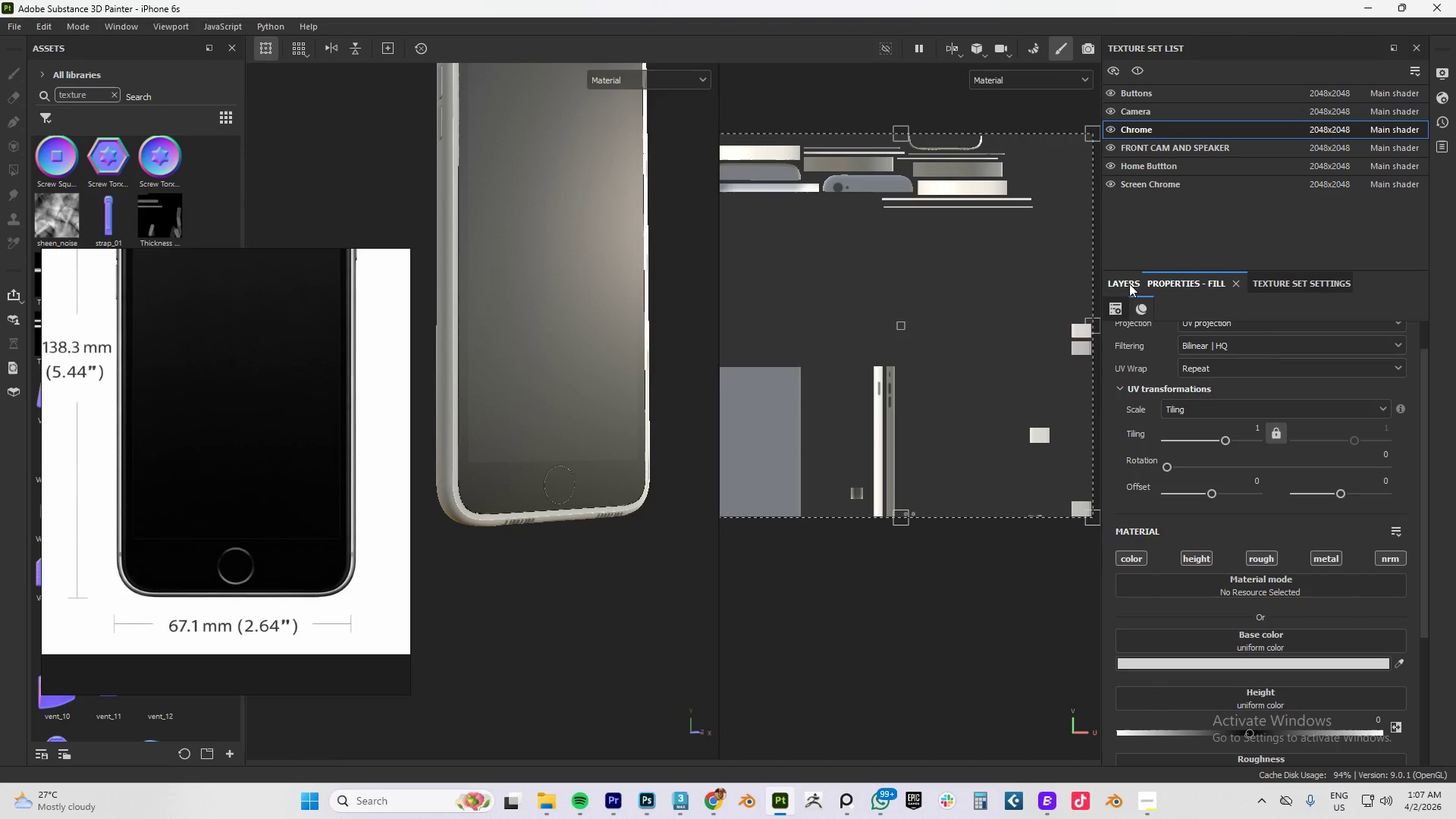 
scroll: coordinate [1282, 595], scroll_direction: down, amount: 3.0
 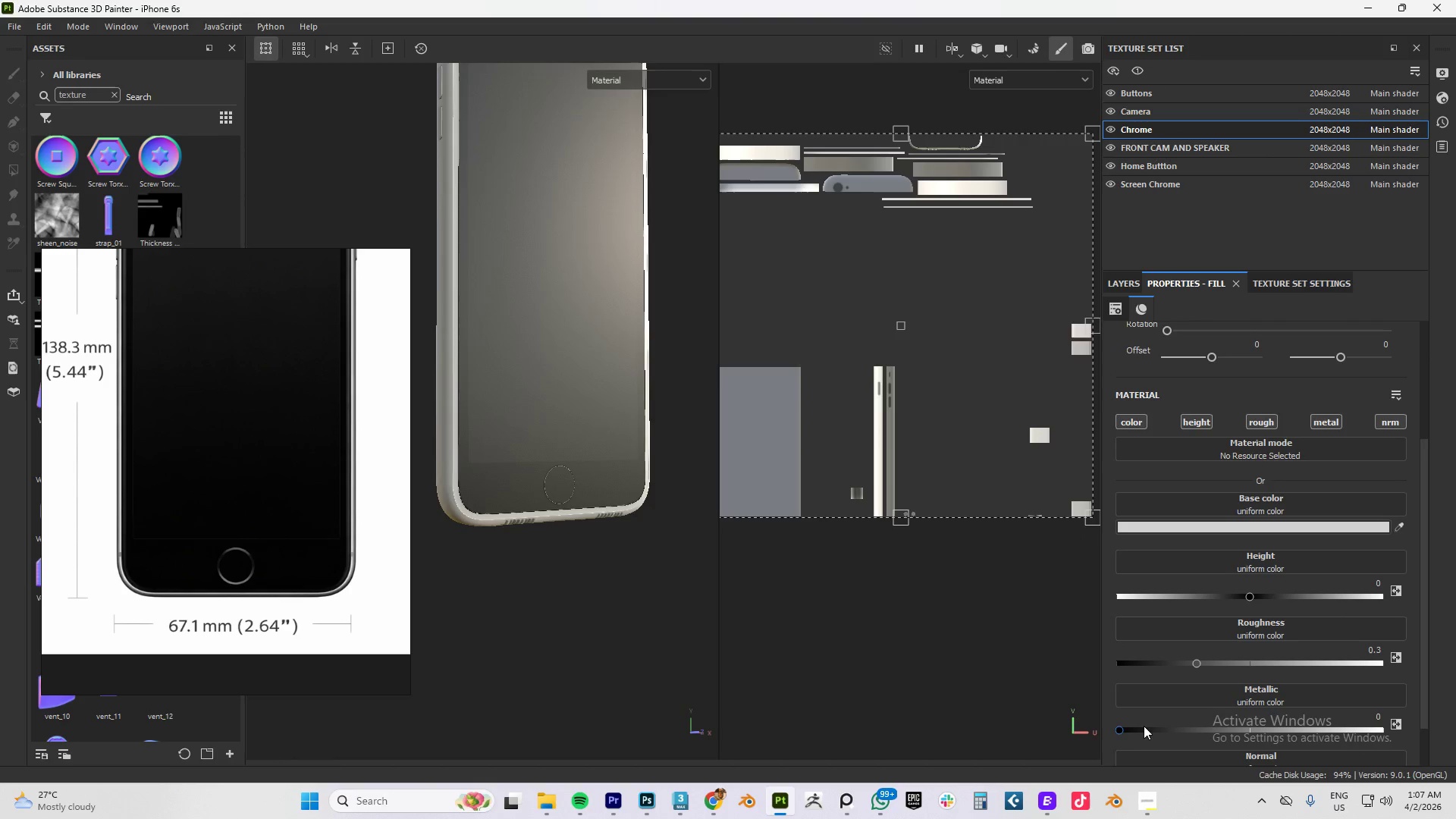 
left_click_drag(start_coordinate=[1118, 730], to_coordinate=[1217, 731])
 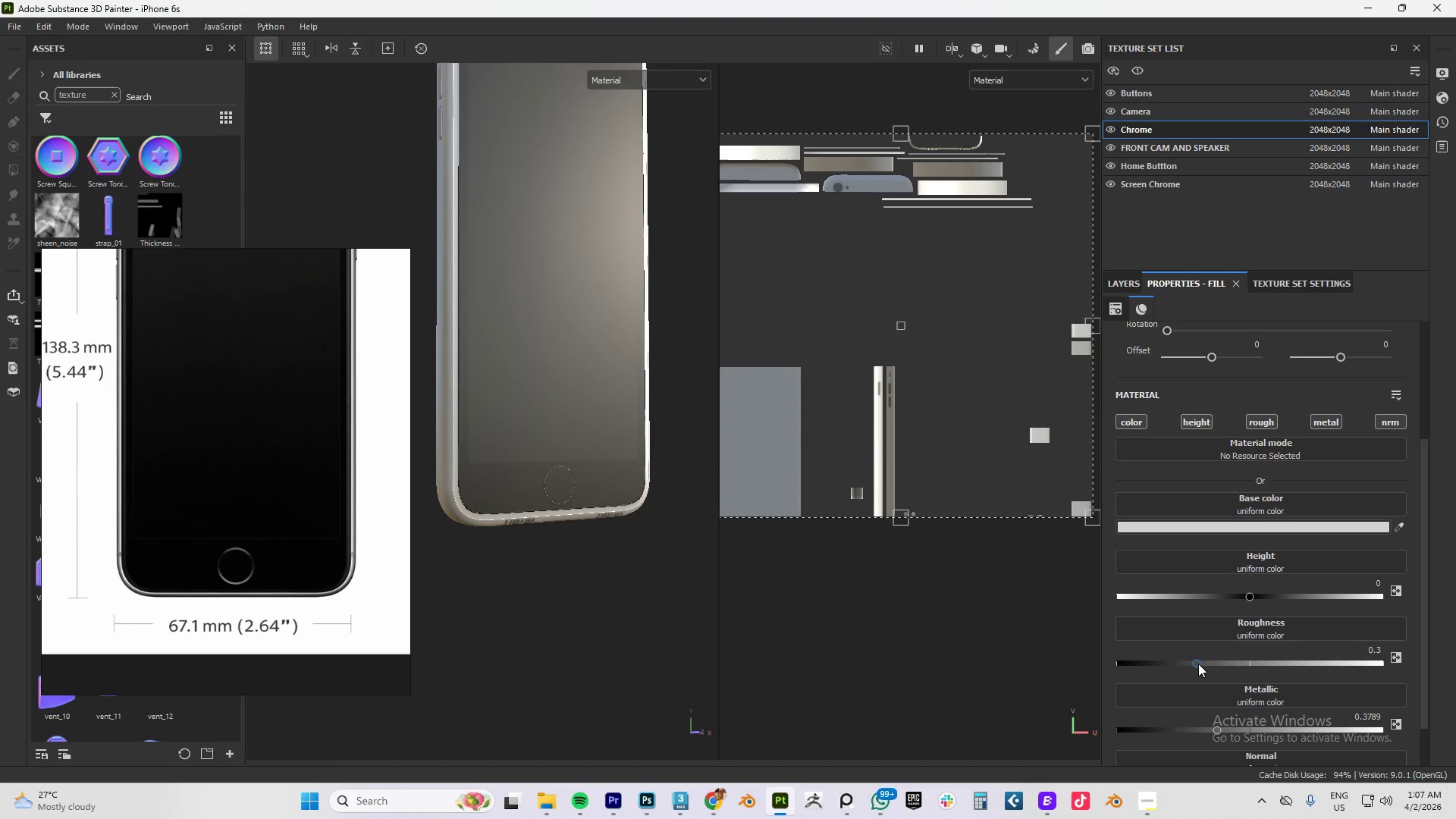 
left_click_drag(start_coordinate=[1197, 664], to_coordinate=[1181, 664])
 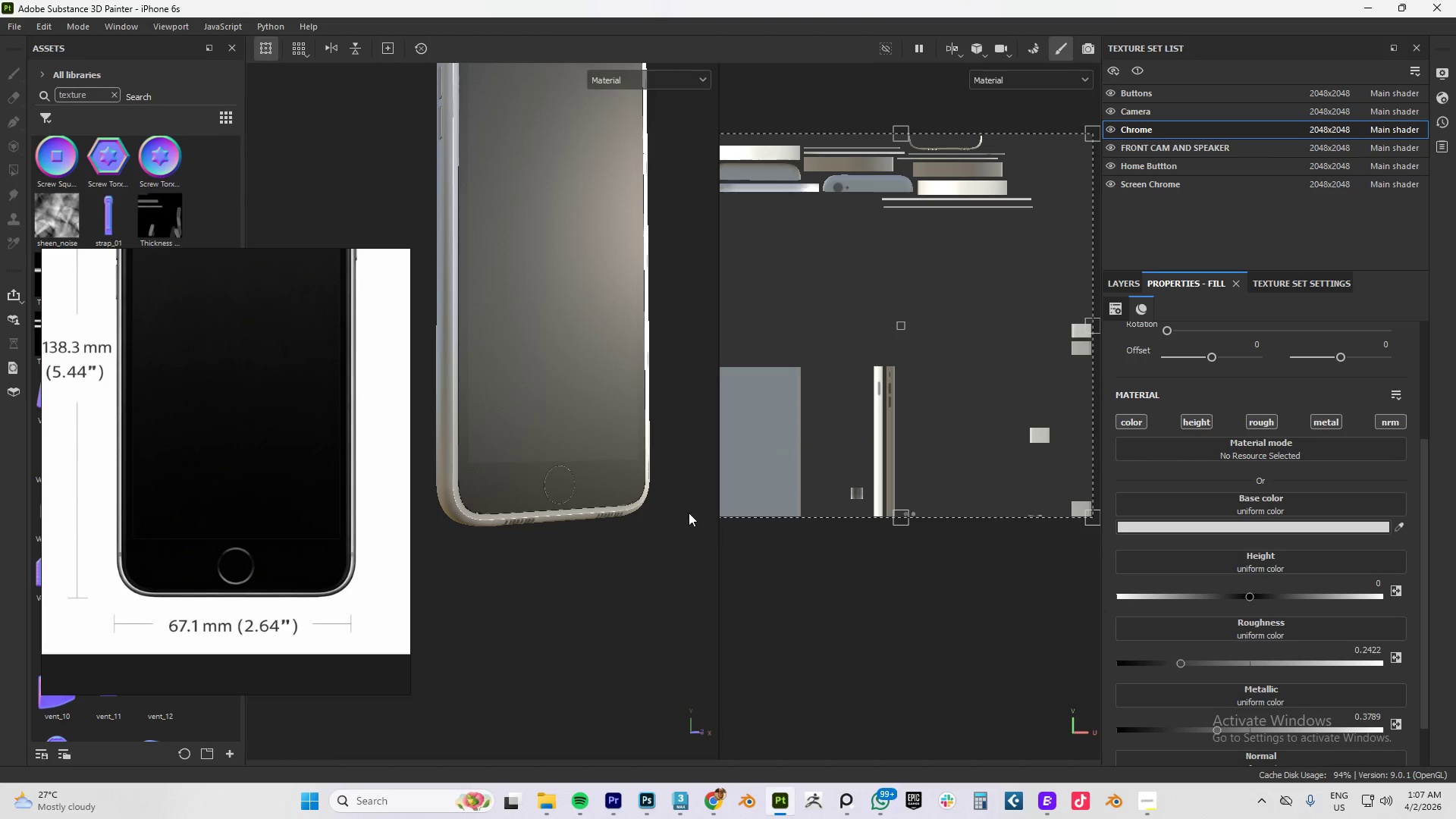 
hold_key(key=AltLeft, duration=1.14)
left_click_drag(start_coordinate=[572, 334], to_coordinate=[512, 337])
 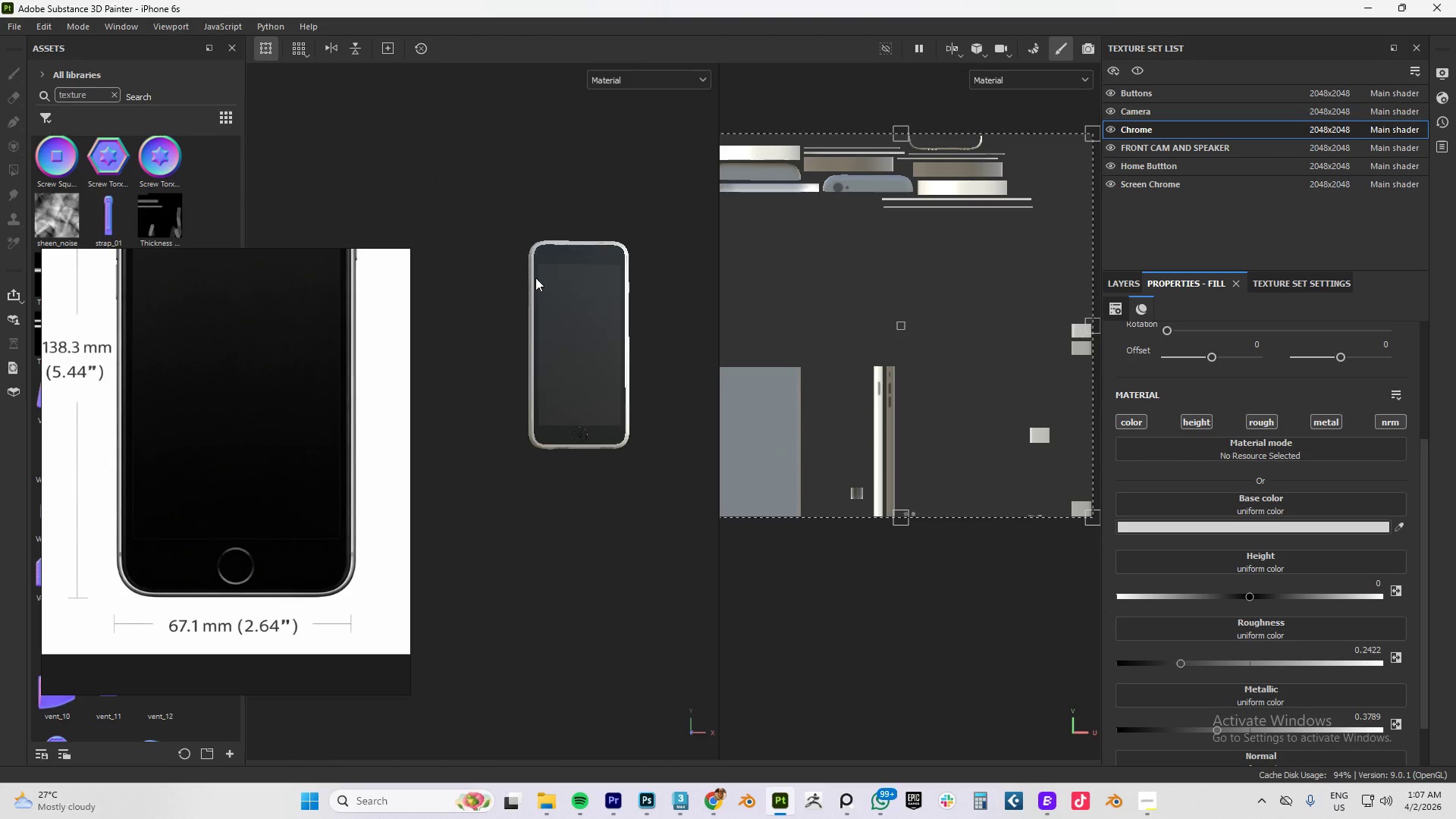 
scroll: coordinate [591, 375], scroll_direction: down, amount: 10.0
 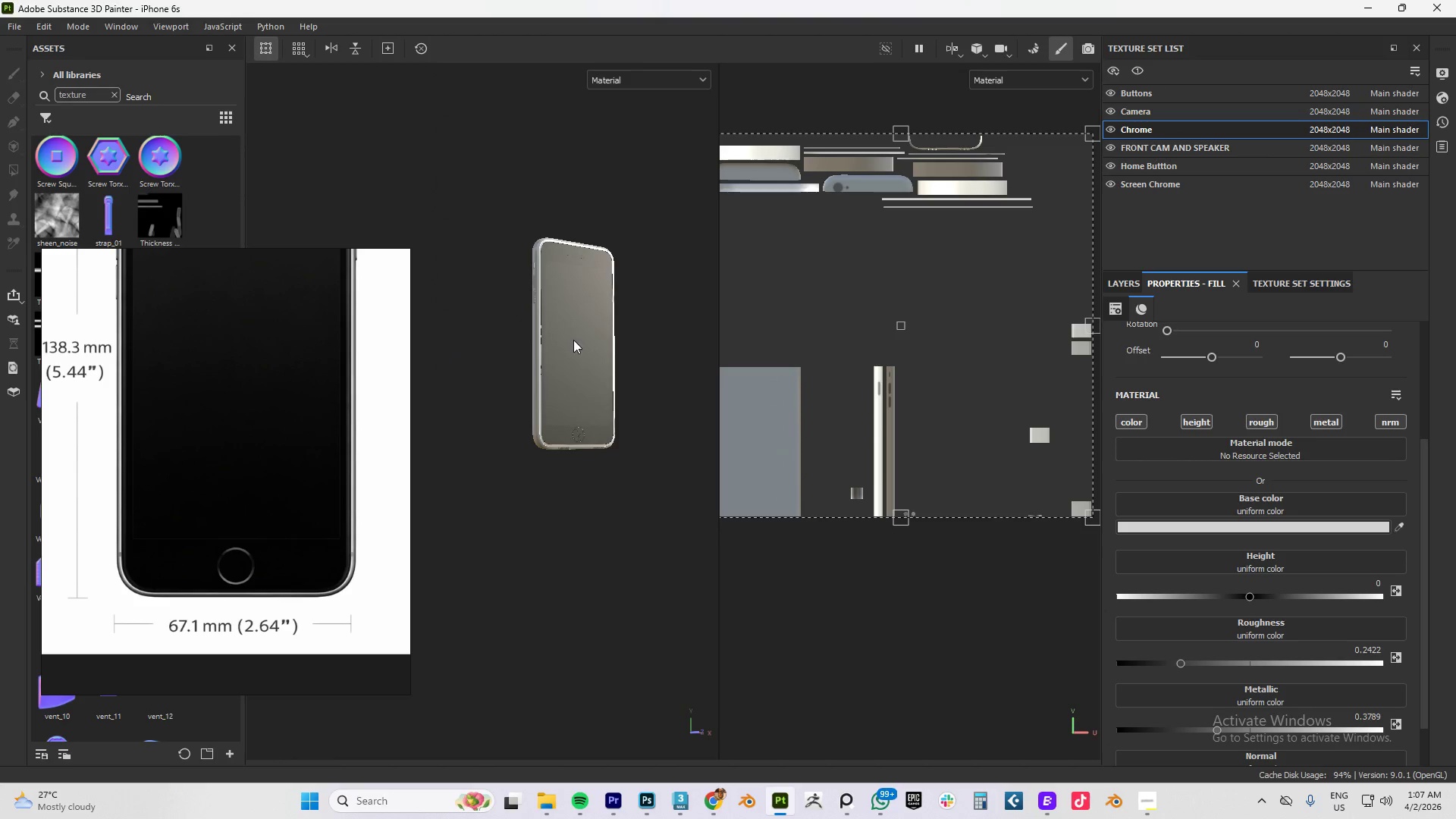 
scroll: coordinate [536, 275], scroll_direction: up, amount: 5.0
 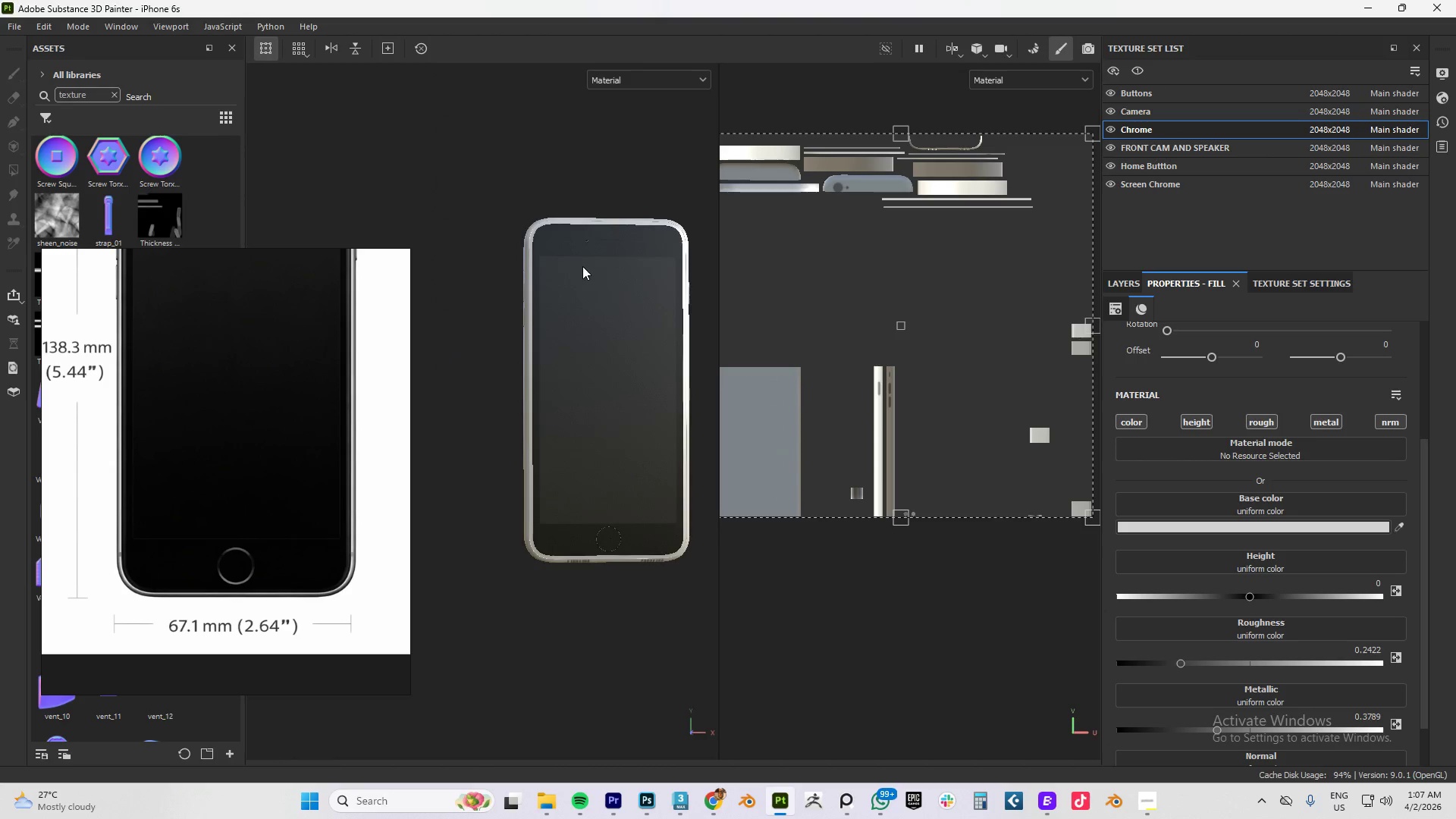 
hold_key(key=AltLeft, duration=0.59)
 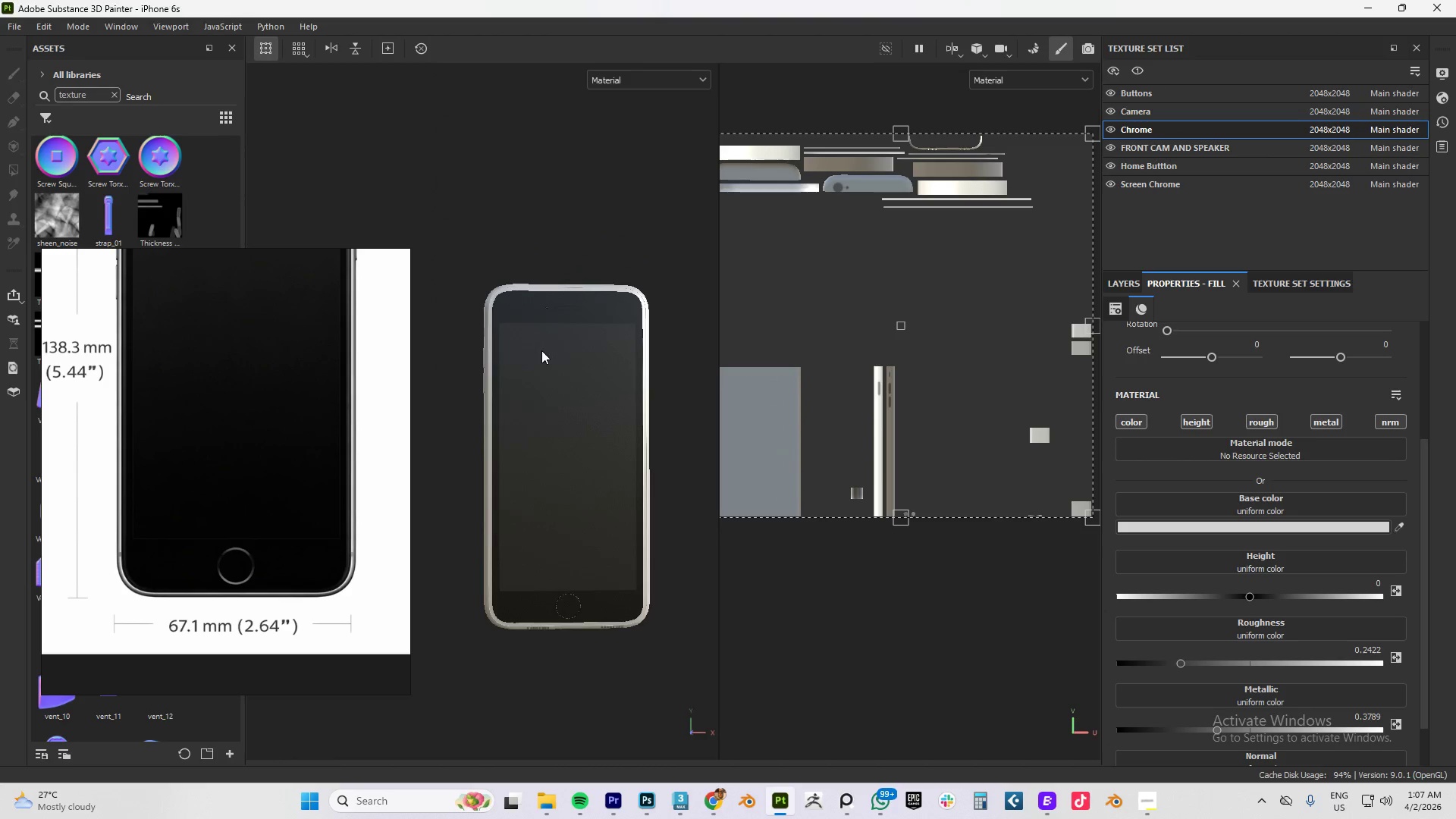 
hold_key(key=AltLeft, duration=0.92)
left_click_drag(start_coordinate=[541, 350], to_coordinate=[654, 348])
 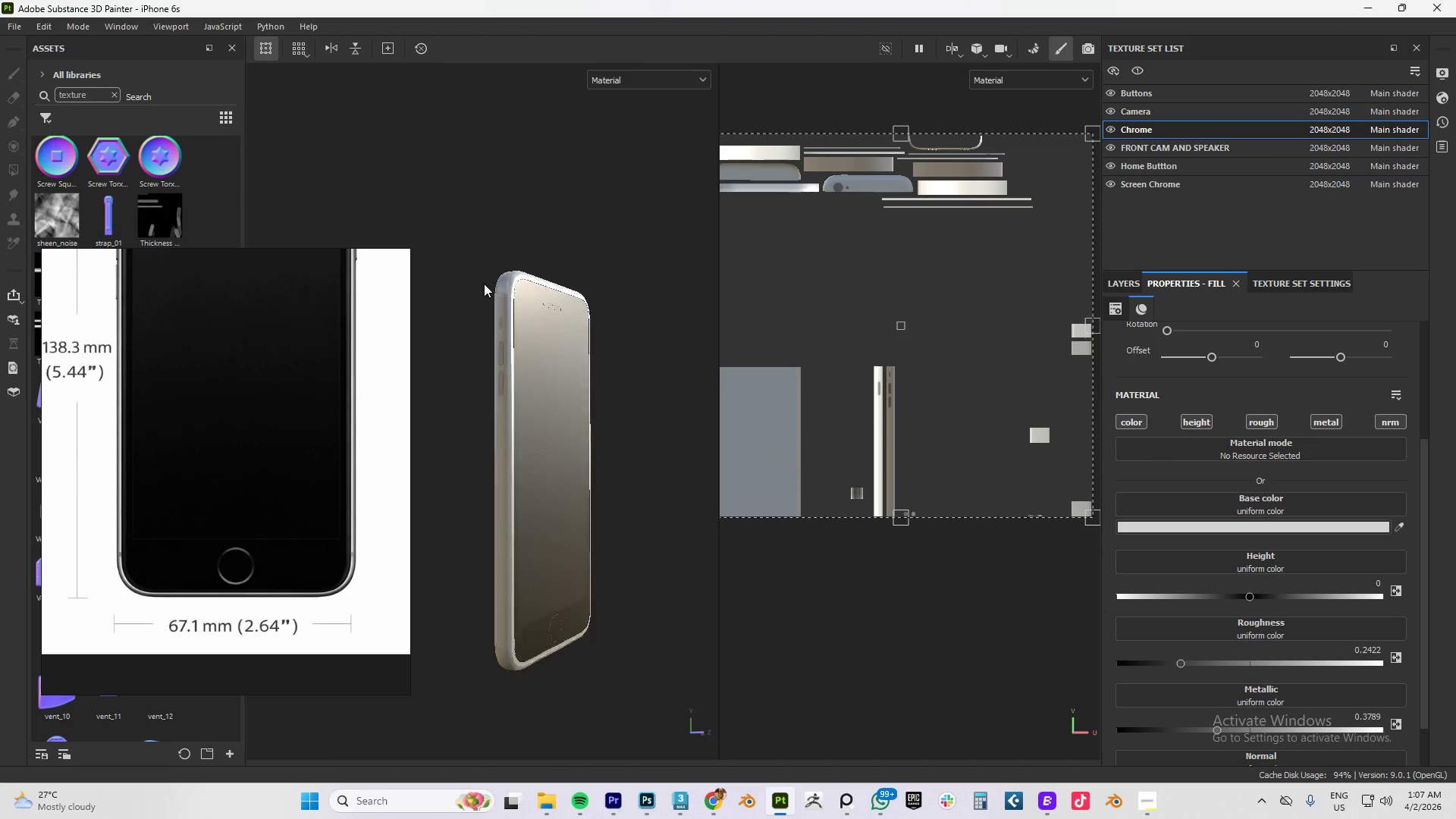 
hold_key(key=AltLeft, duration=1.52)
left_click_drag(start_coordinate=[520, 295], to_coordinate=[480, 318])
 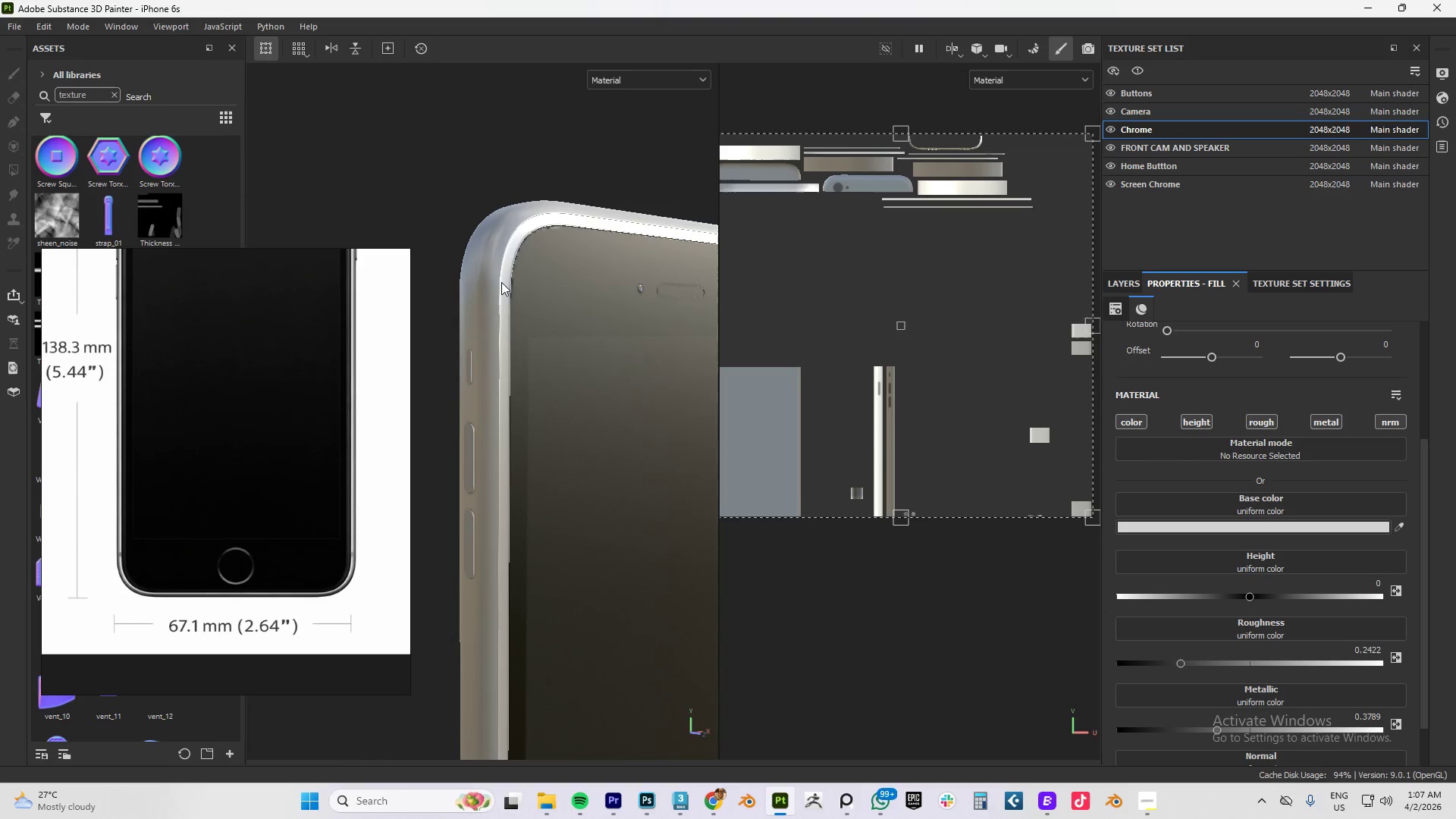 
scroll: coordinate [514, 290], scroll_direction: up, amount: 7.0
 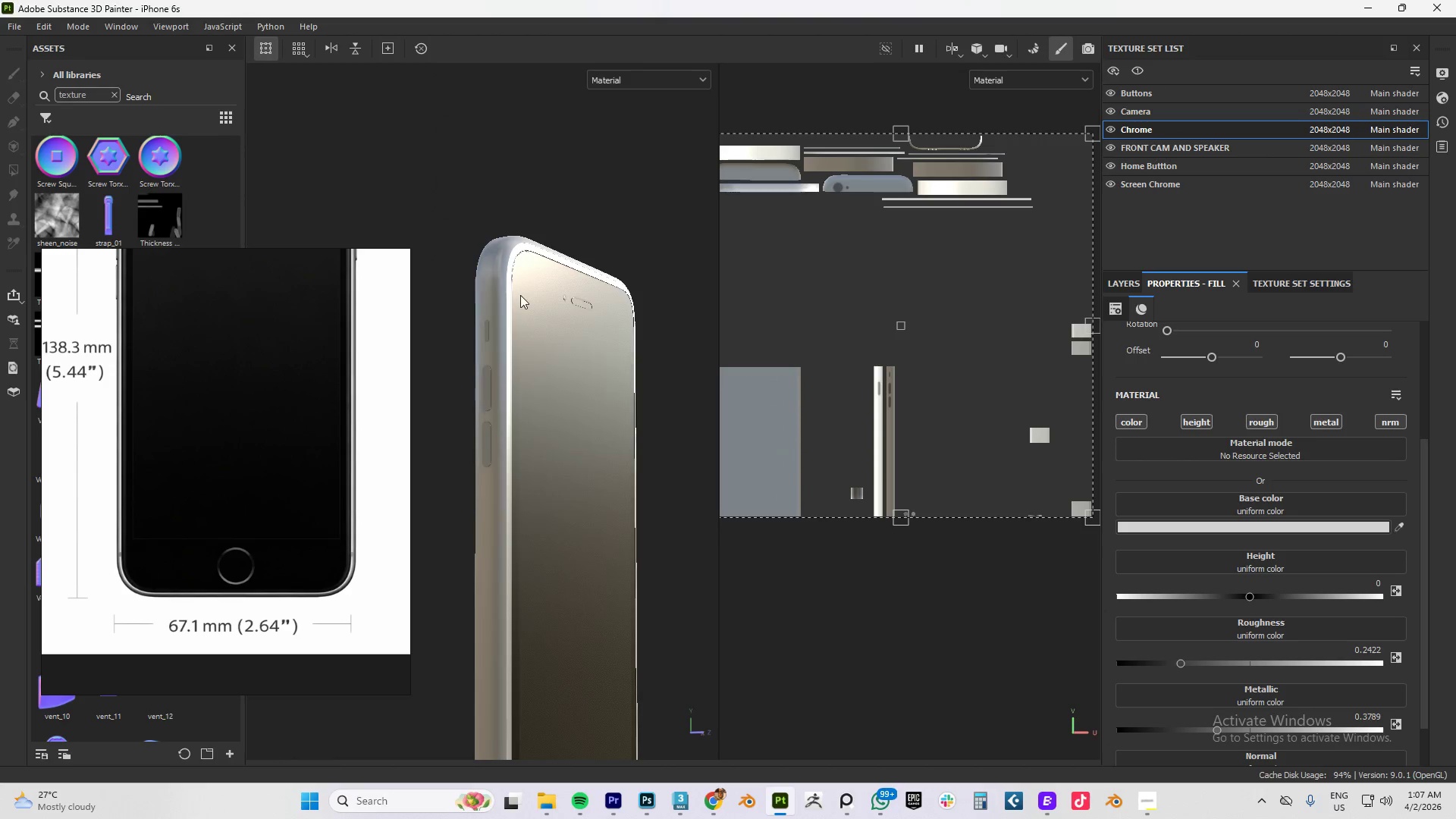 
hold_key(key=AltLeft, duration=1.5)
 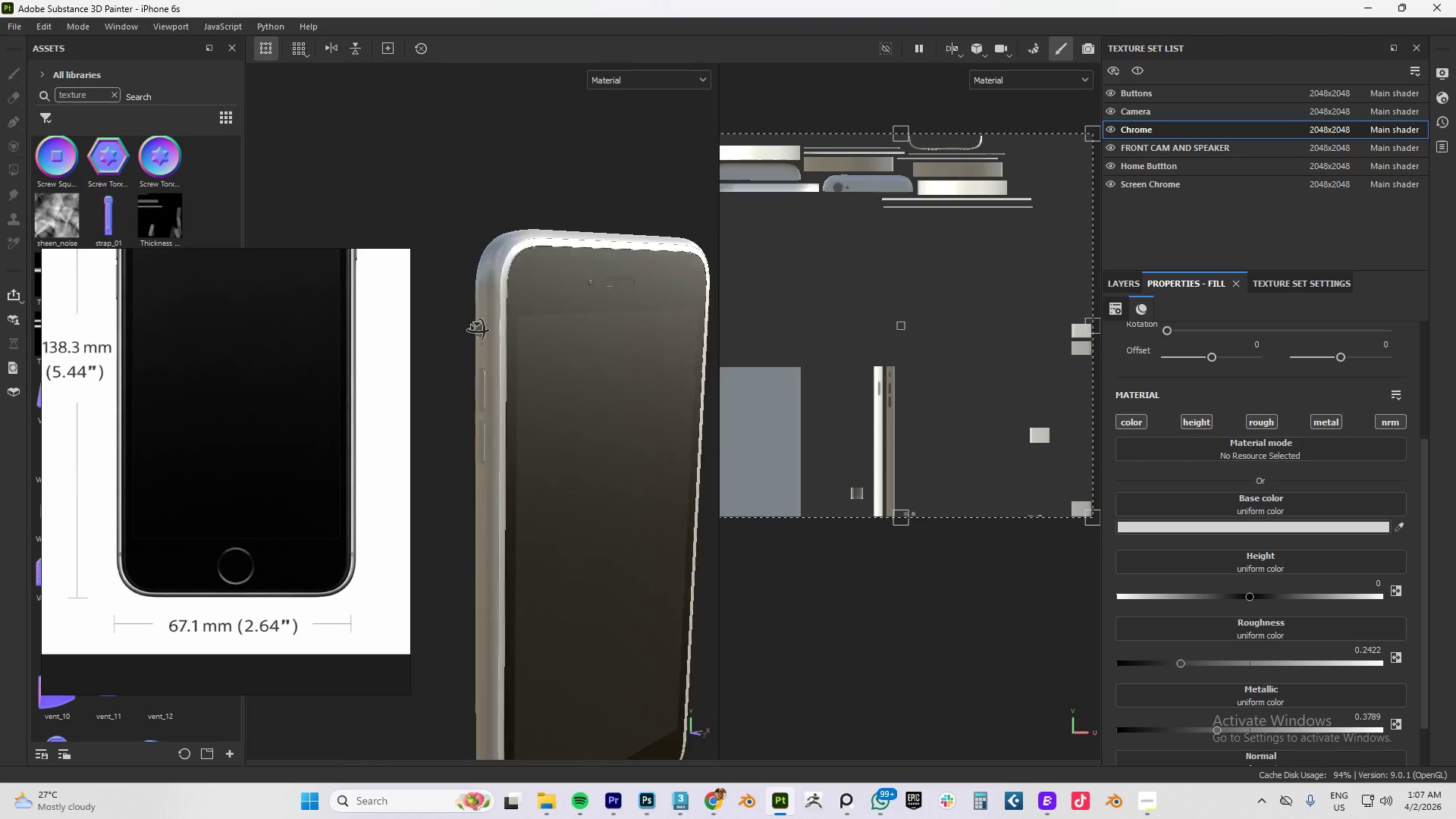 
hold_key(key=AltLeft, duration=1.51)
 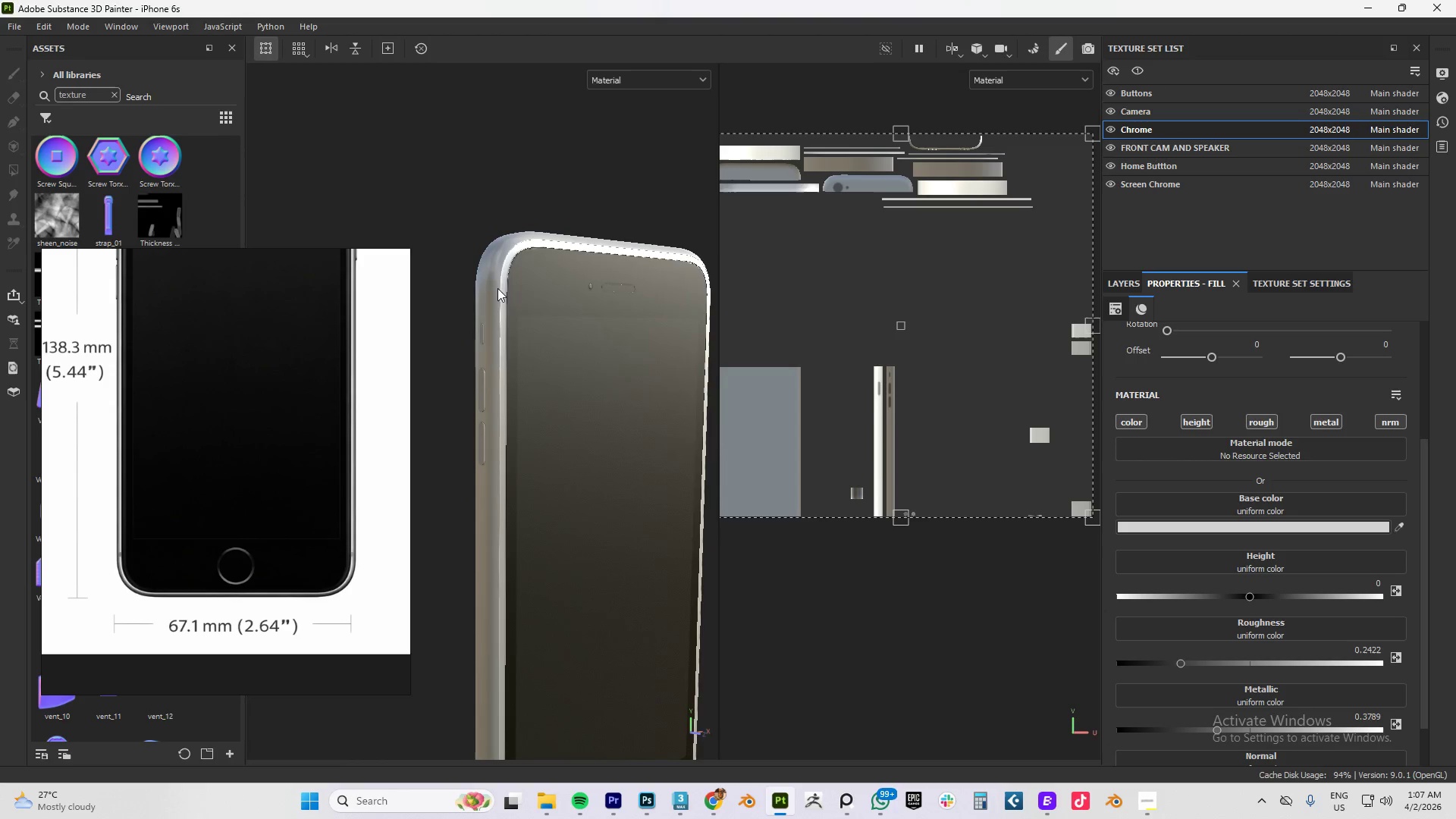 
hold_key(key=AltLeft, duration=0.42)
 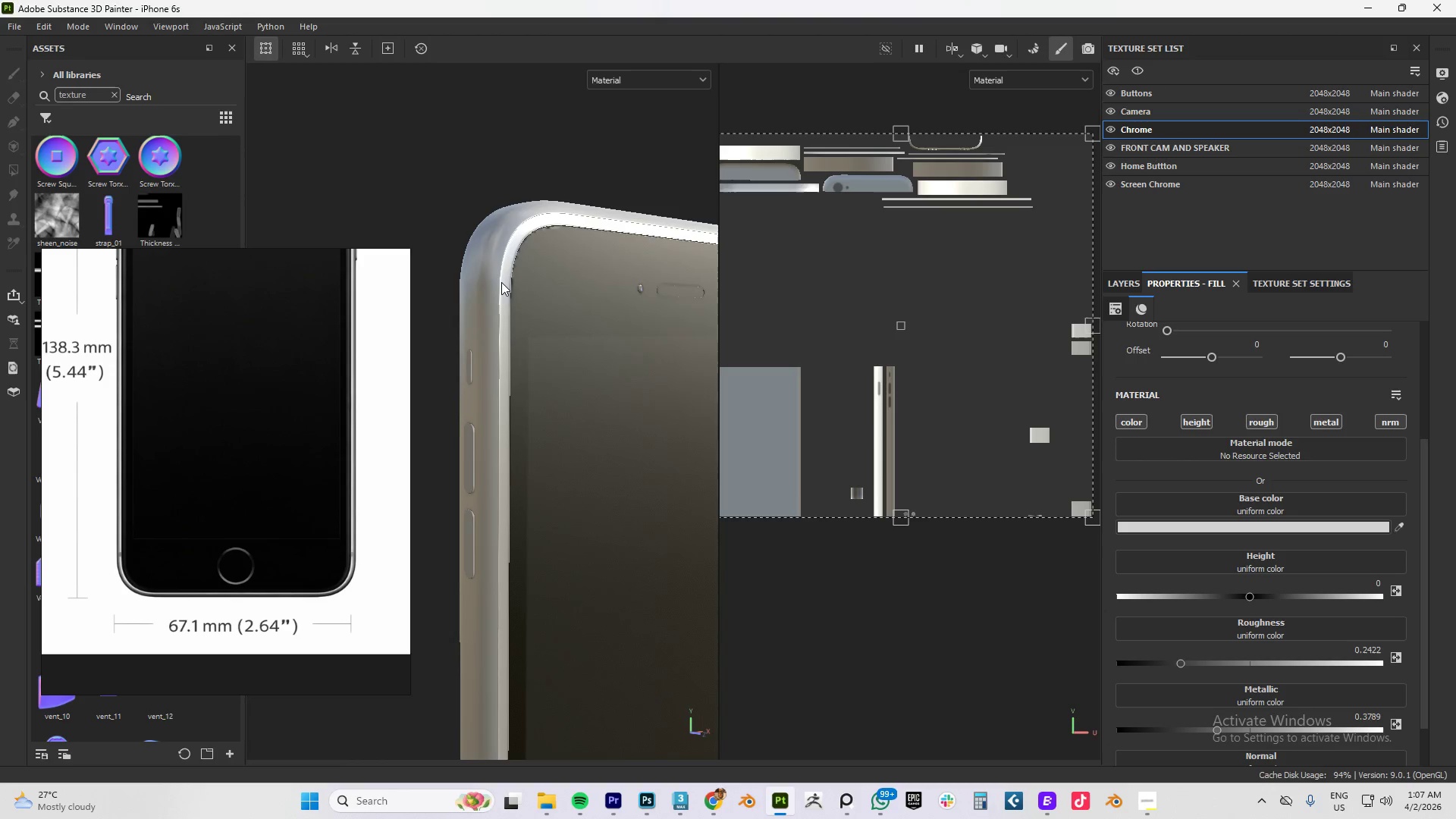 
hold_key(key=AltLeft, duration=1.74)
scroll: coordinate [501, 282], scroll_direction: up, amount: 5.0
 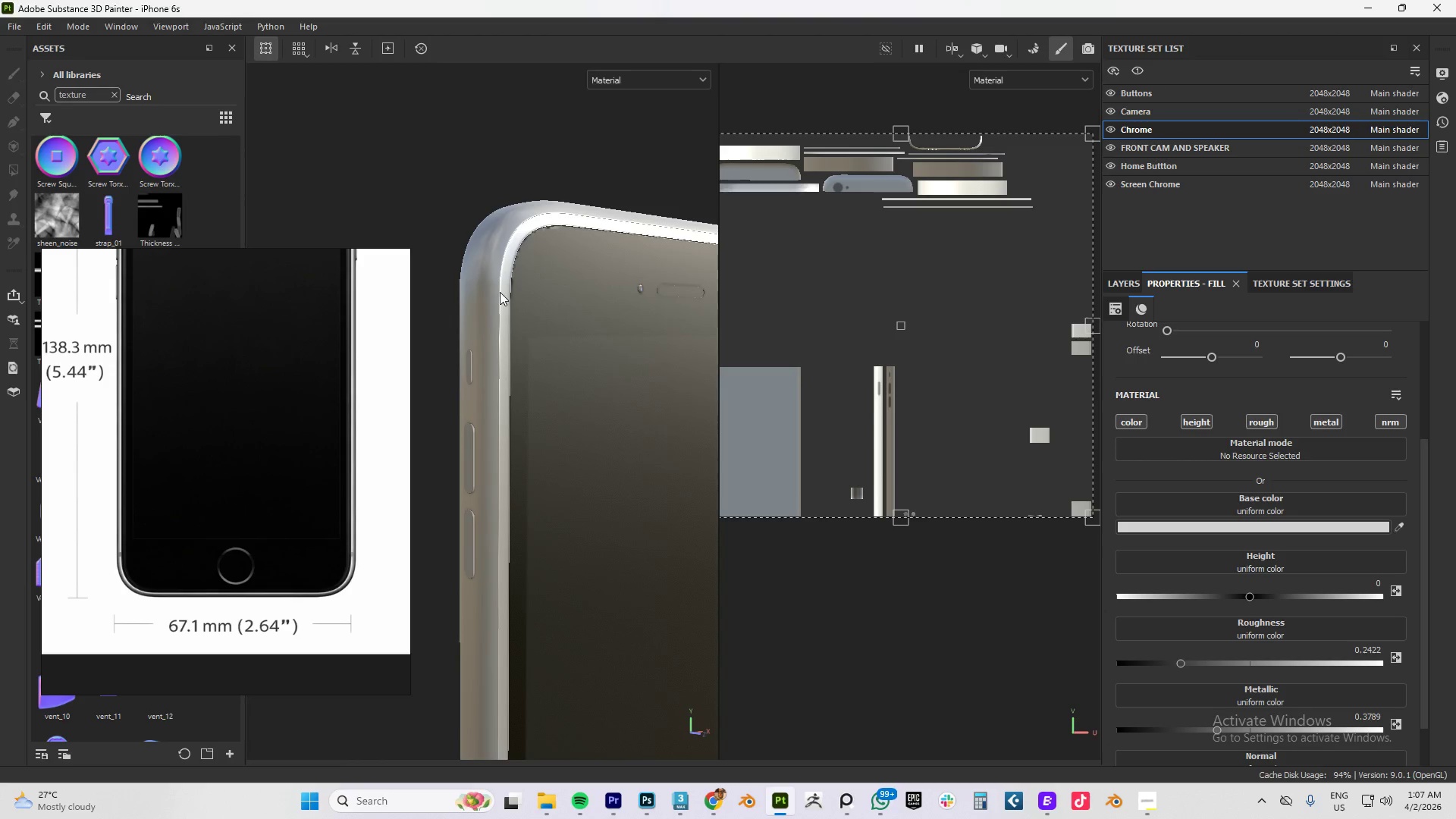 
left_click_drag(start_coordinate=[500, 292], to_coordinate=[476, 301])
 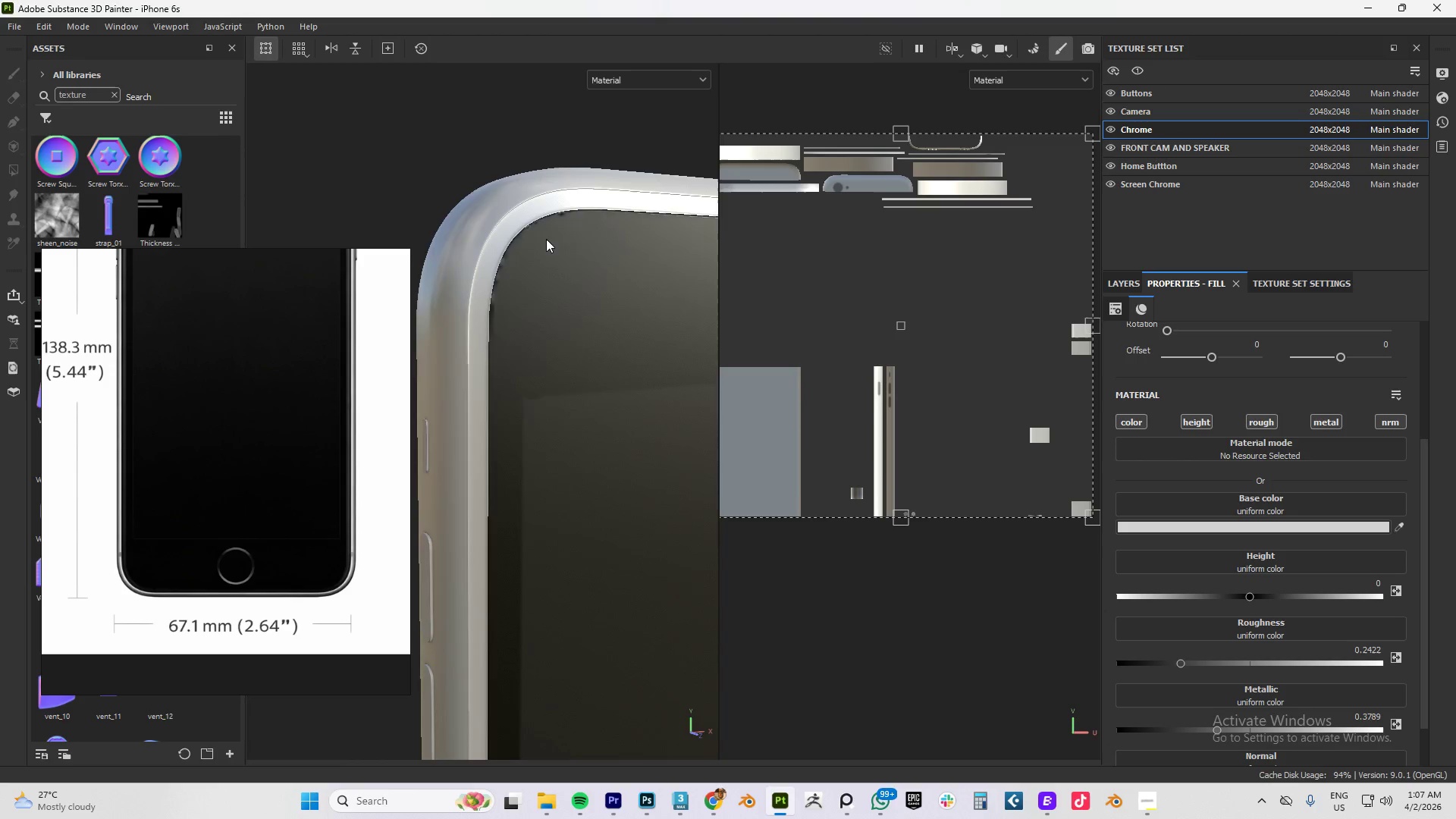 
hold_key(key=AltLeft, duration=1.26)
 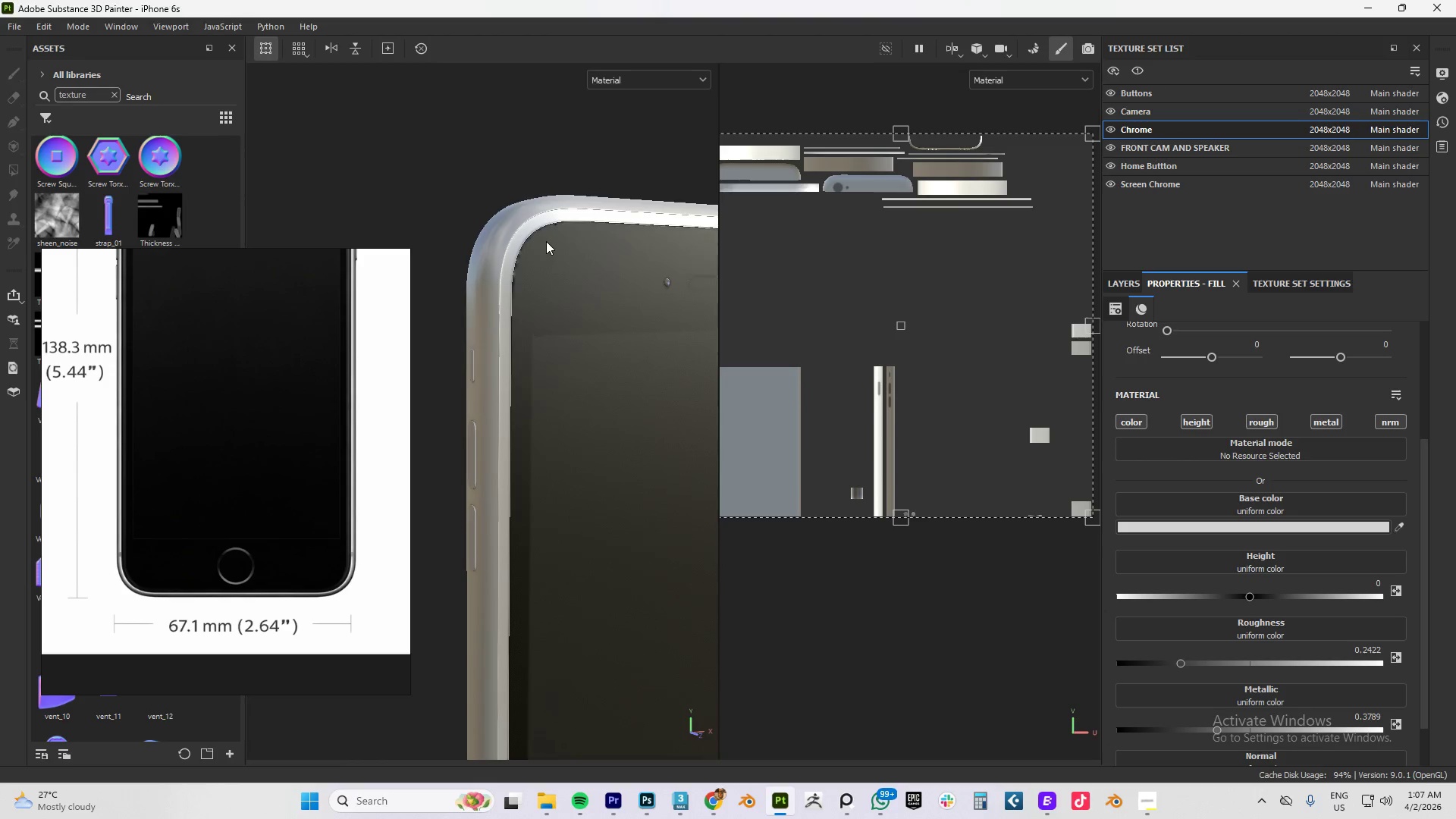 
hold_key(key=AltLeft, duration=1.0)
left_click_drag(start_coordinate=[505, 256], to_coordinate=[581, 256])
 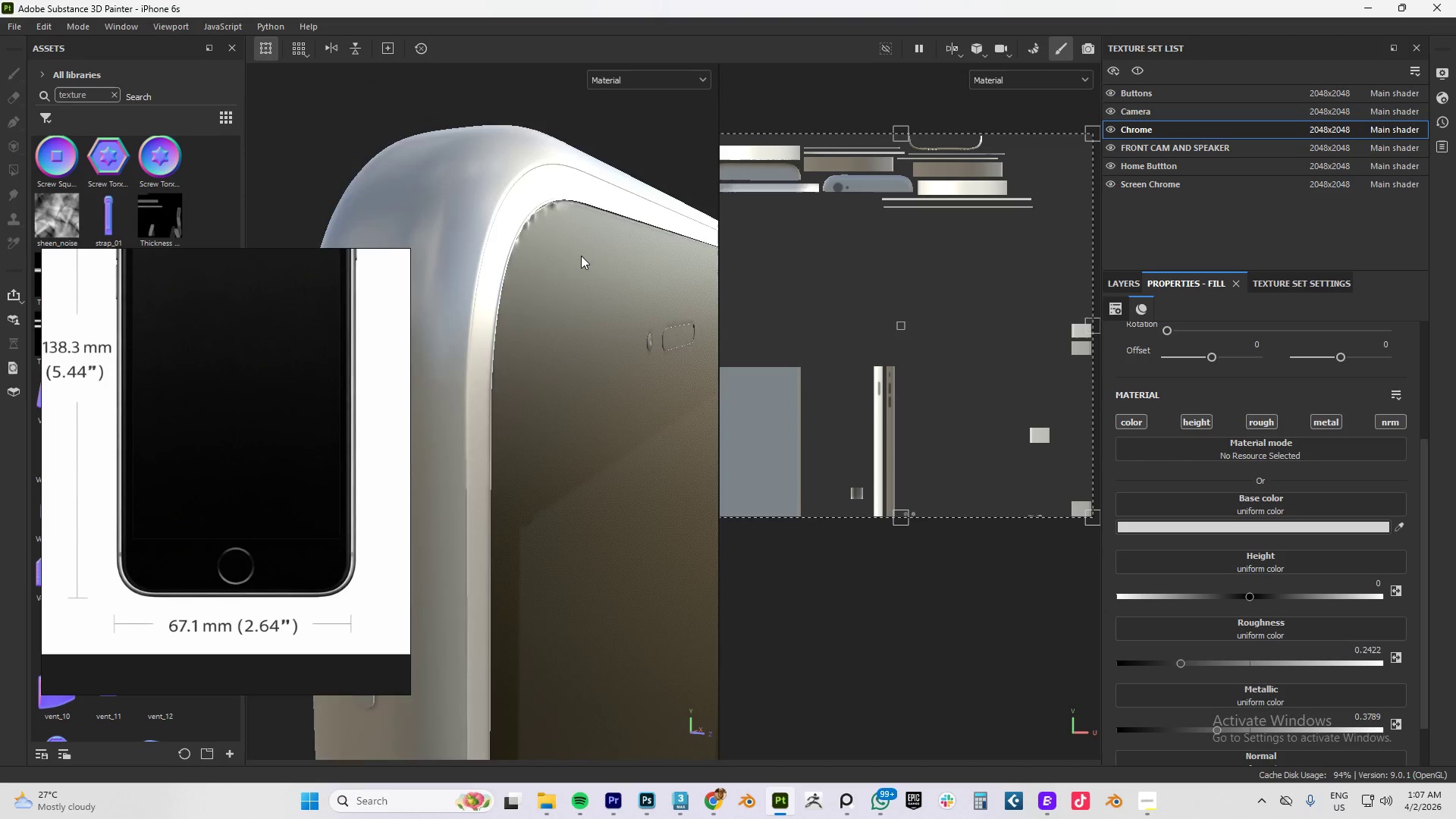 
scroll: coordinate [547, 232], scroll_direction: up, amount: 14.0
 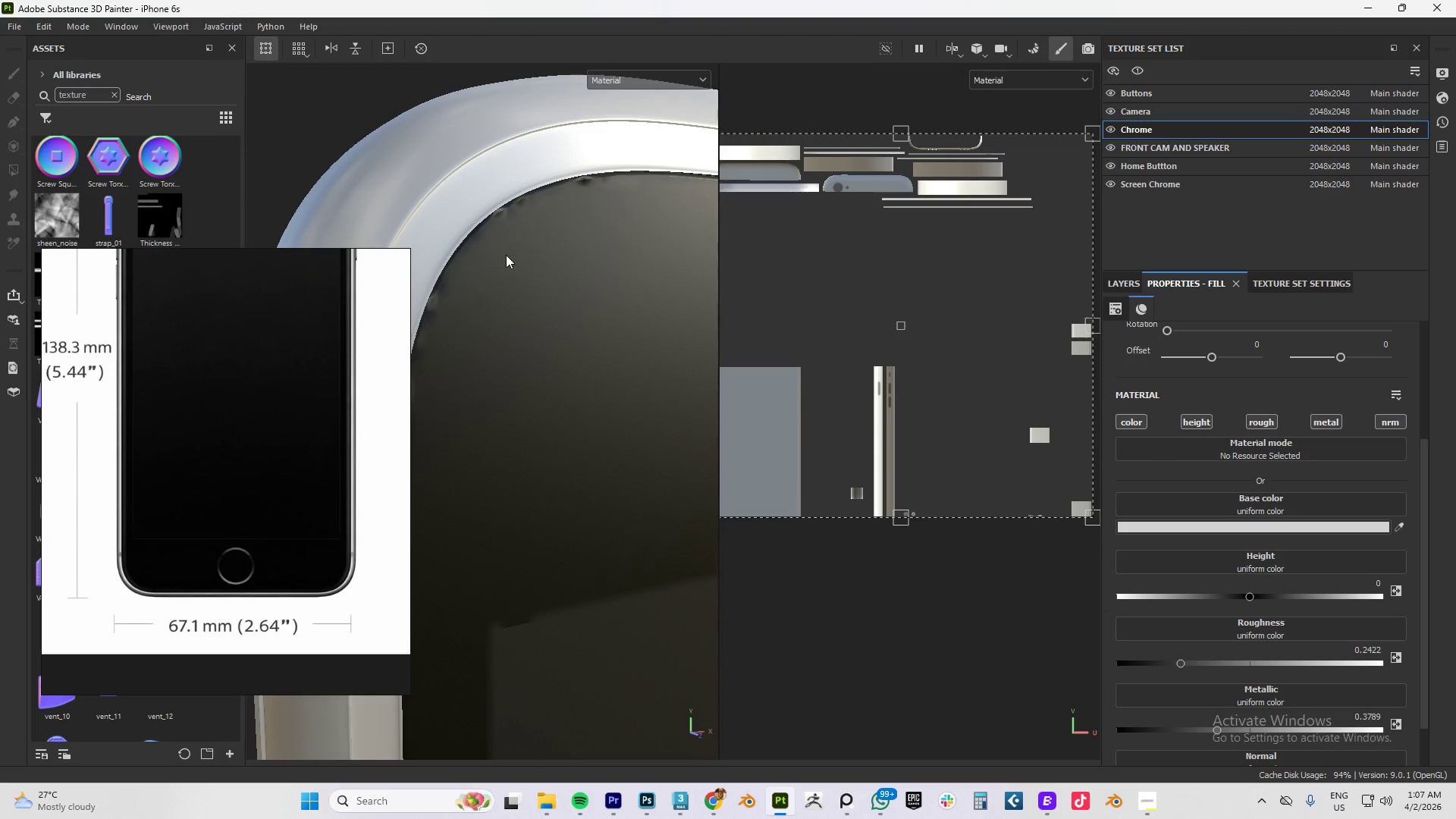 
hold_key(key=AltLeft, duration=1.5)
left_click_drag(start_coordinate=[589, 276], to_coordinate=[566, 284])
 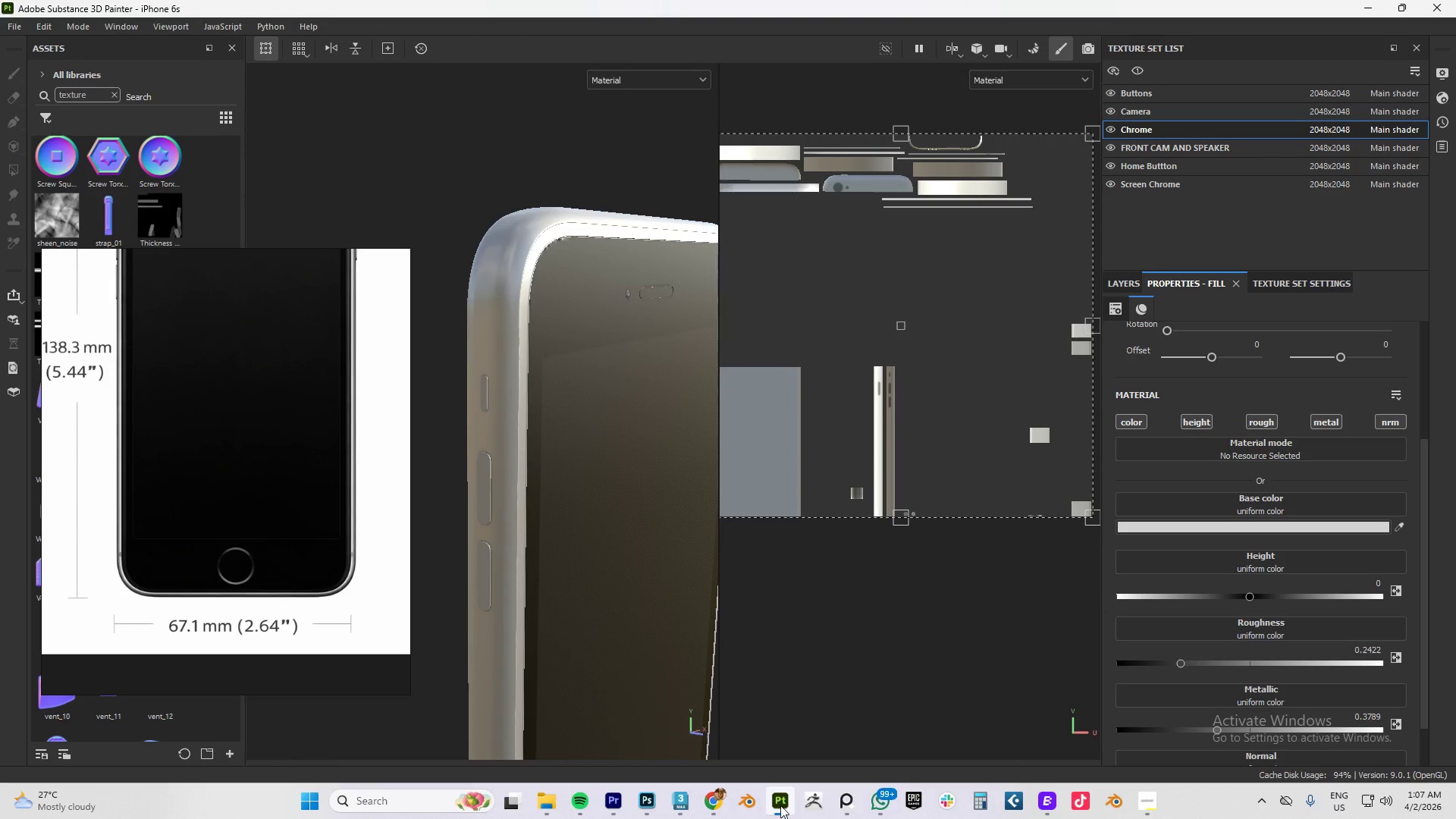 
scroll: coordinate [581, 256], scroll_direction: down, amount: 13.0
 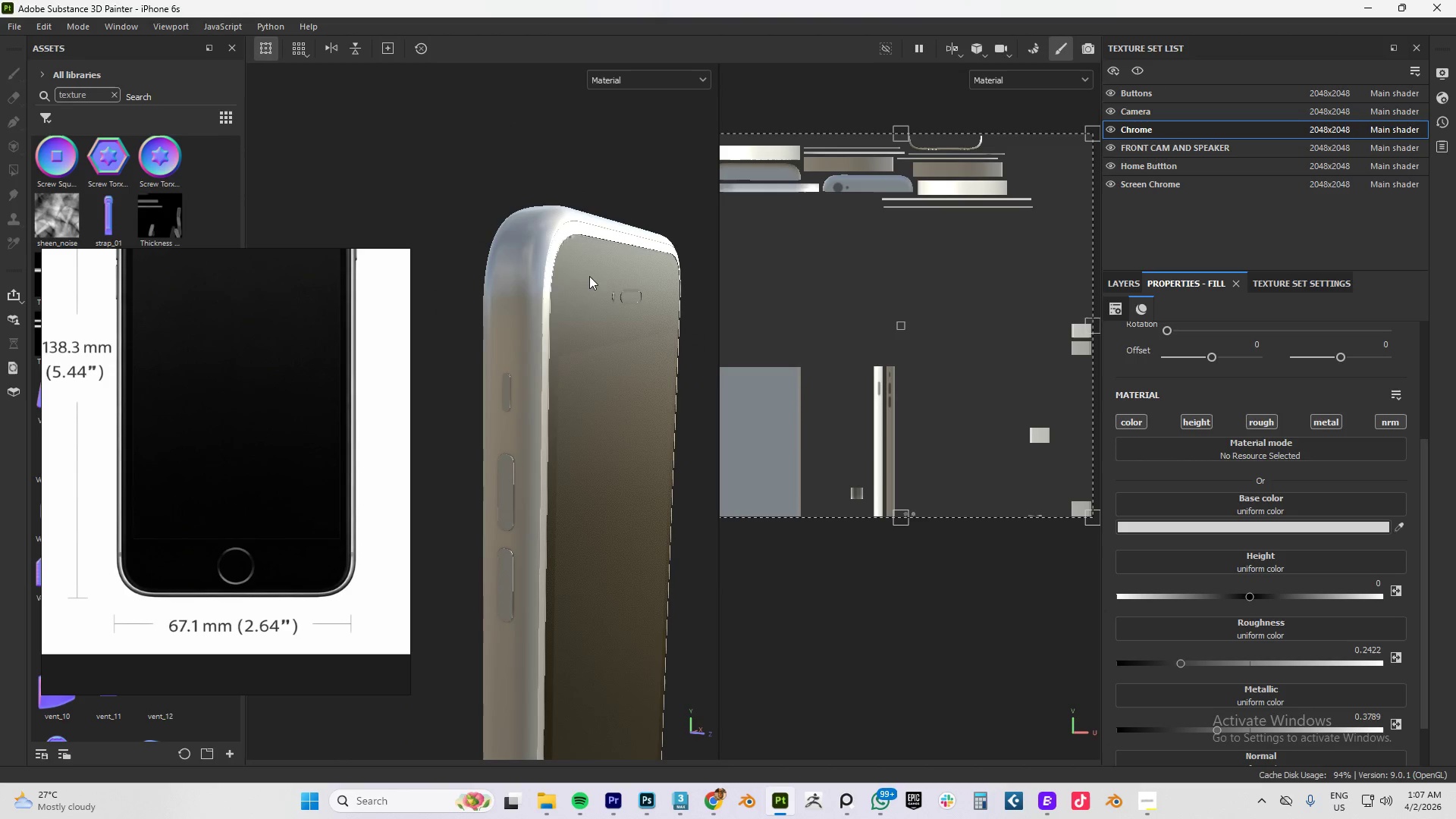 
left_click([713, 804])
 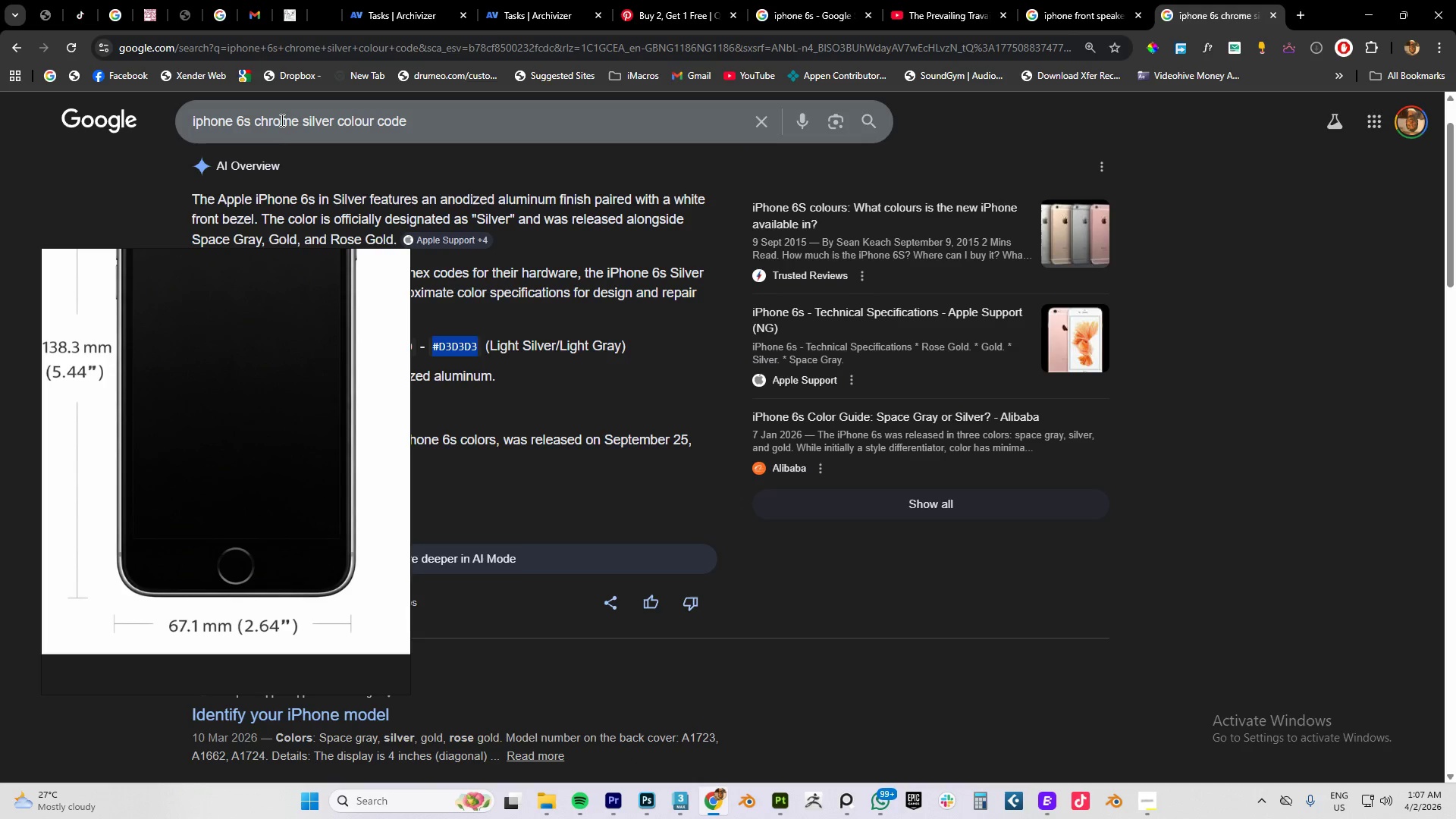 
wait(5.16)
 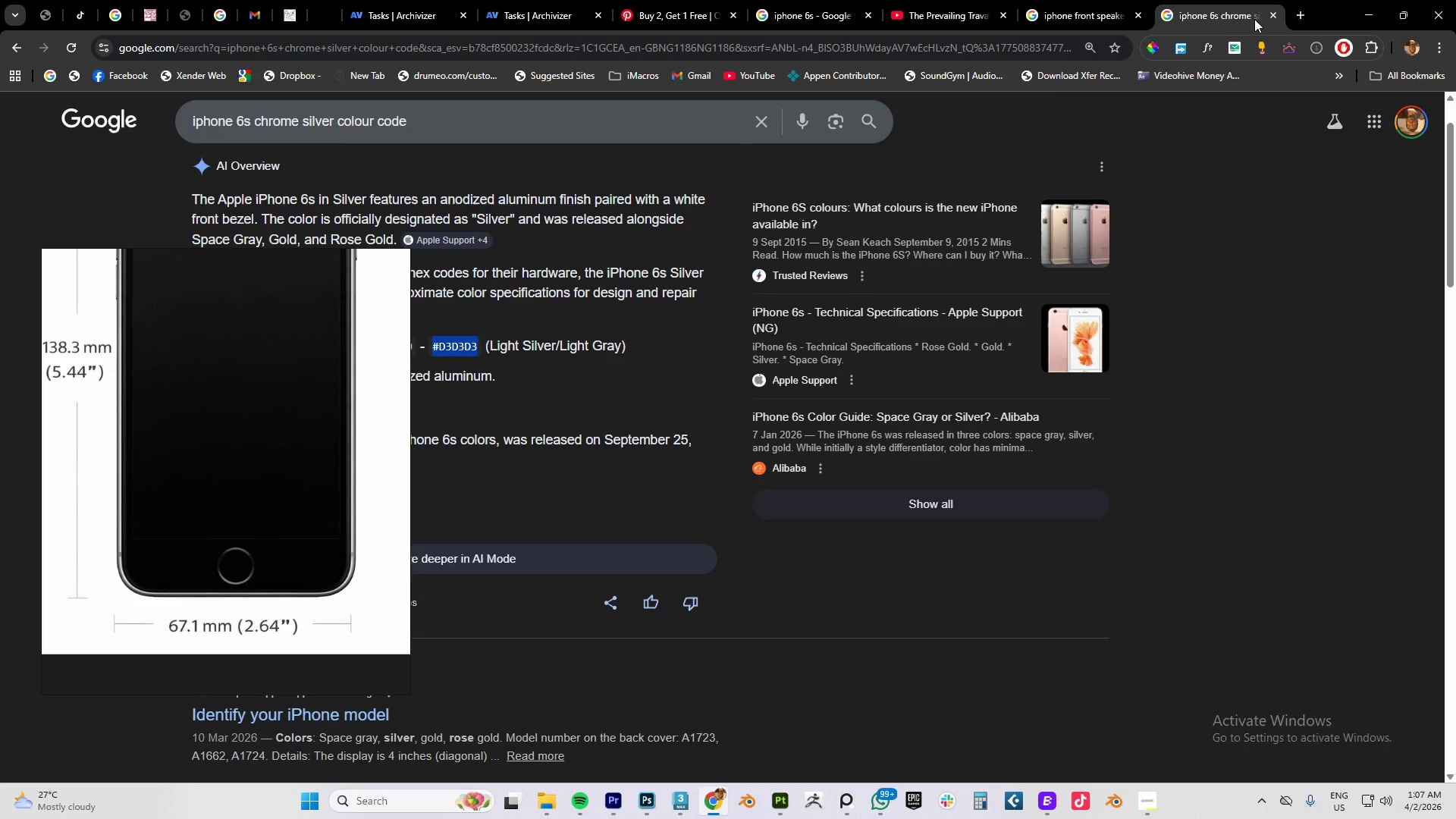 
left_click_drag(start_coordinate=[256, 120], to_coordinate=[477, 126])
 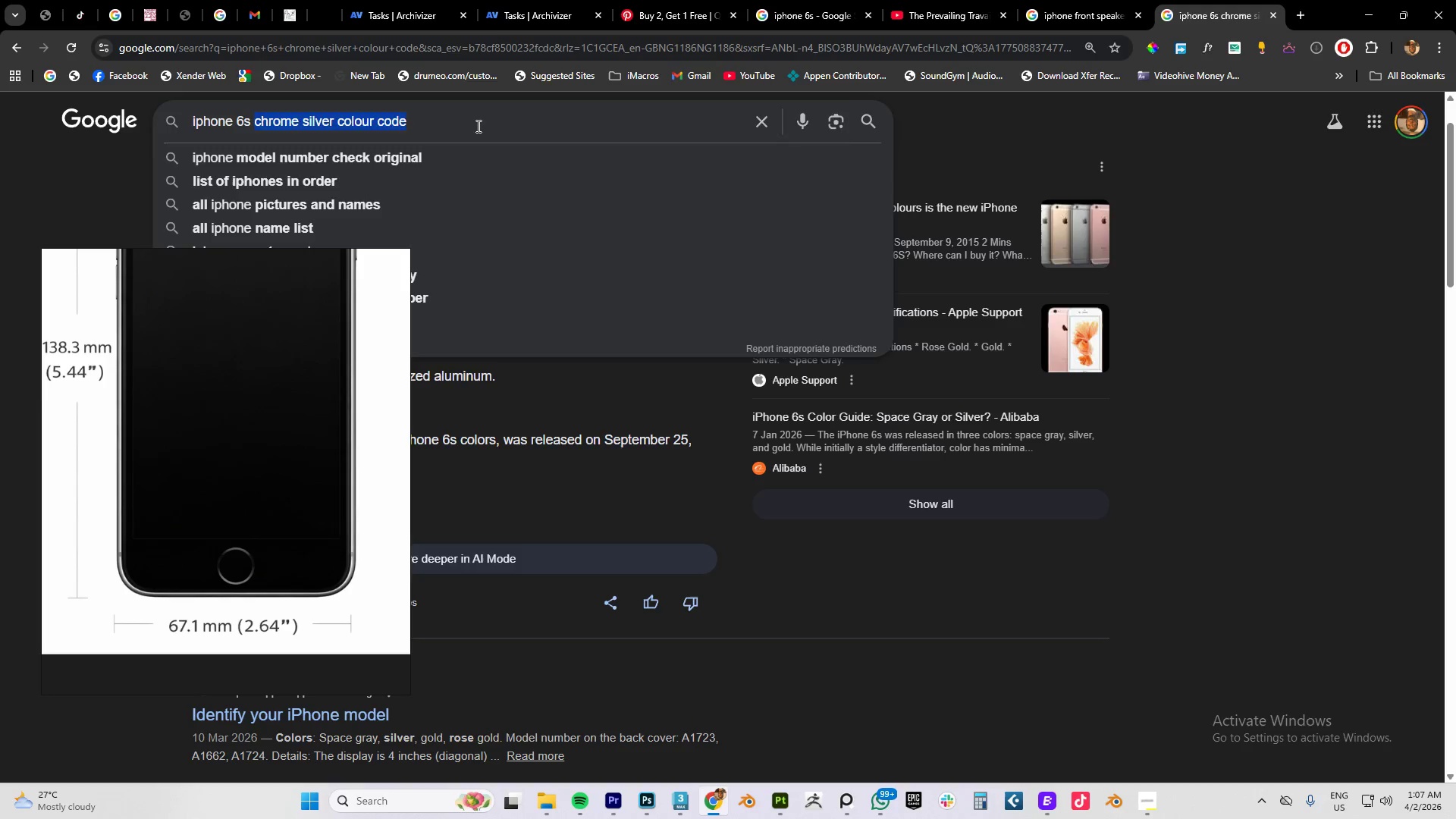 
type(silver texture with scratches)
 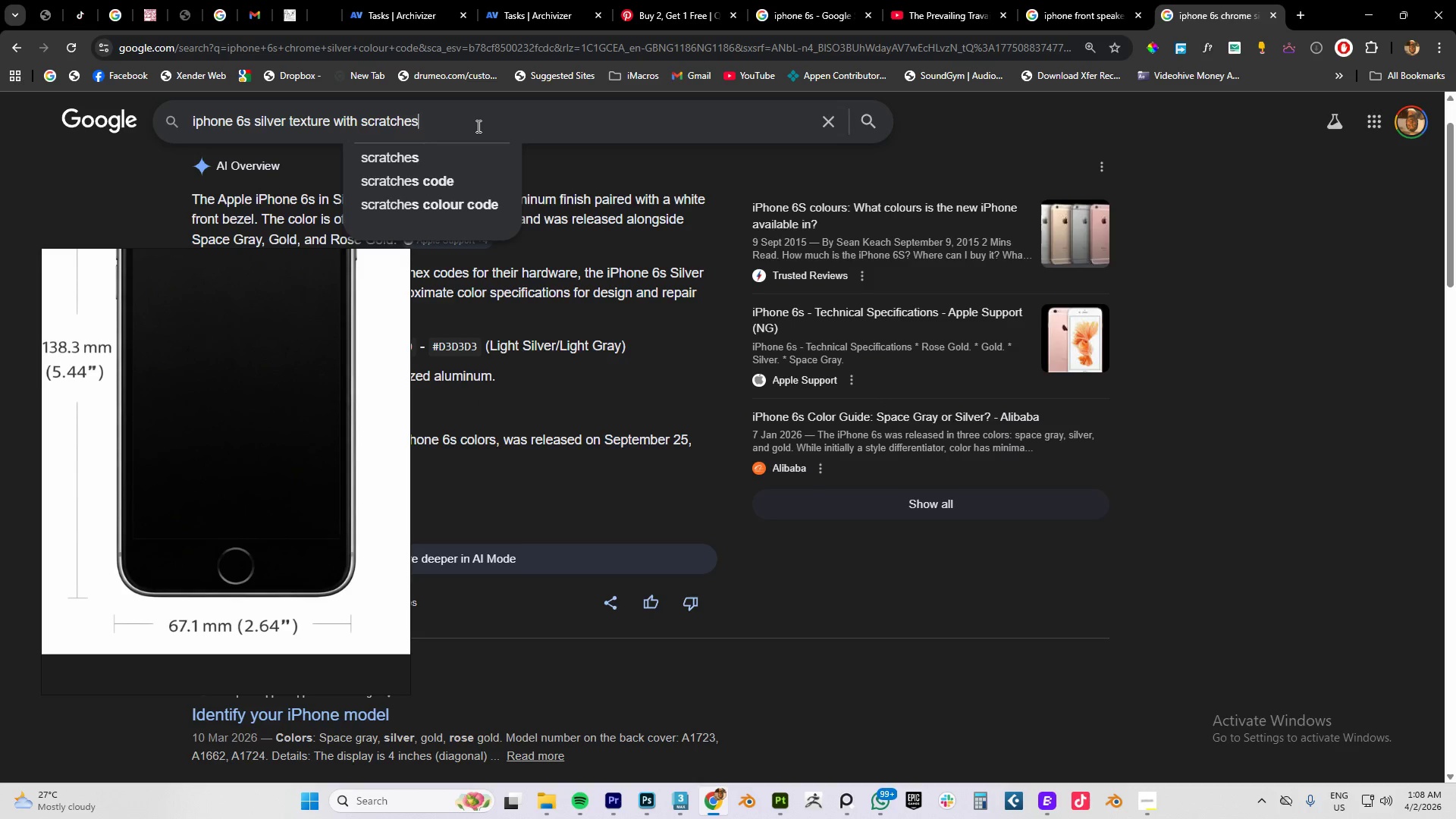 
key(Enter)
 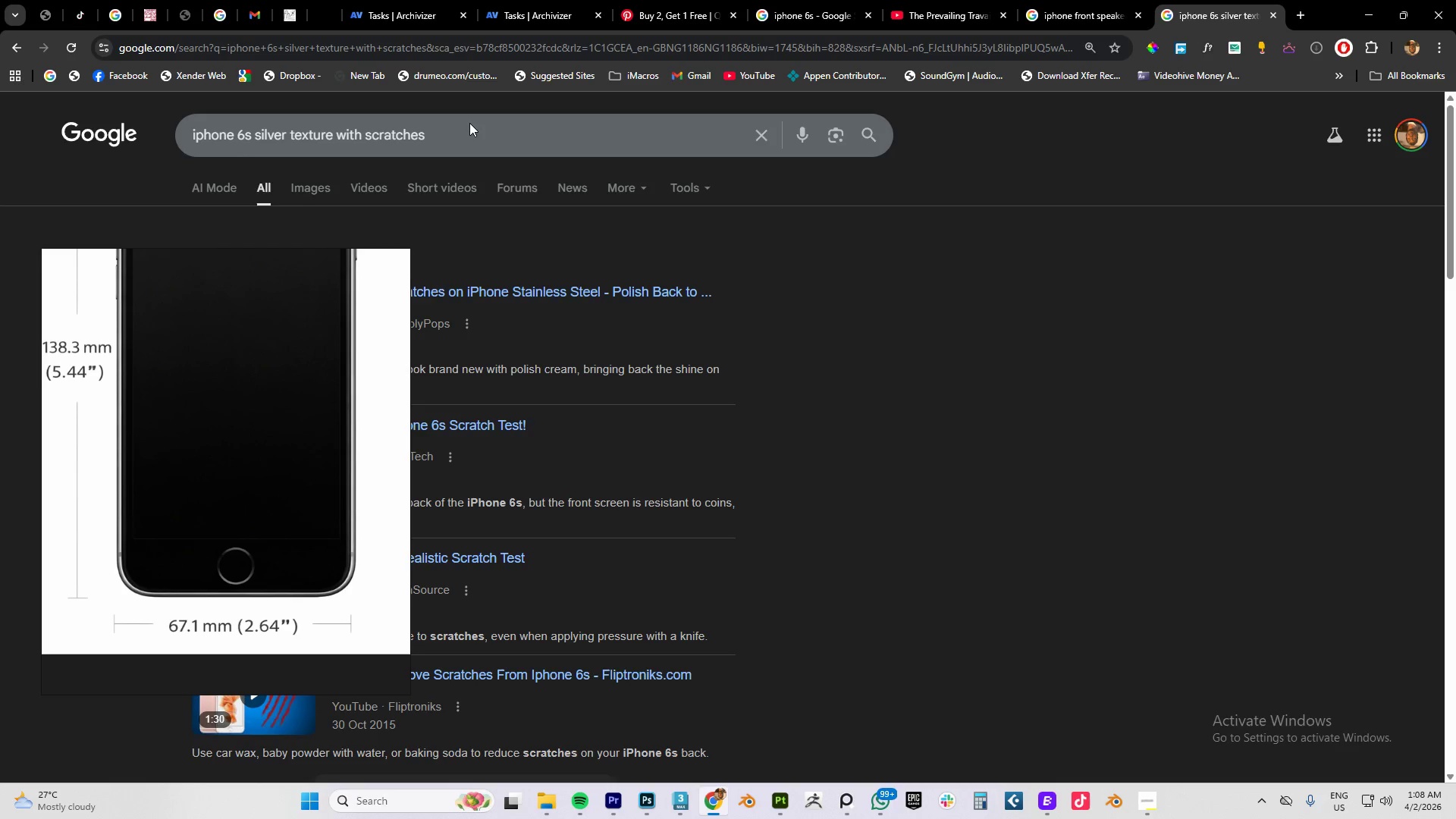 
wait(9.98)
 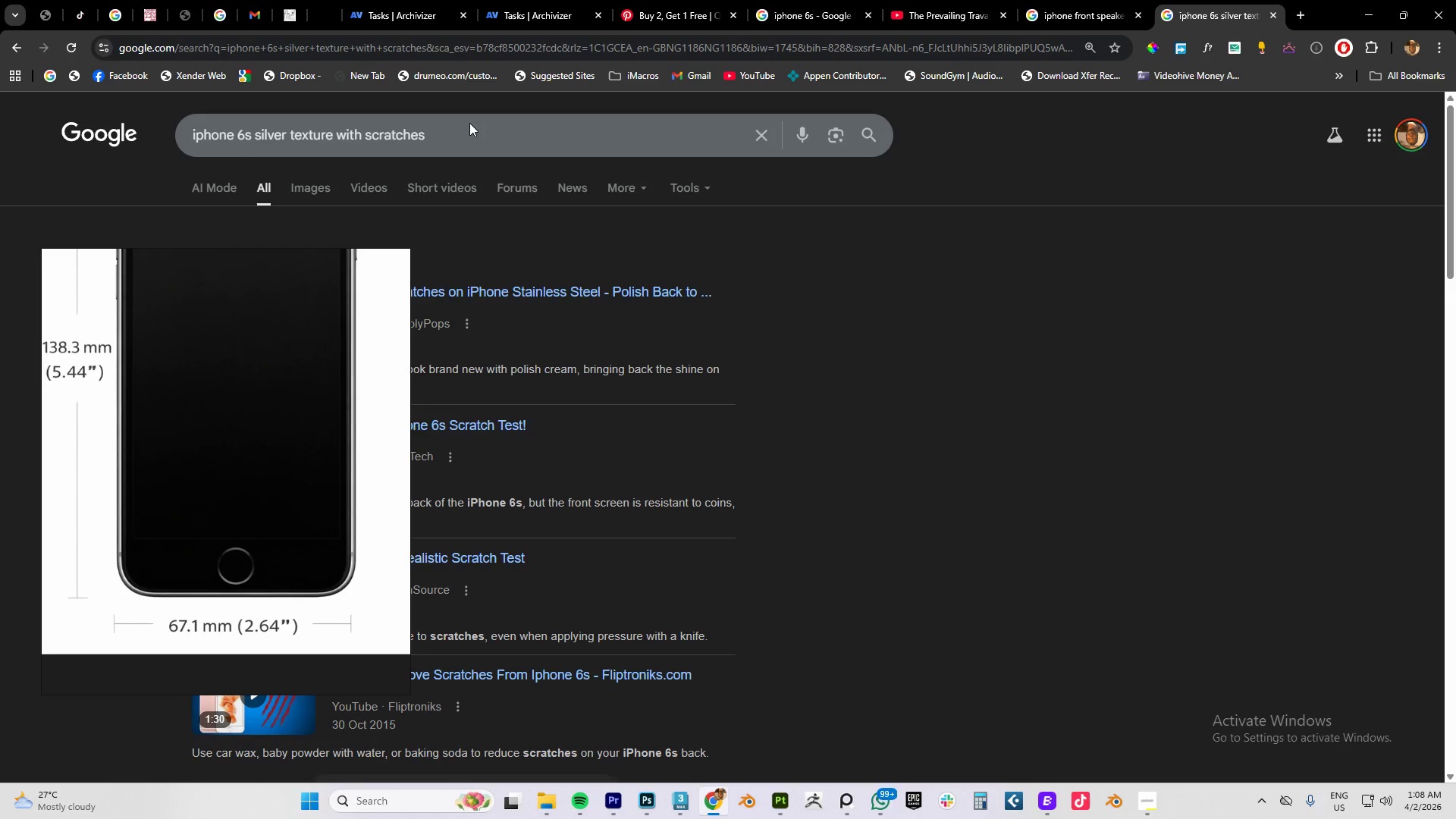 
scroll: coordinate [444, 330], scroll_direction: down, amount: 20.0
 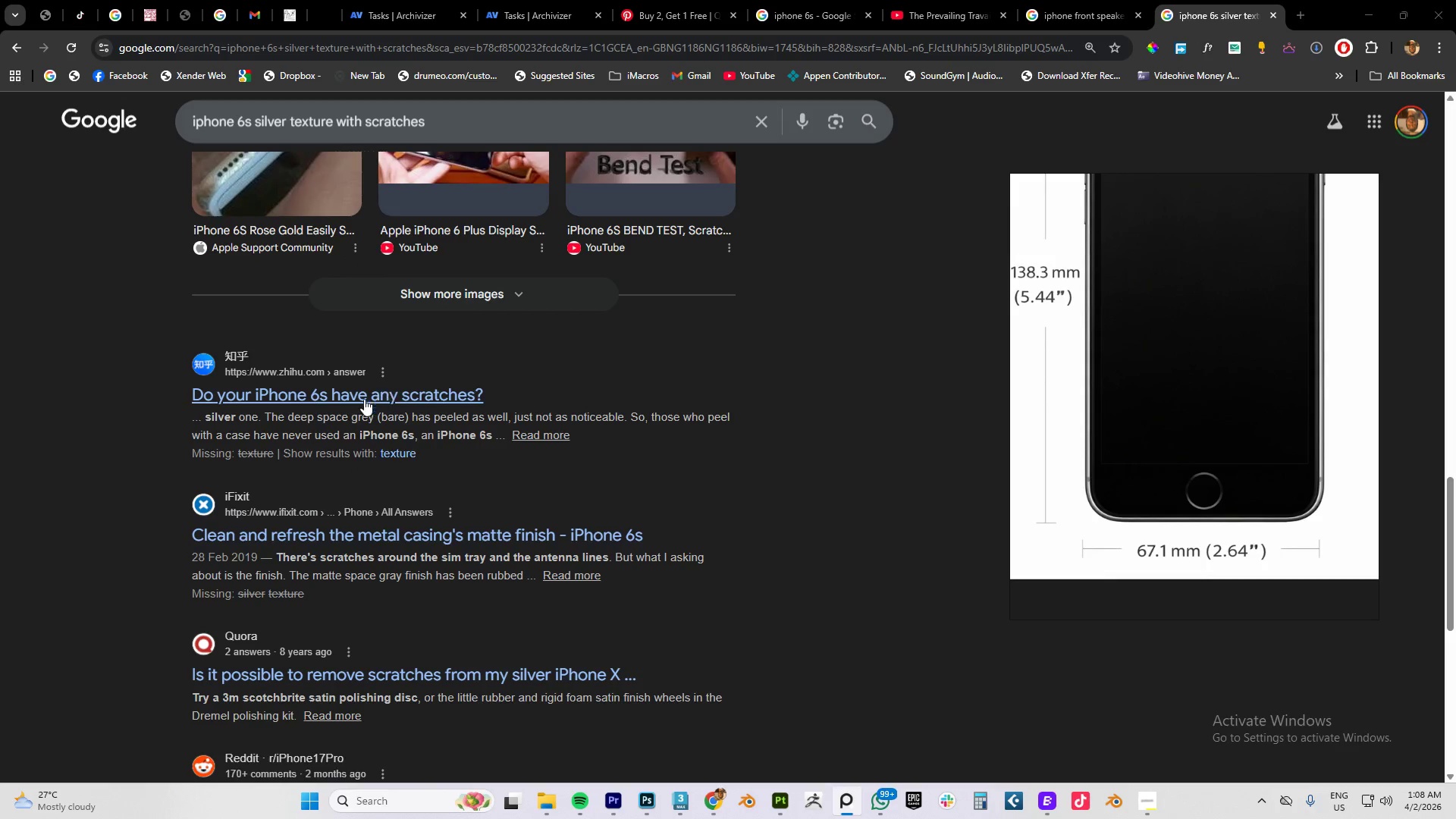 
scroll: coordinate [439, 324], scroll_direction: up, amount: 27.0
 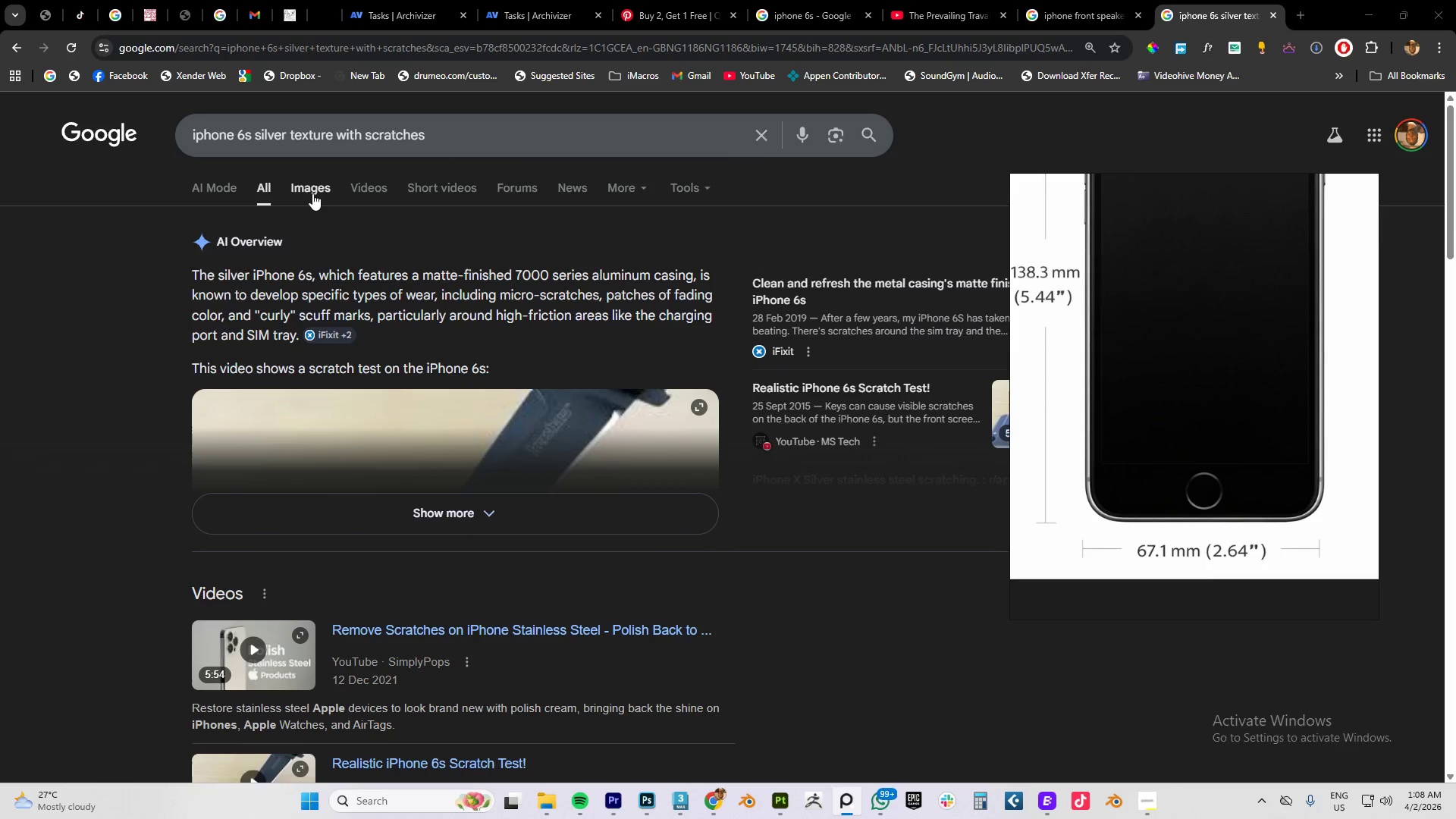 
left_click([312, 193])
 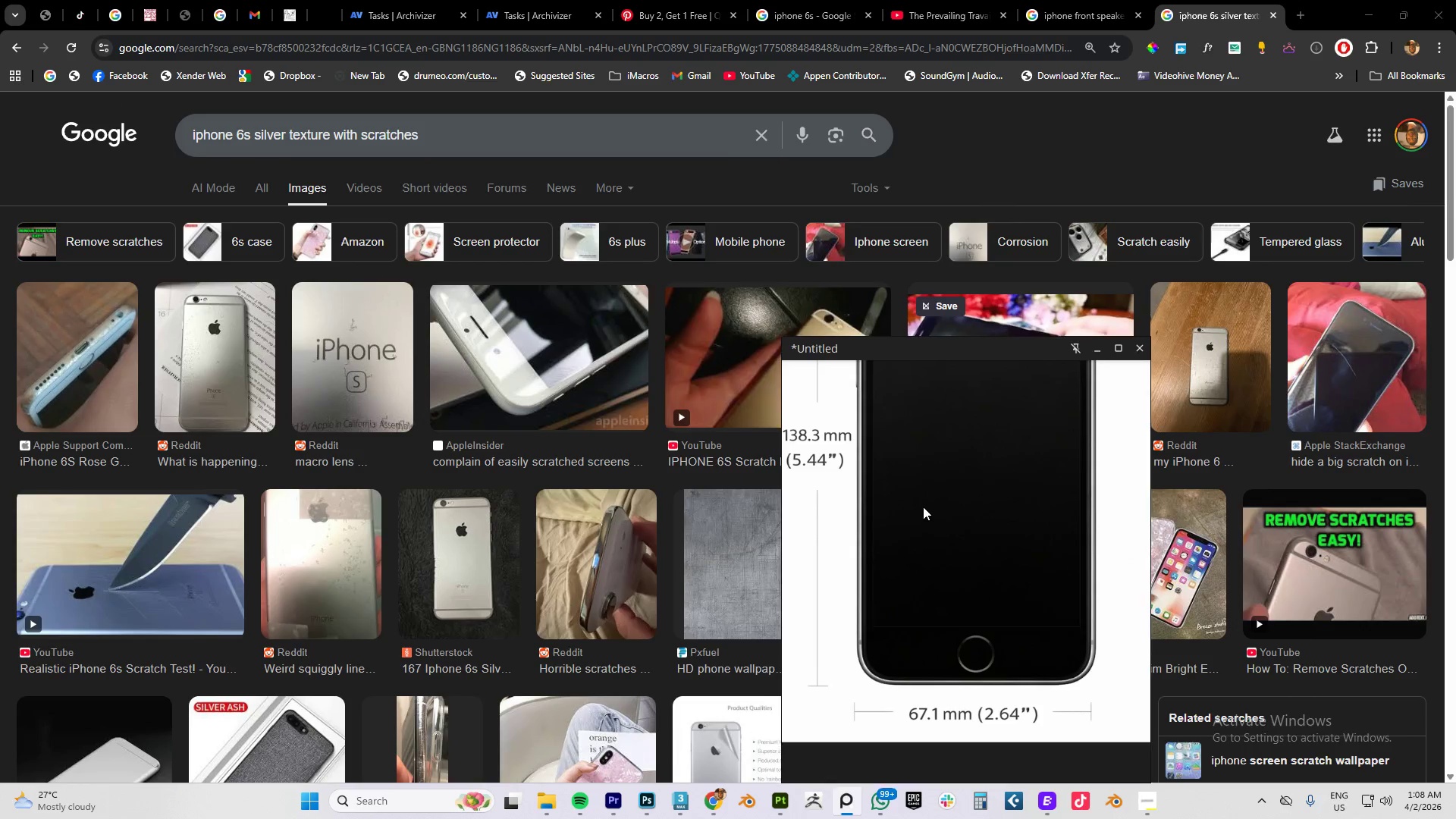 
wait(11.89)
 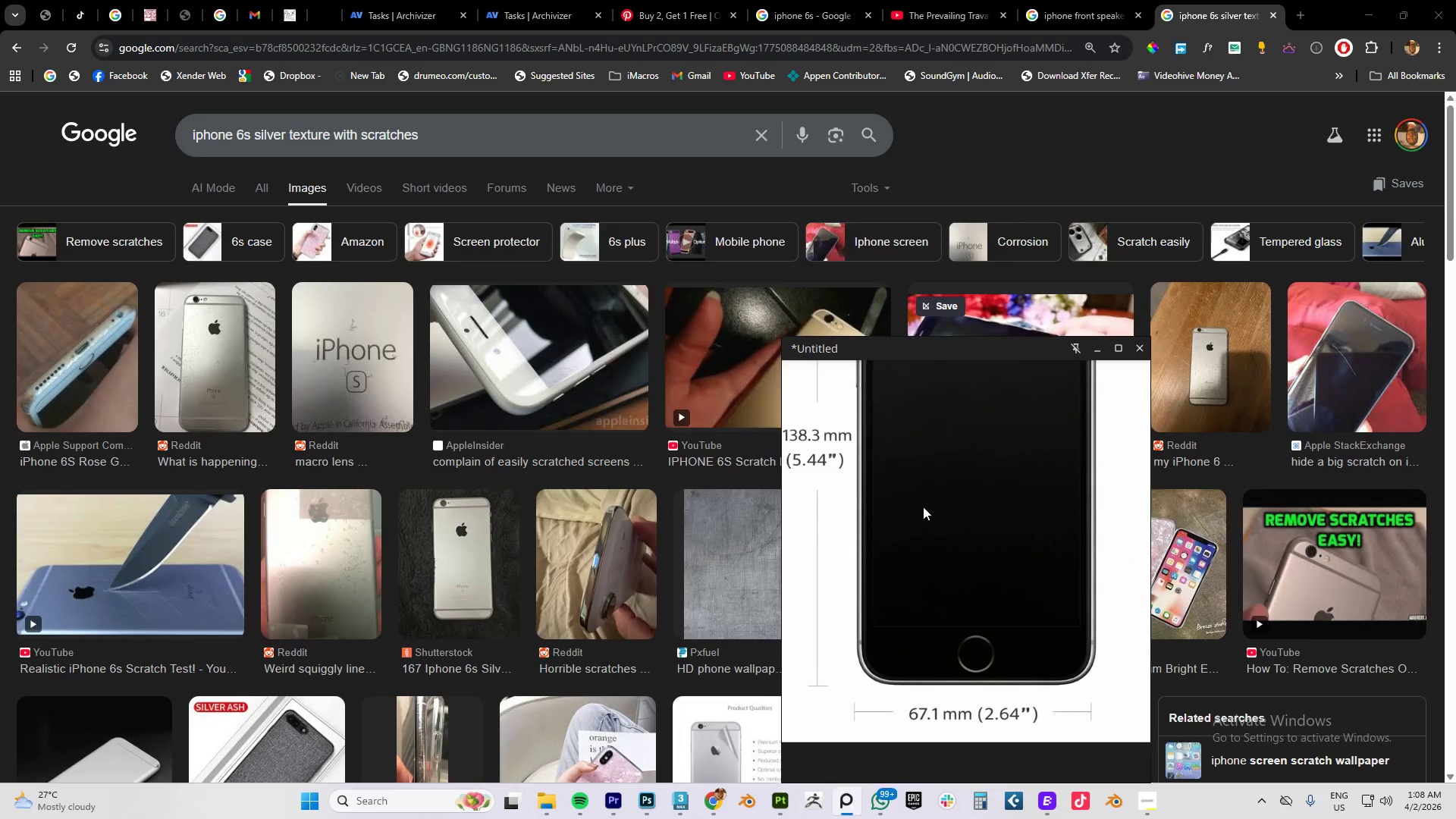 
scroll: coordinate [680, 356], scroll_direction: down, amount: 17.0
 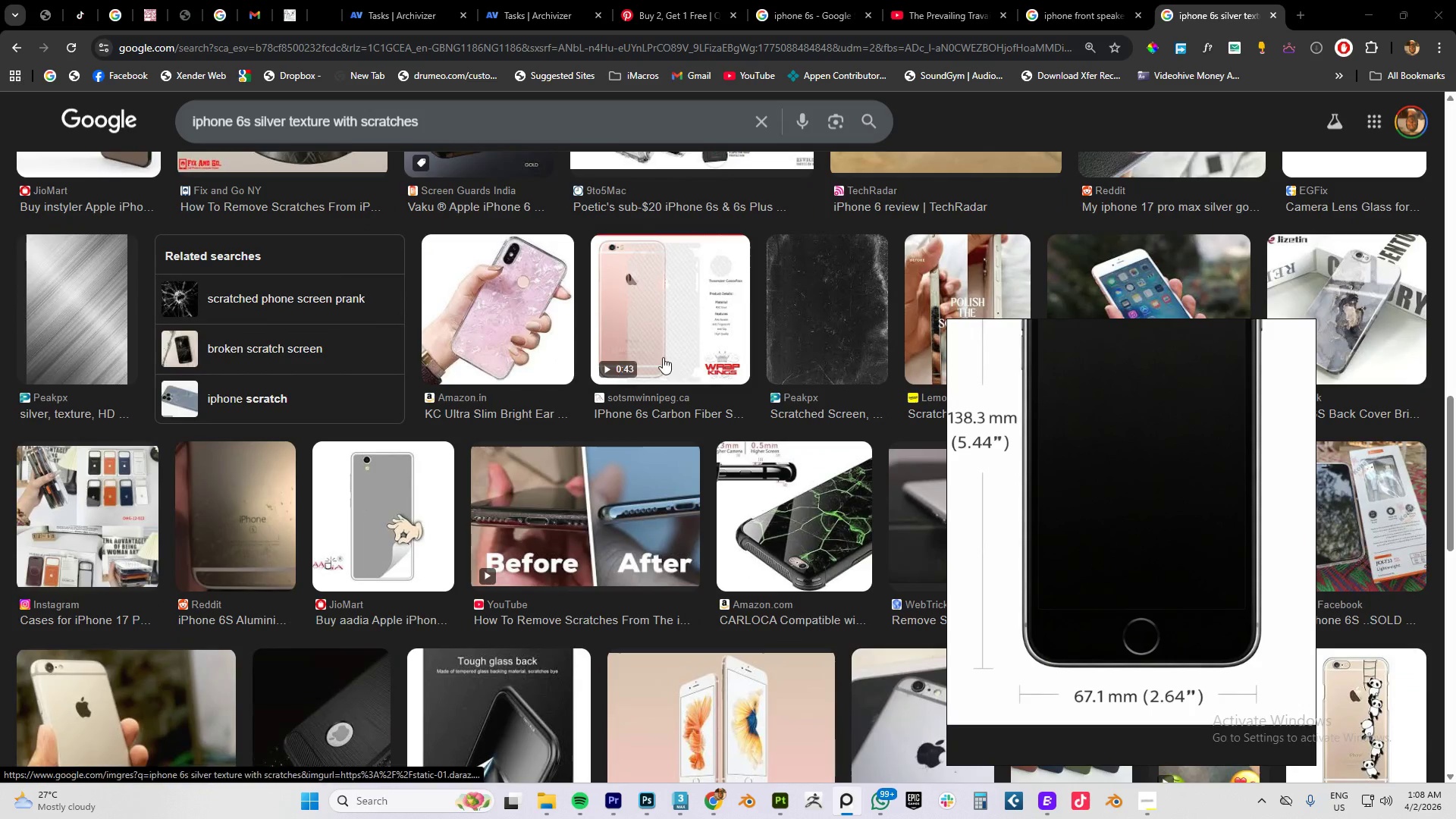 
scroll: coordinate [651, 357], scroll_direction: up, amount: 5.0
 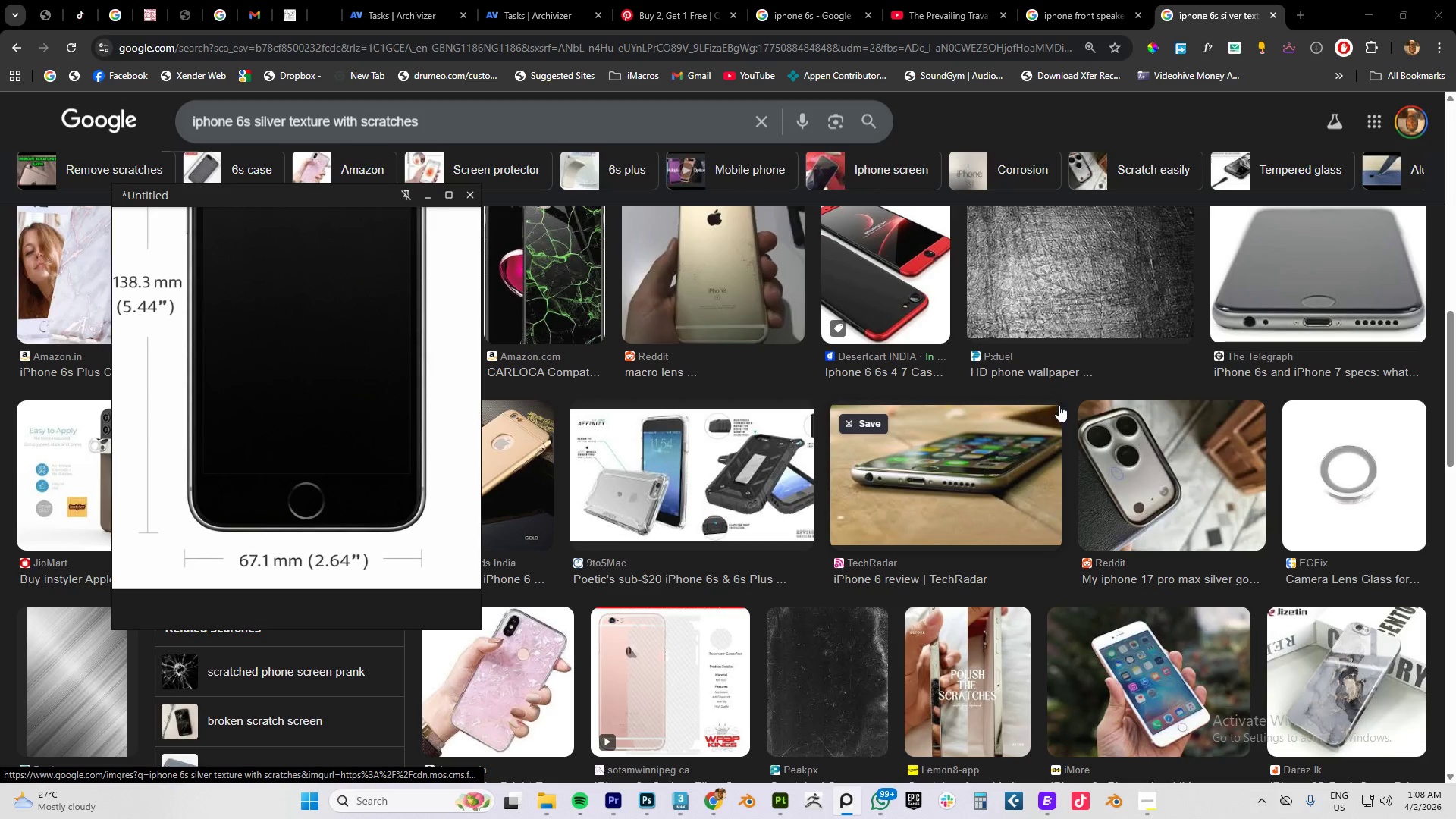 
wait(8.05)
 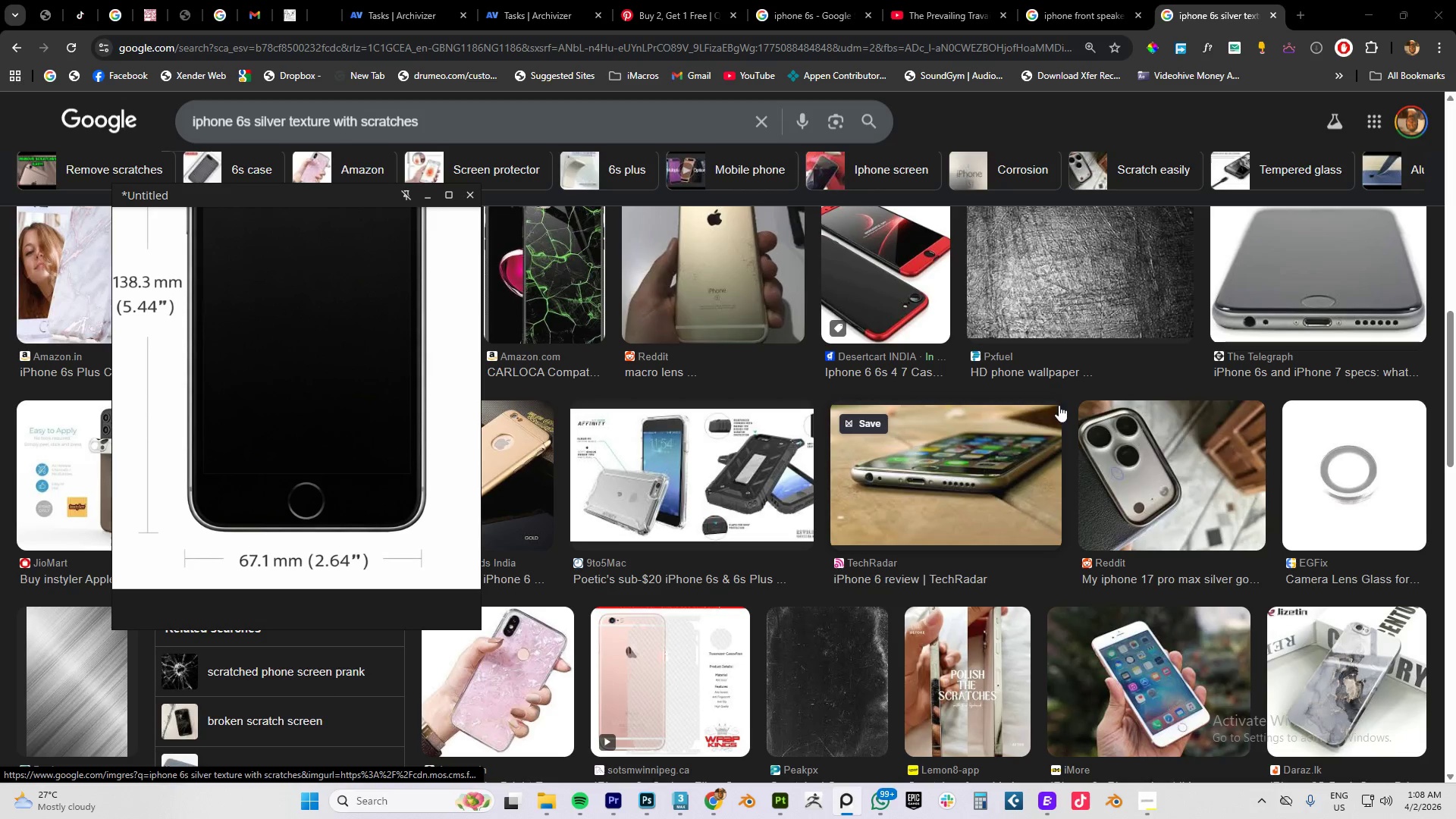 
scroll: coordinate [986, 369], scroll_direction: down, amount: 20.0
 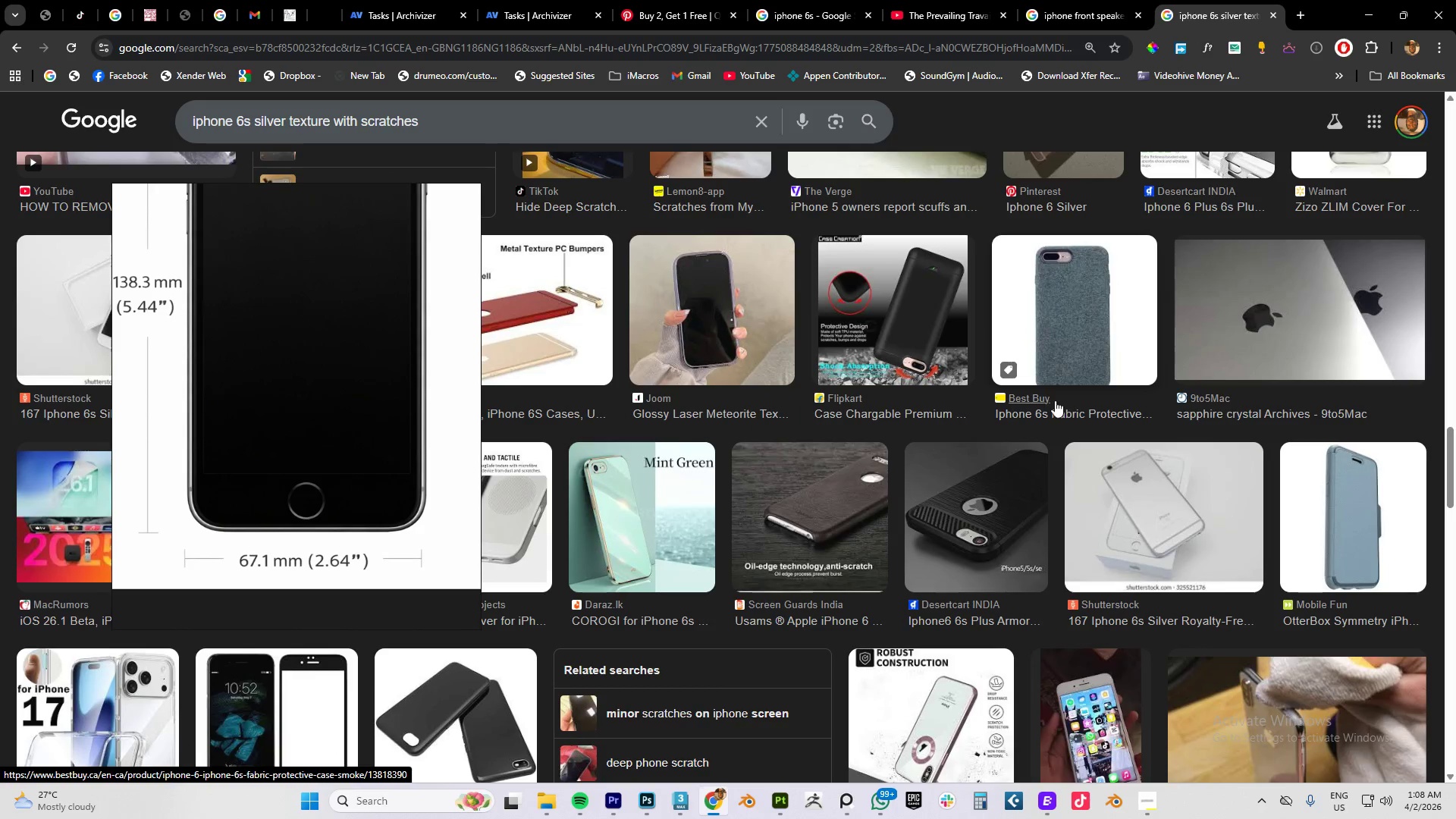 
scroll: coordinate [1134, 336], scroll_direction: up, amount: 5.0
 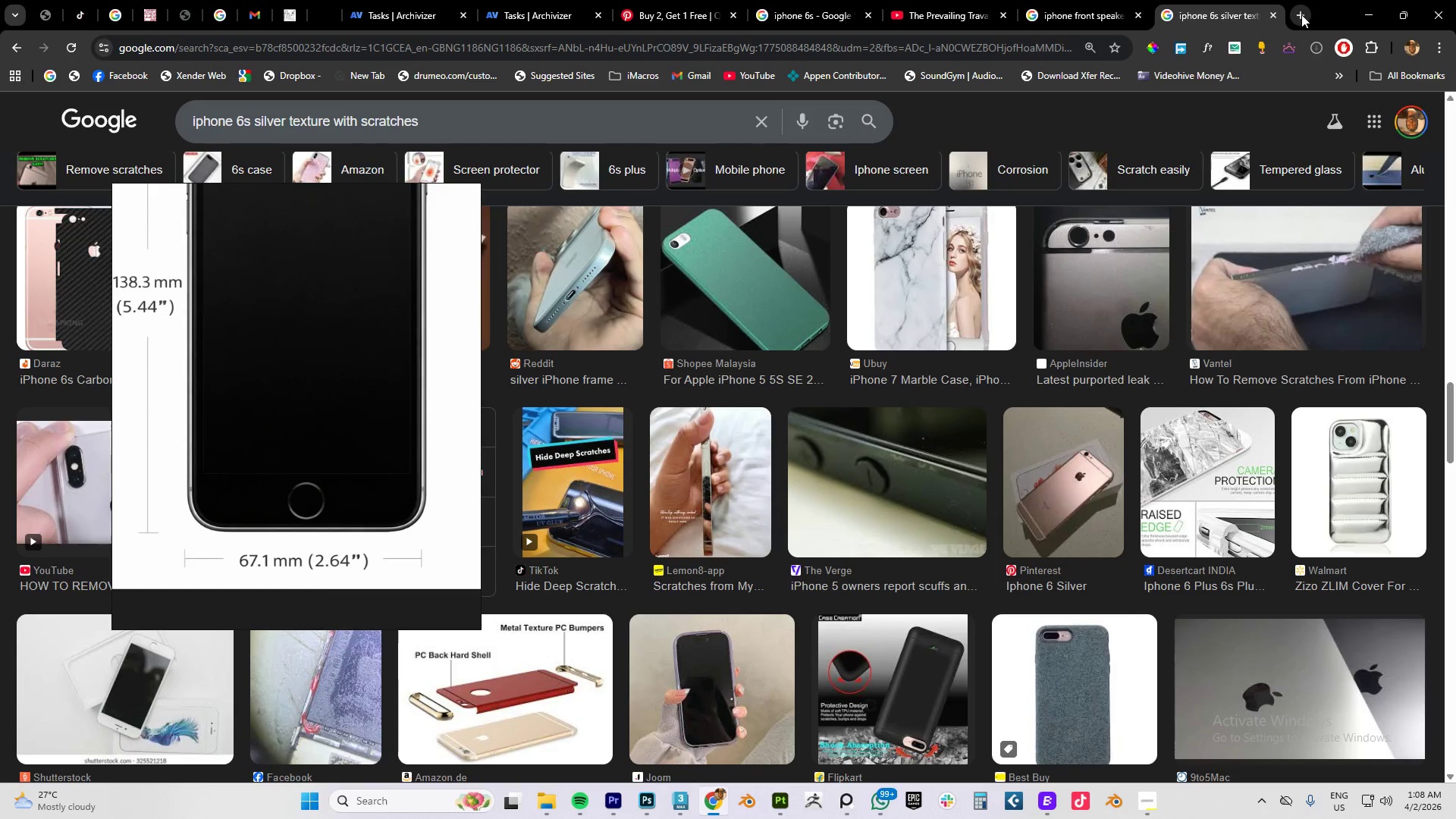 
left_click([1301, 14])
 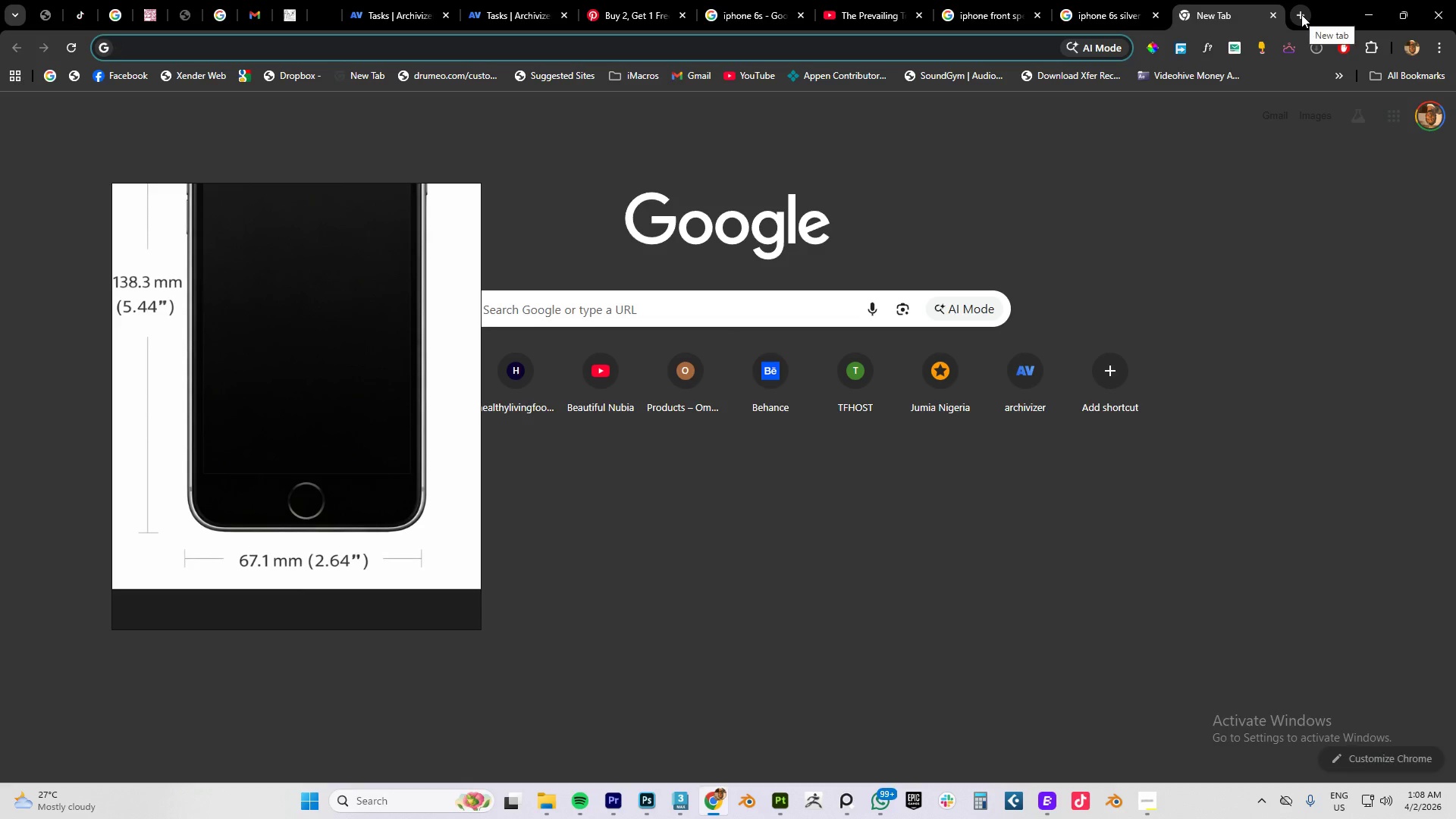 
type(iphone )
 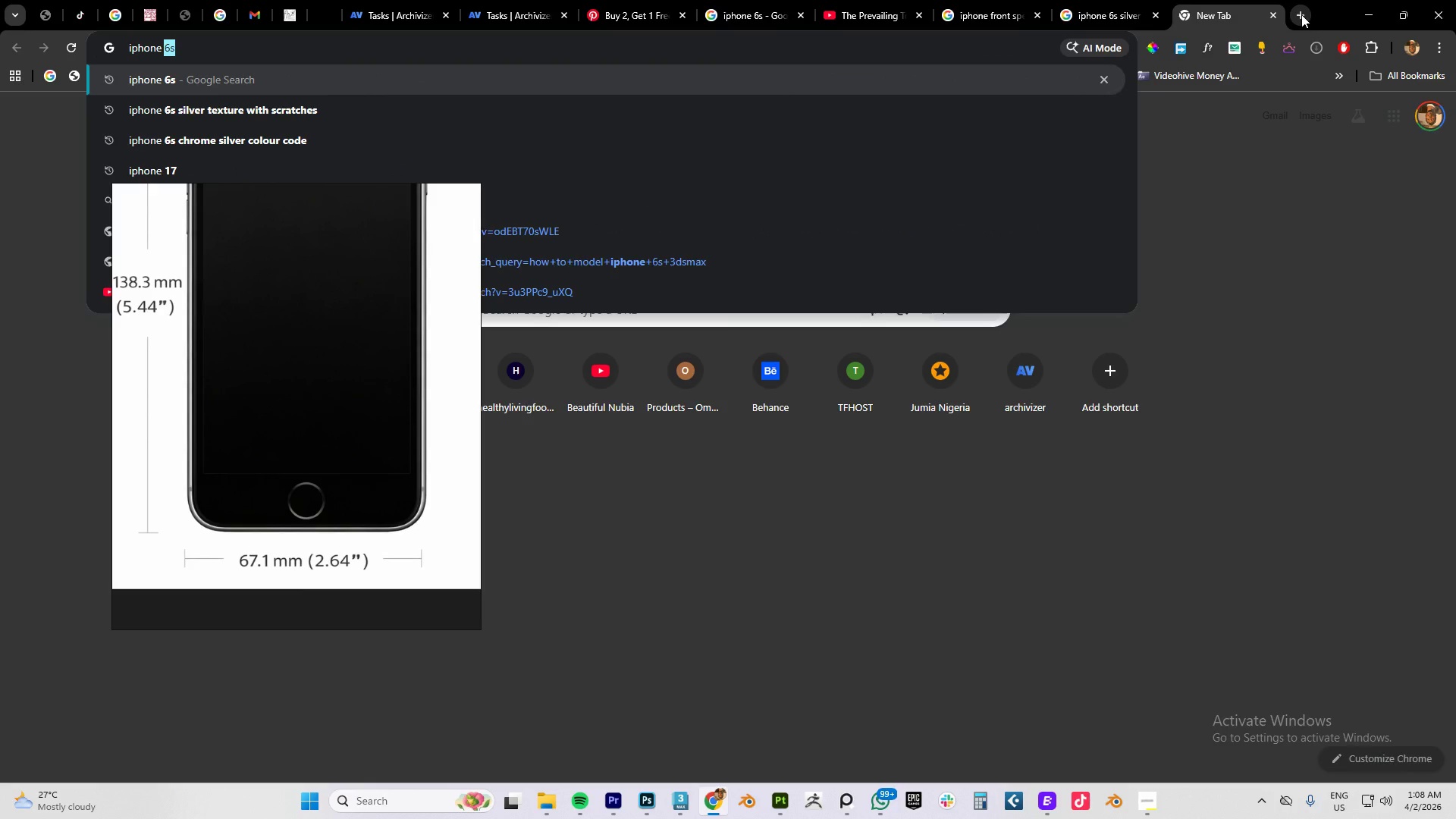 
type(texture)
 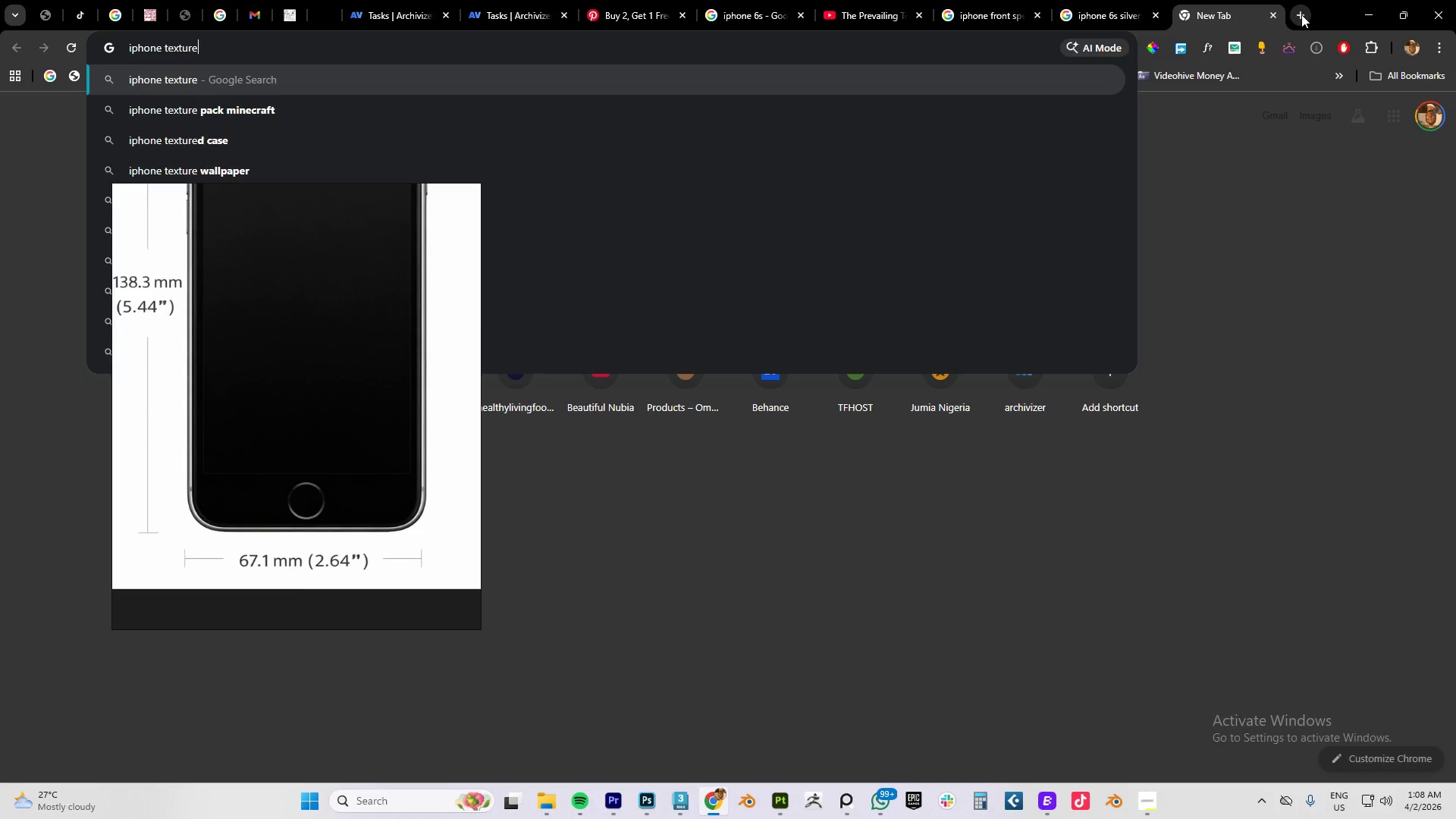 
key(Enter)
 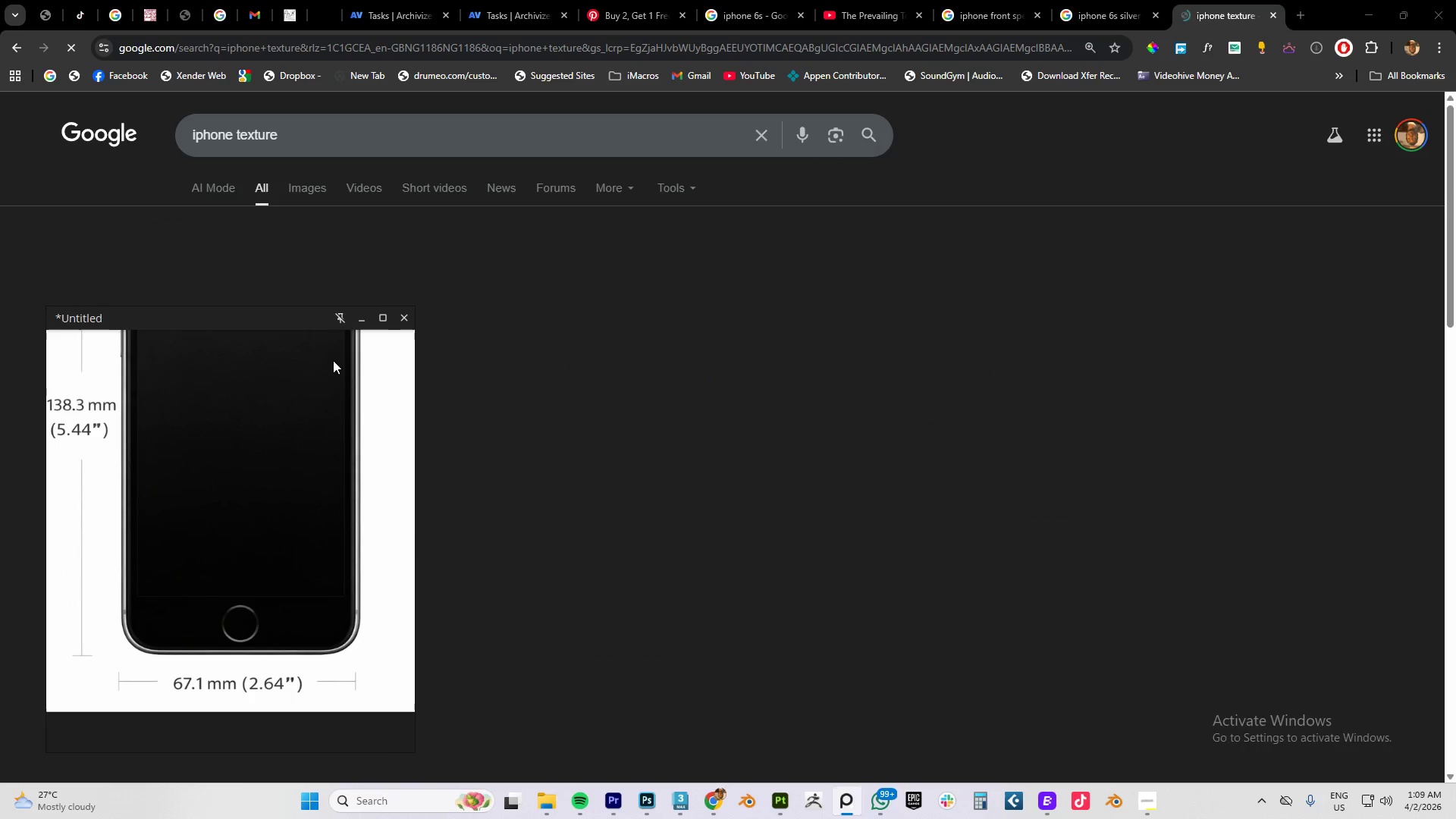 
left_click([318, 190])
 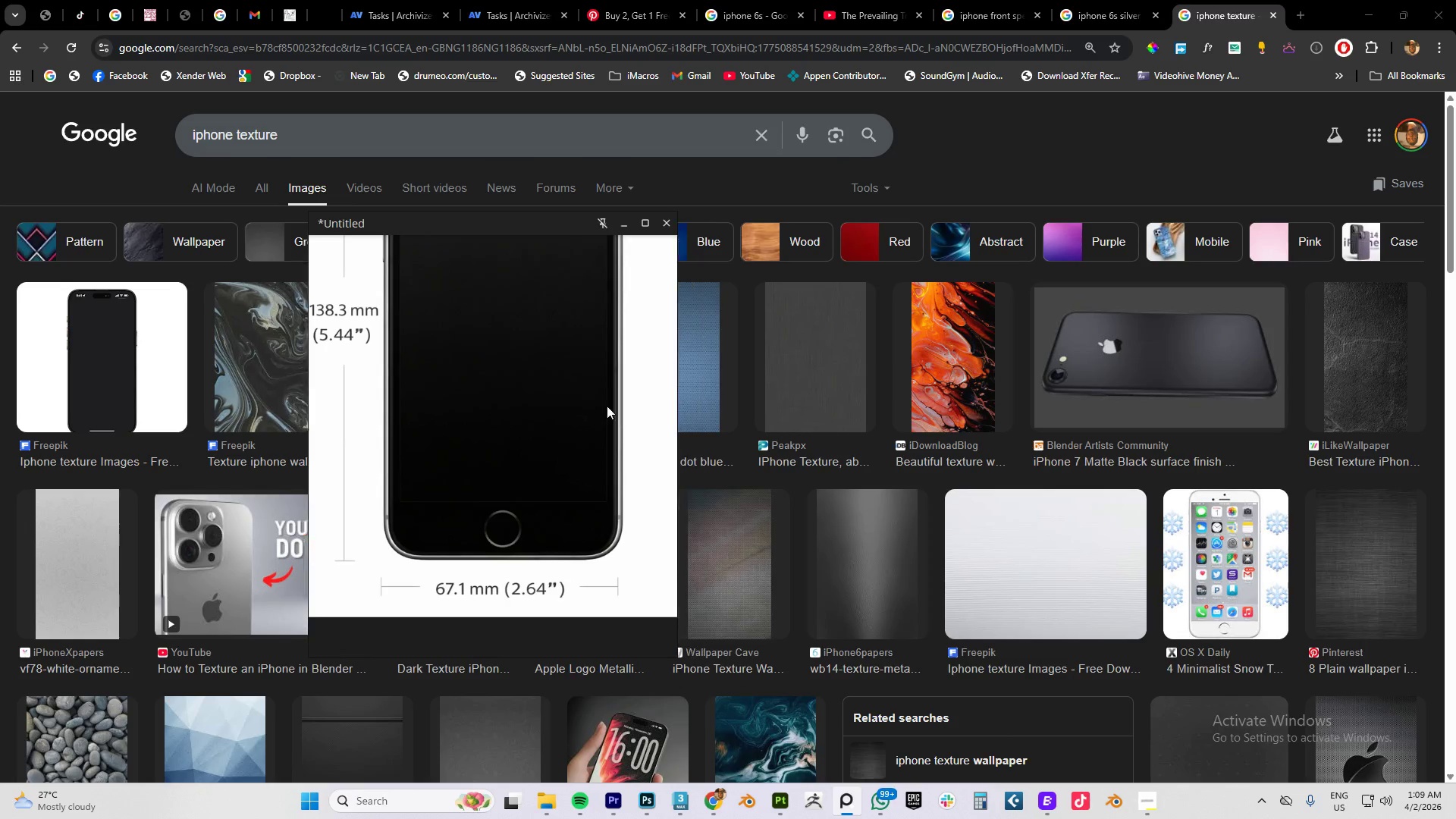 
wait(6.22)
 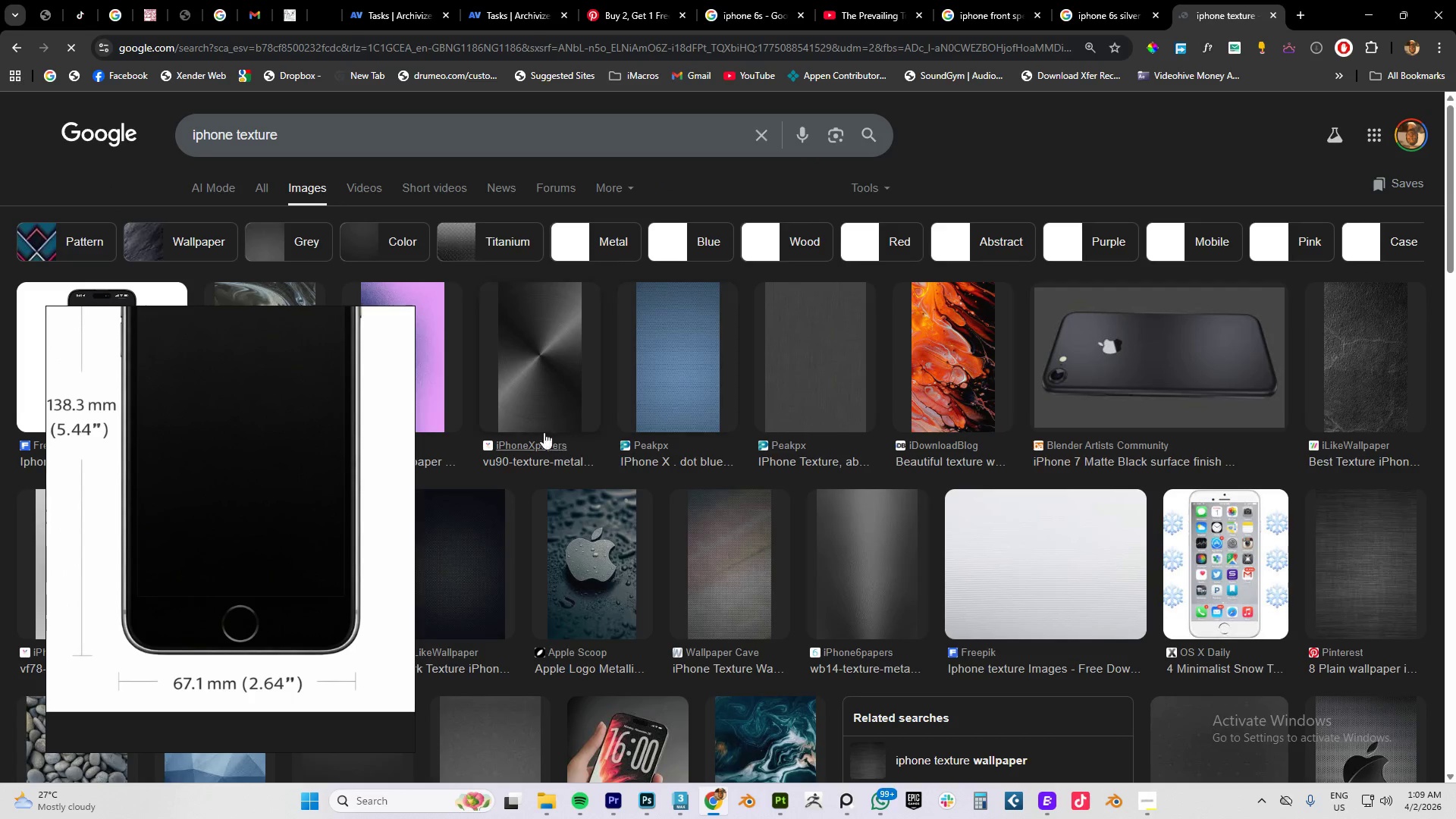 
scroll: coordinate [896, 500], scroll_direction: down, amount: 3.0
 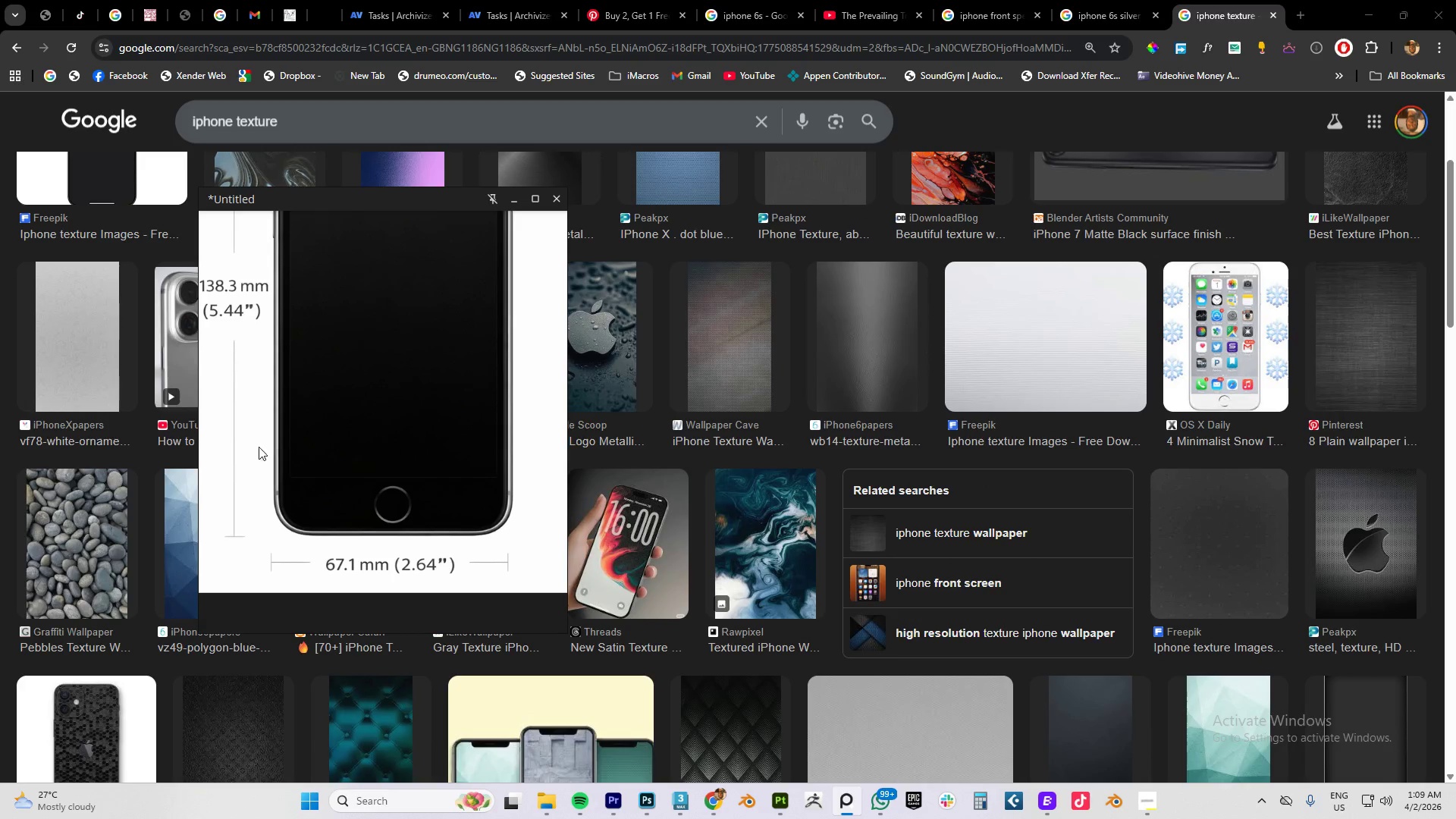 
left_click([78, 360])
 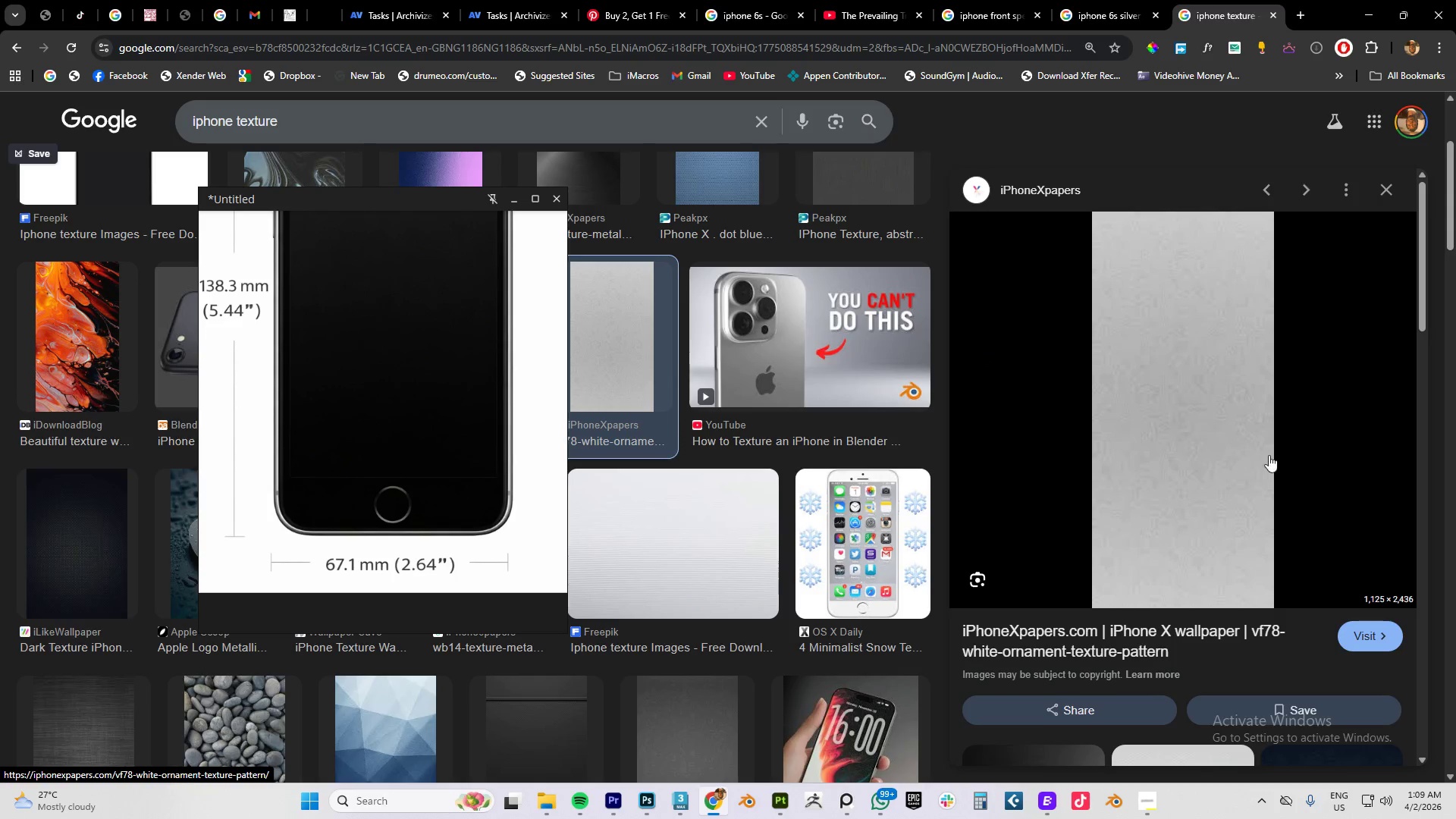 
scroll: coordinate [653, 446], scroll_direction: down, amount: 22.0
 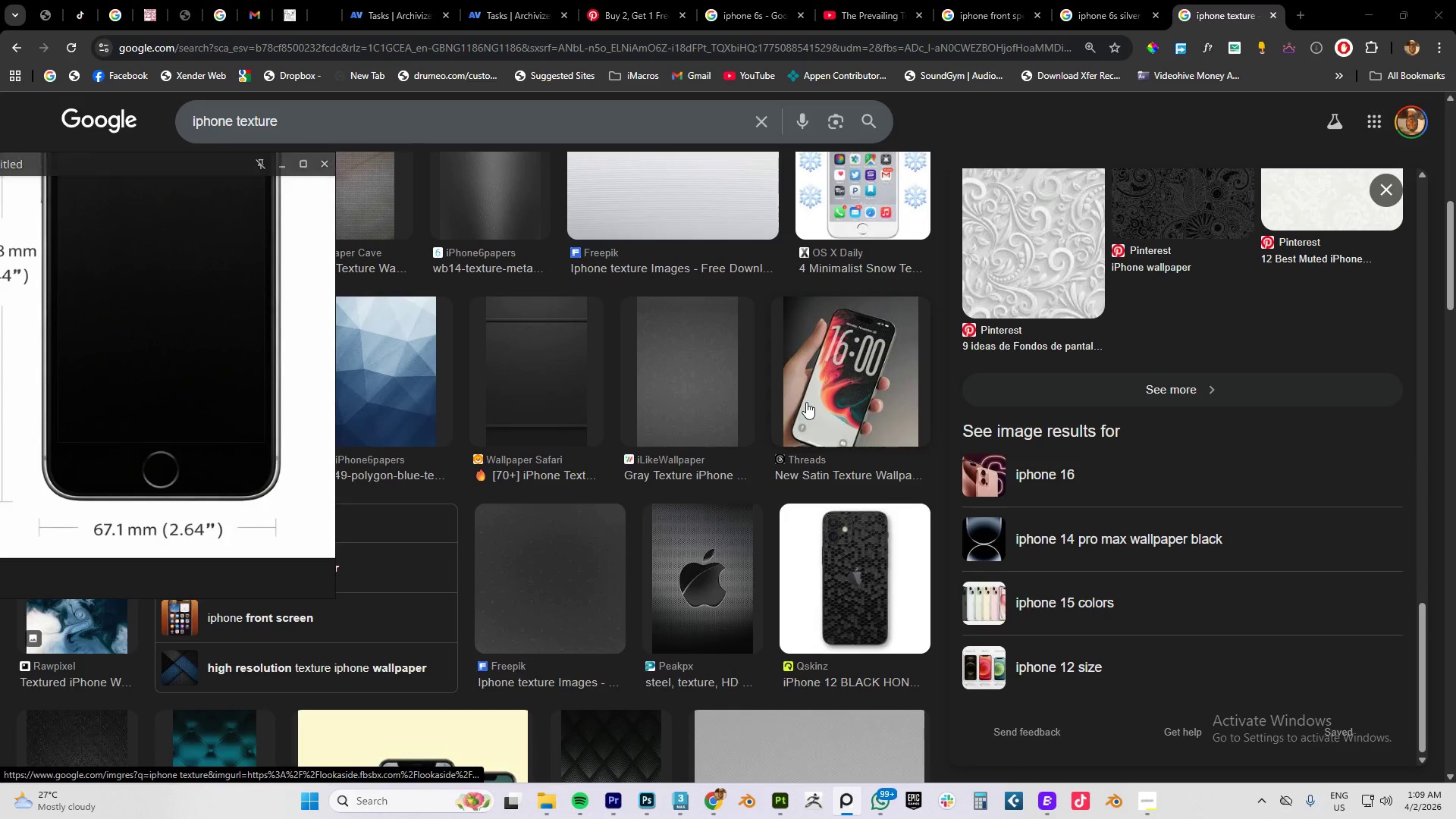 
scroll: coordinate [774, 460], scroll_direction: down, amount: 20.0
 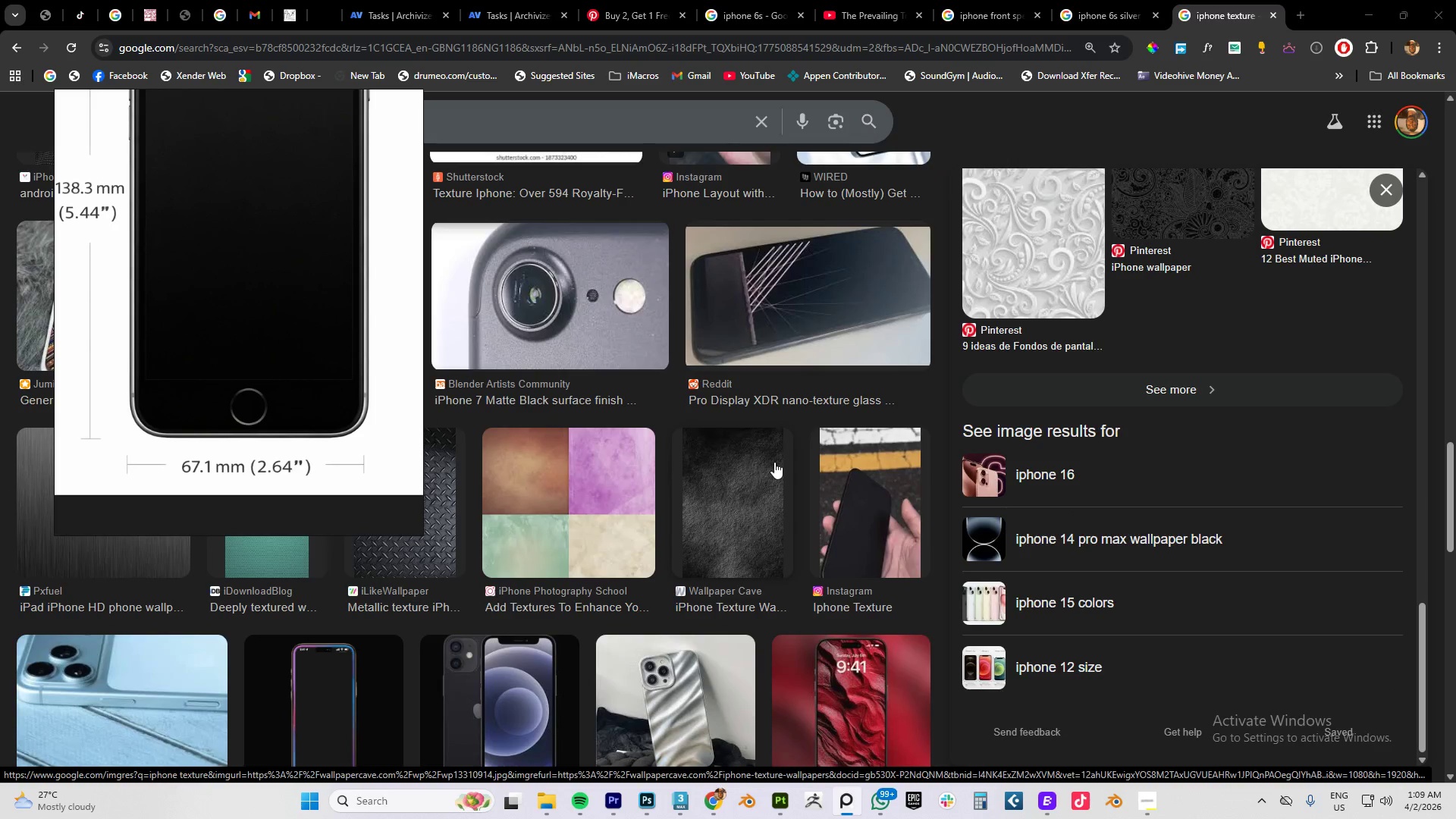 
scroll: coordinate [774, 462], scroll_direction: down, amount: 8.0
 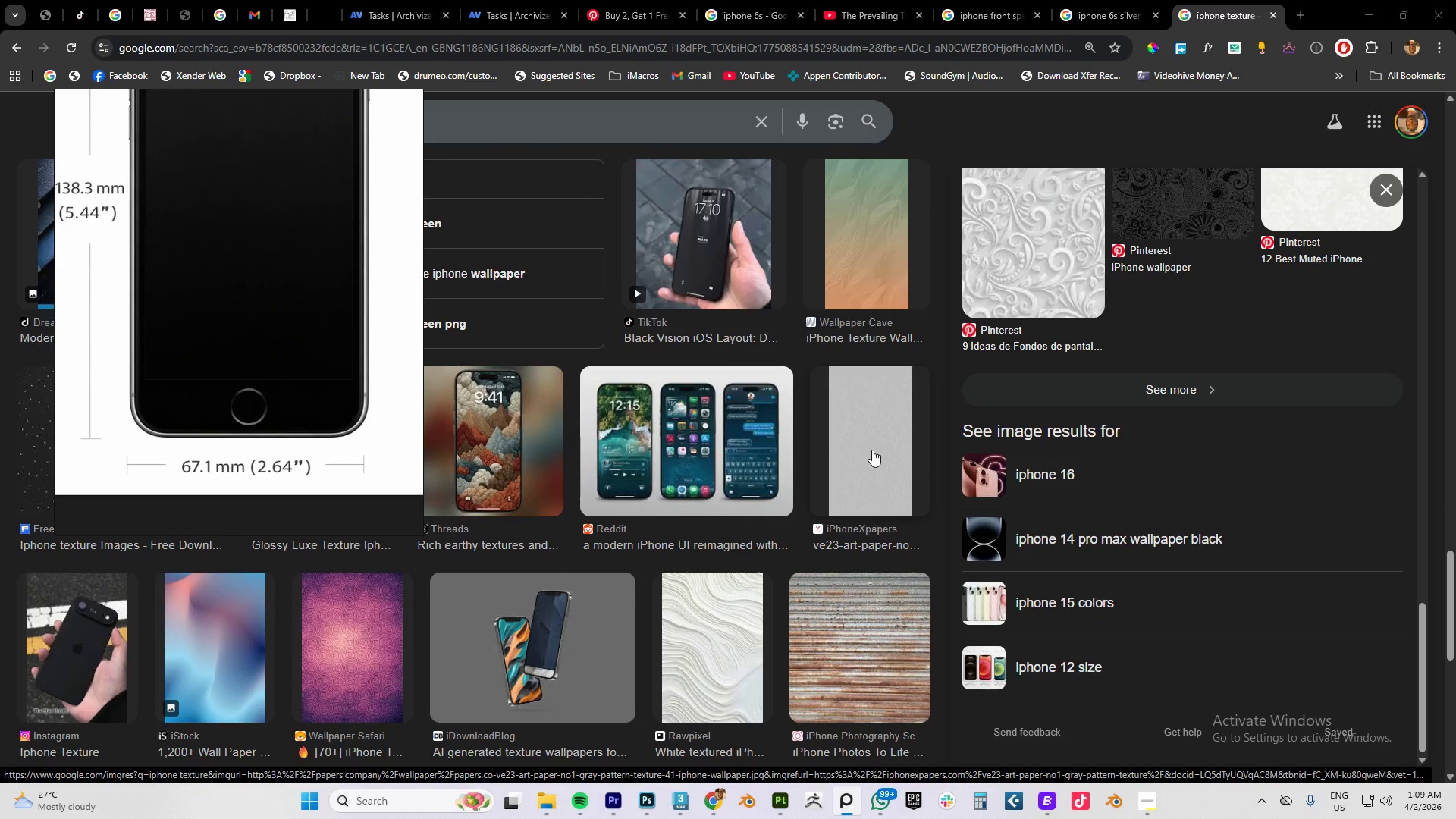 
left_click([872, 450])
 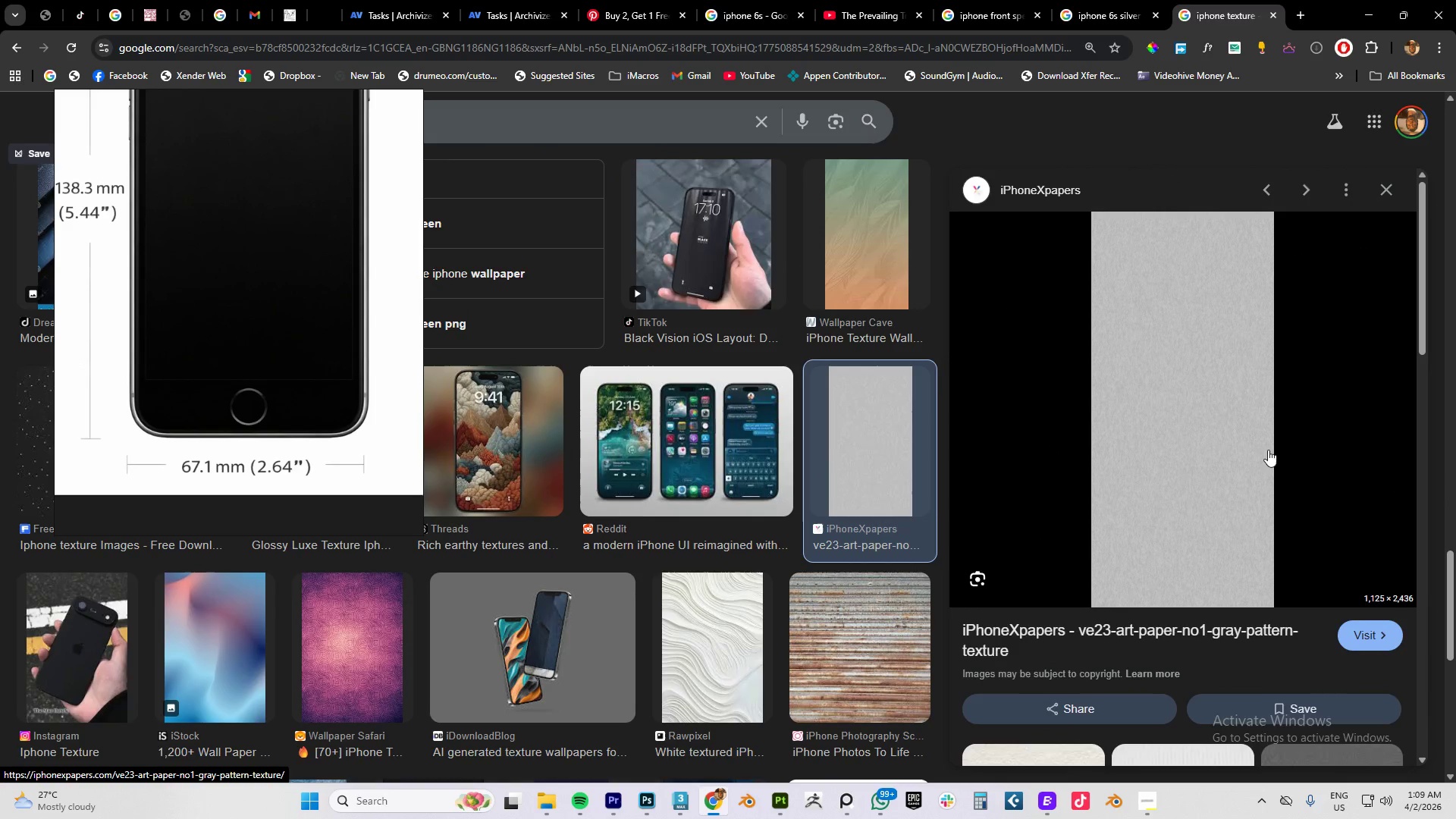 
scroll: coordinate [1214, 453], scroll_direction: down, amount: 8.0
 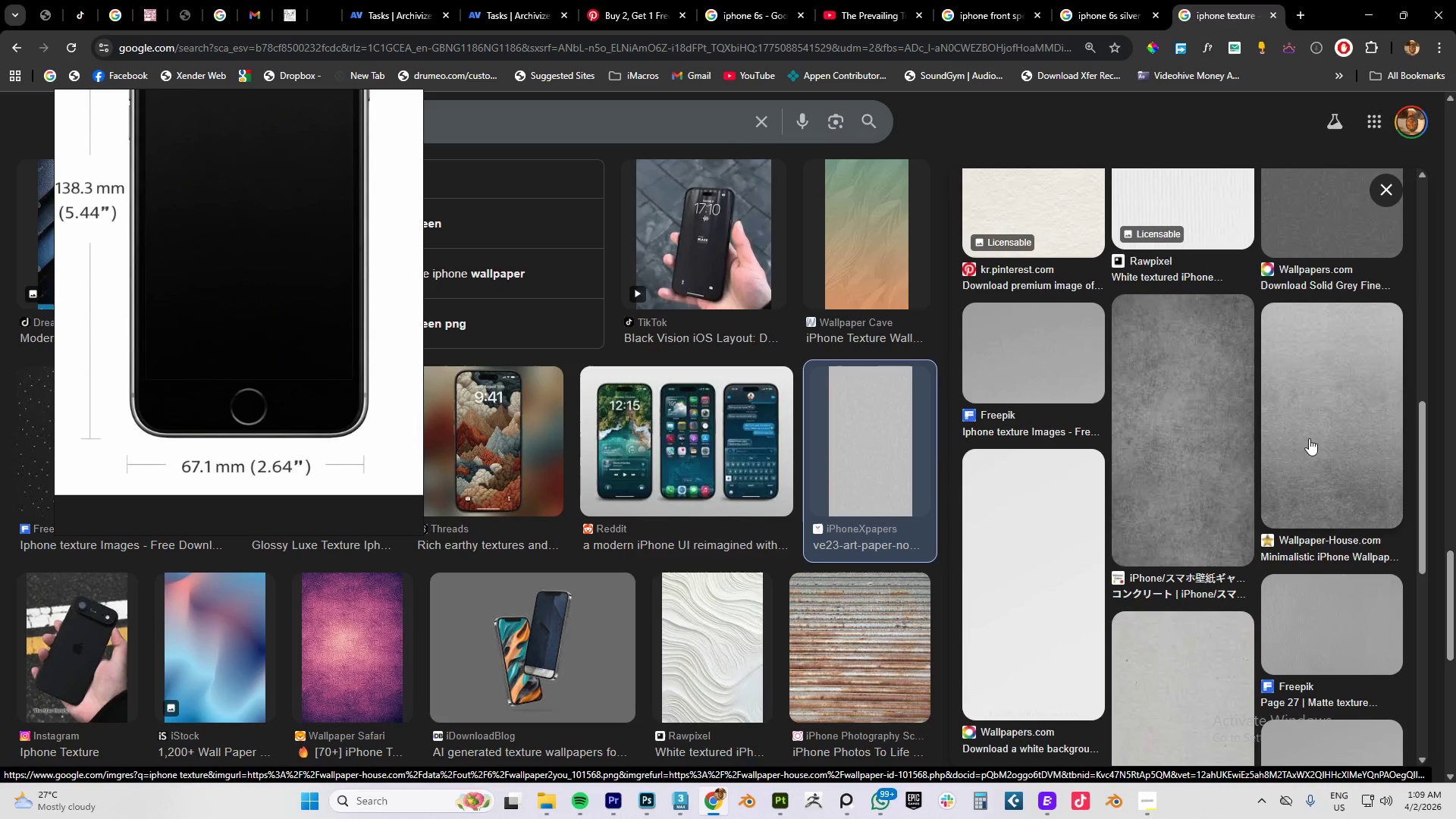 
left_click([1312, 426])
 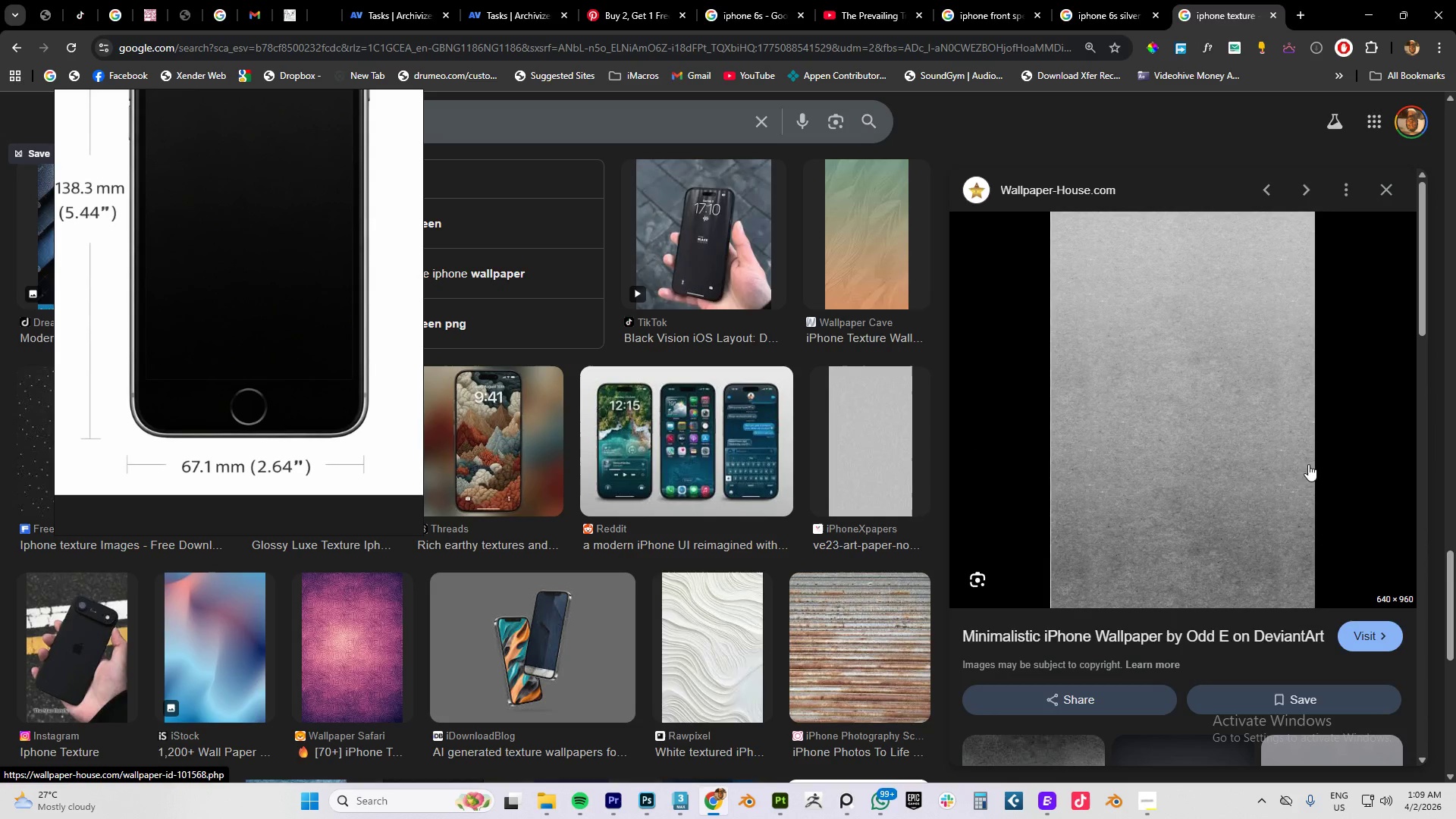 
scroll: coordinate [1207, 469], scroll_direction: down, amount: 4.0
 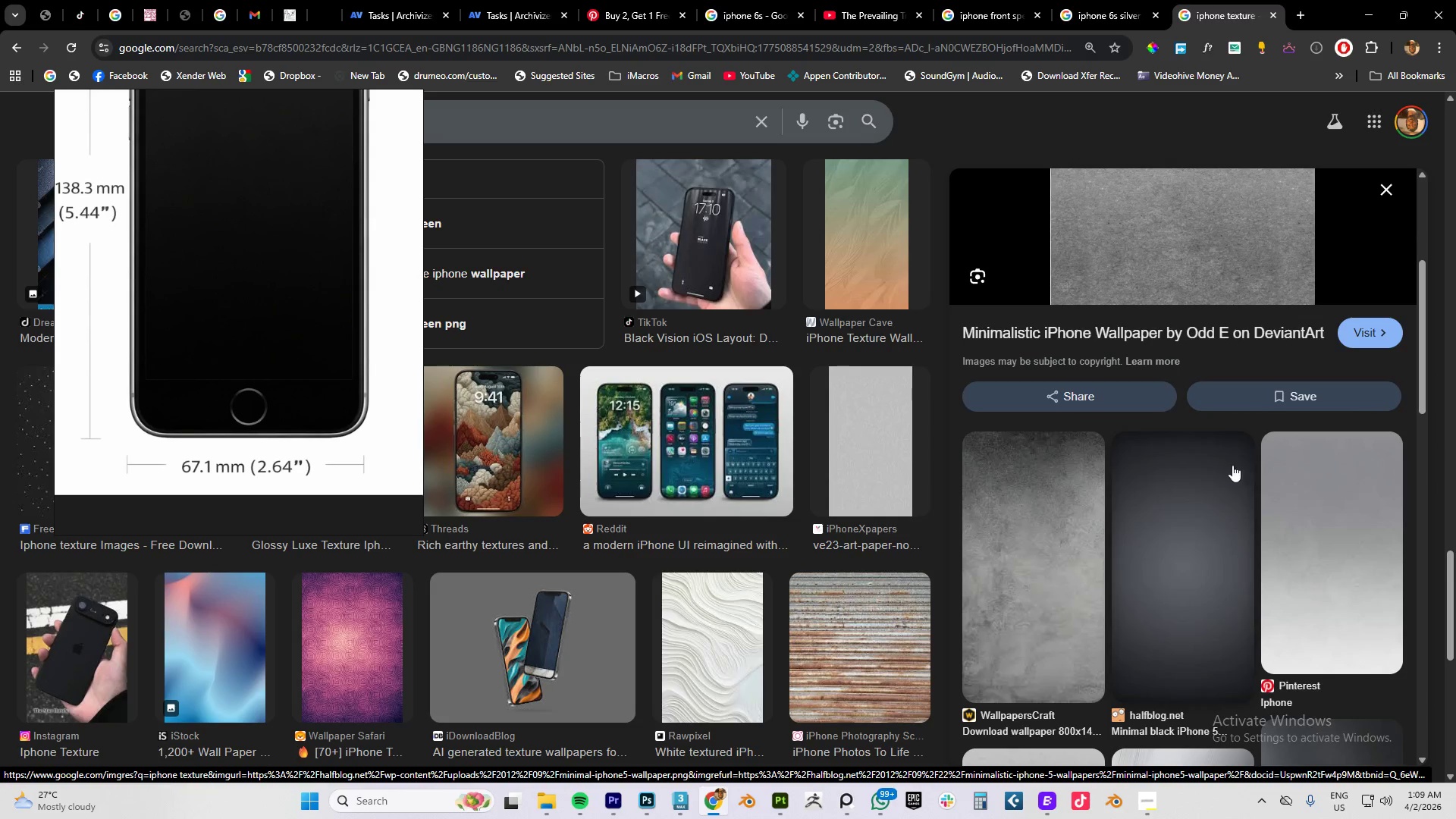 
left_click([1307, 507])
 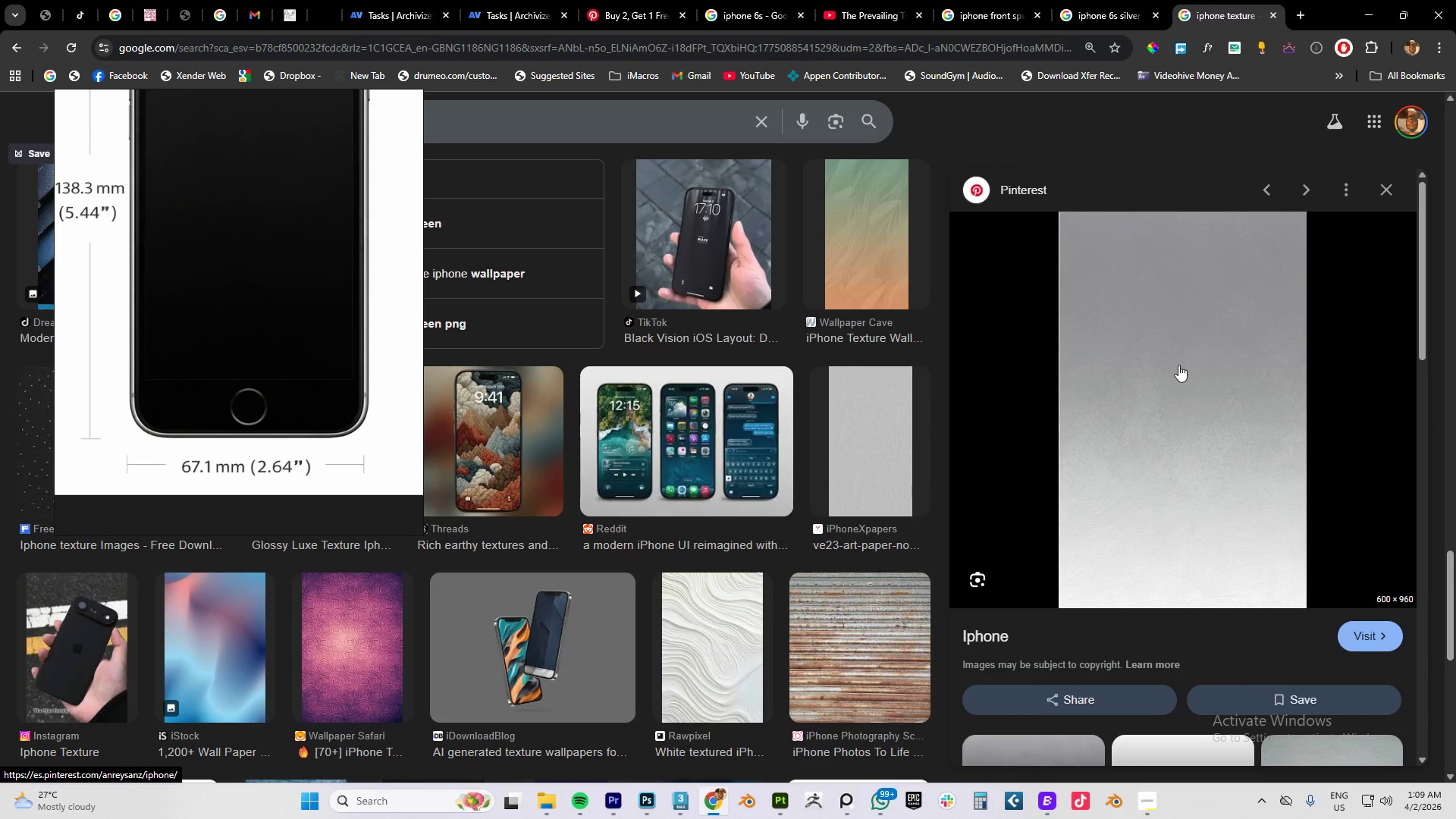 
right_click([1178, 365])
 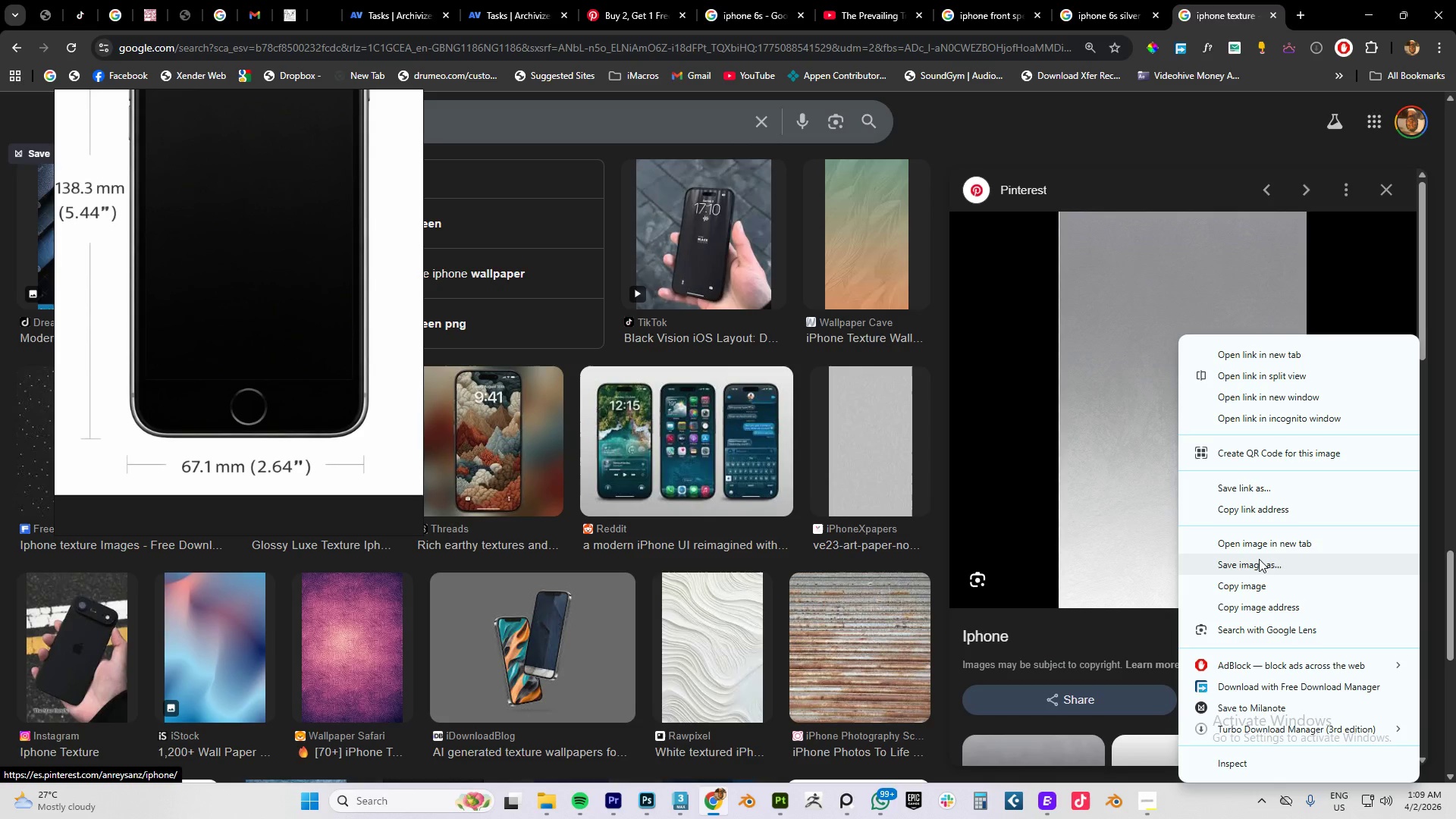 
left_click([1259, 560])
 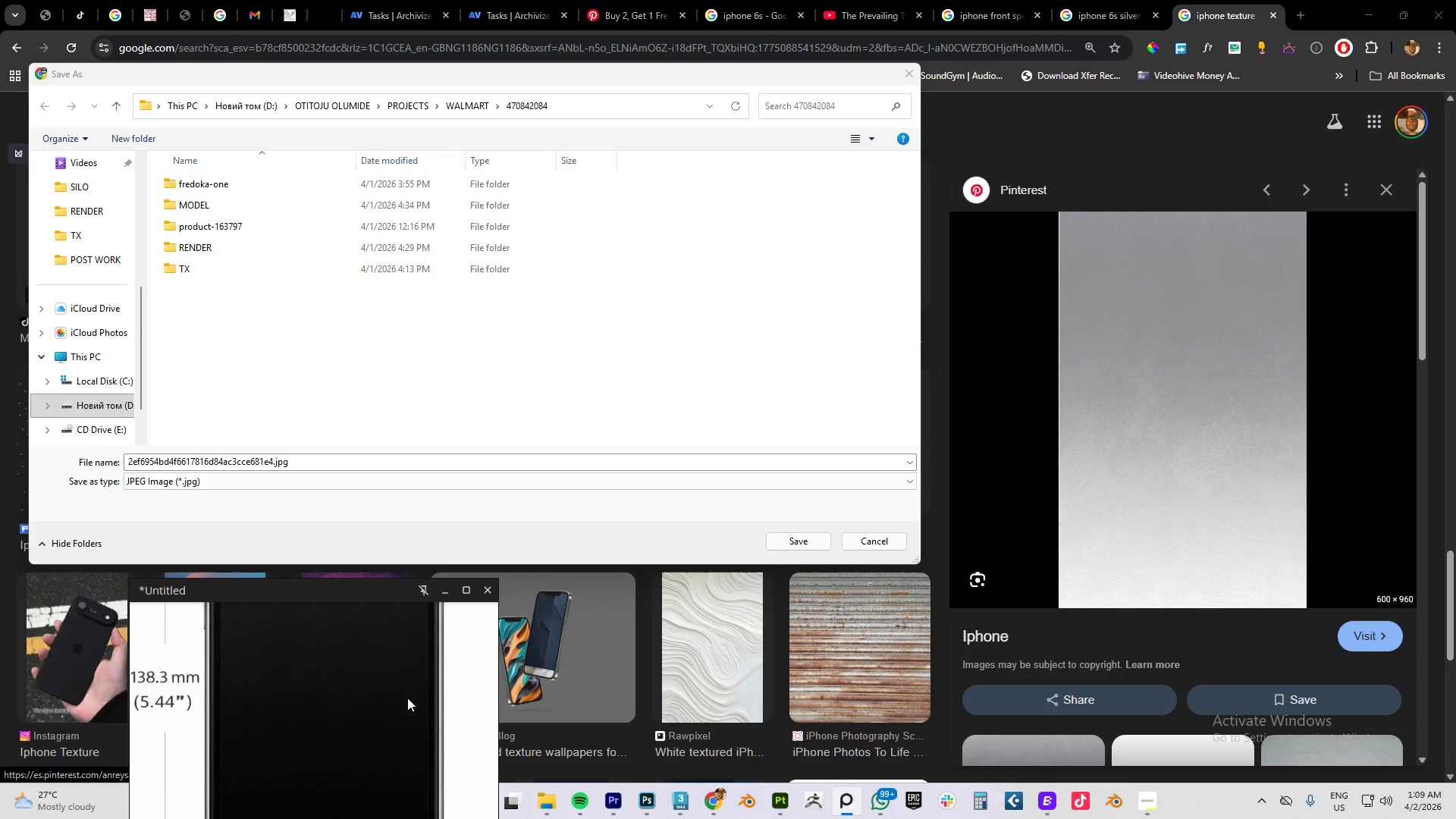 
left_click([312, 465])
 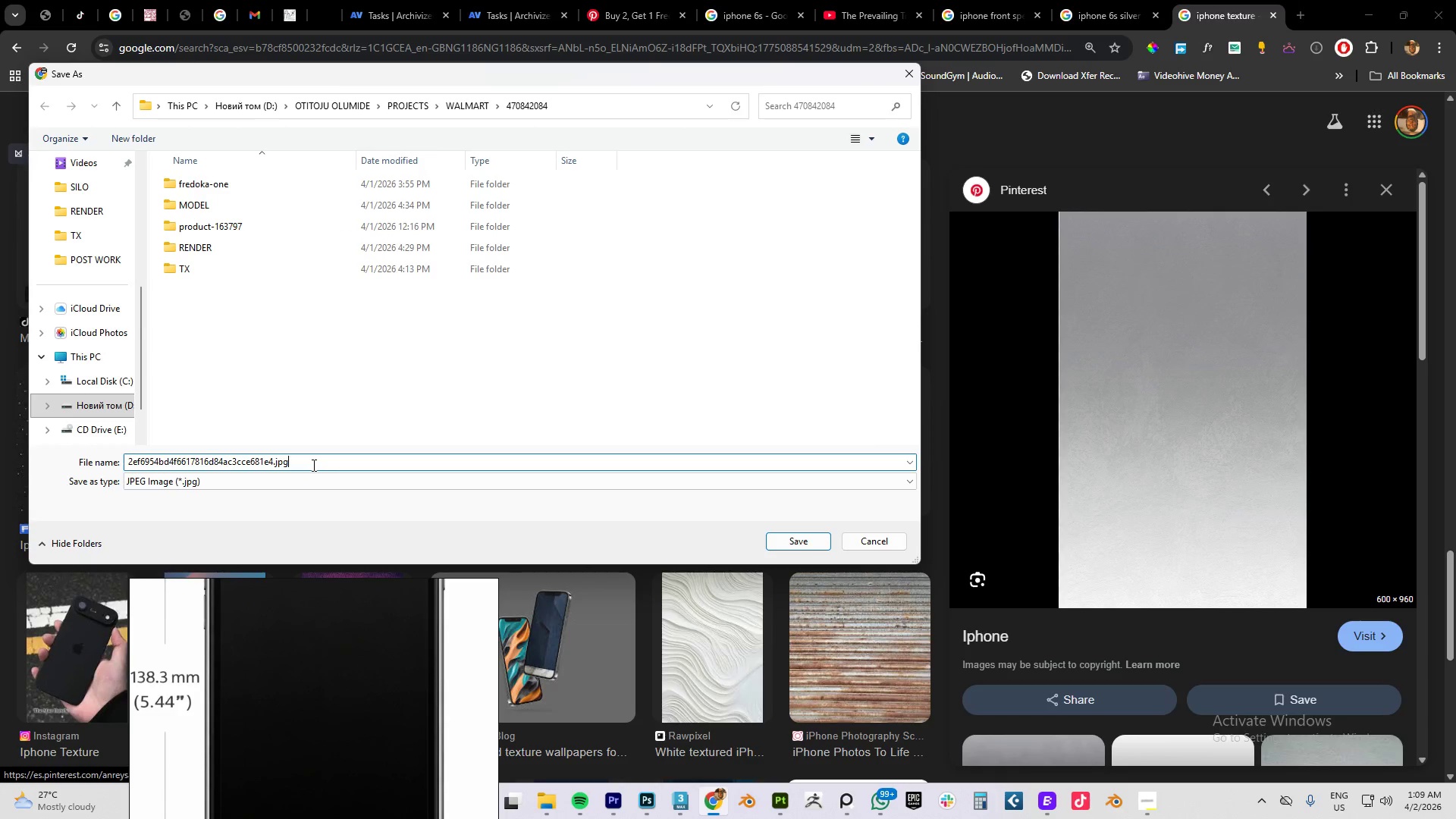 
key(Control+A)
 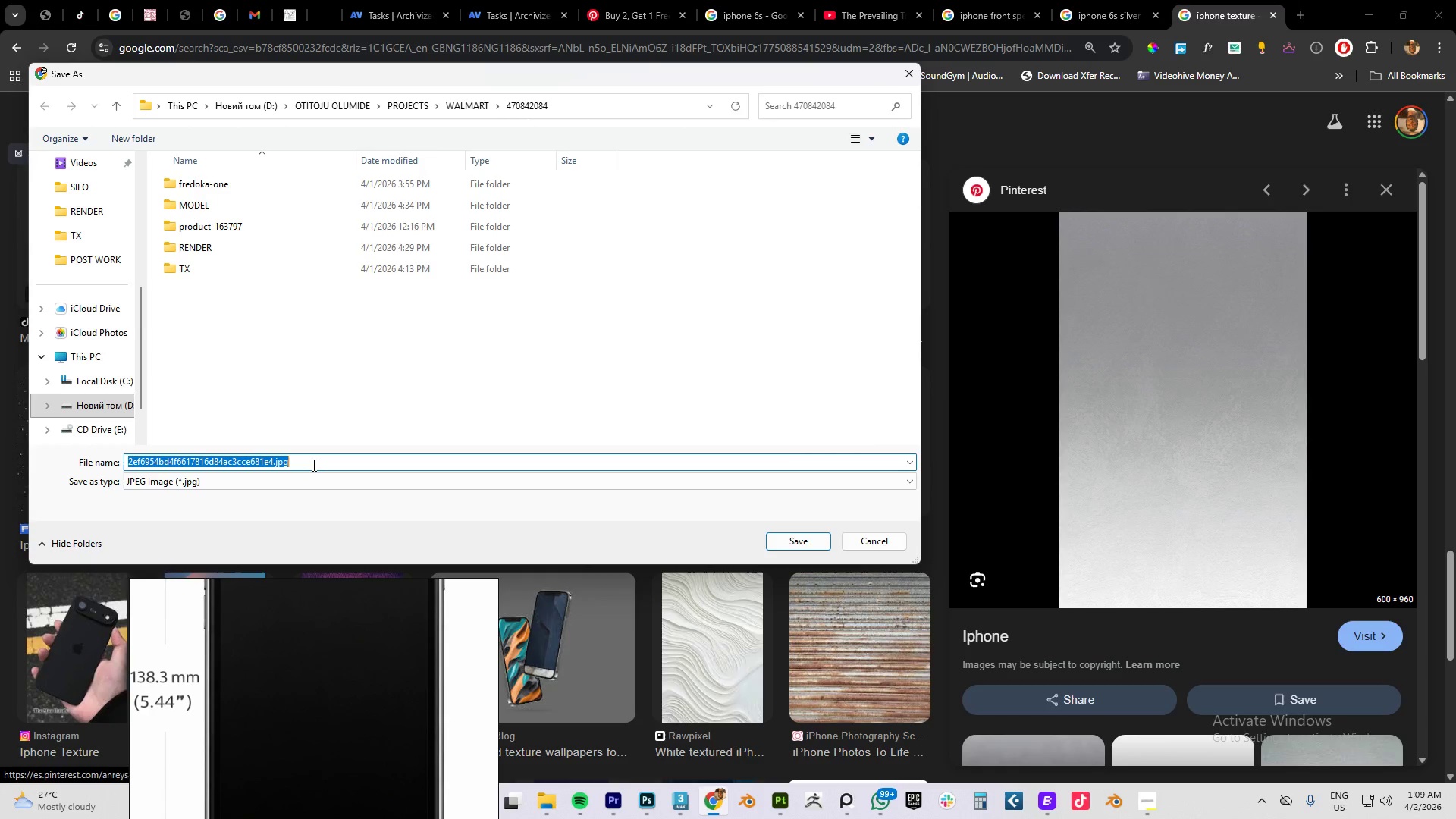 
type(iPhone Texture)
 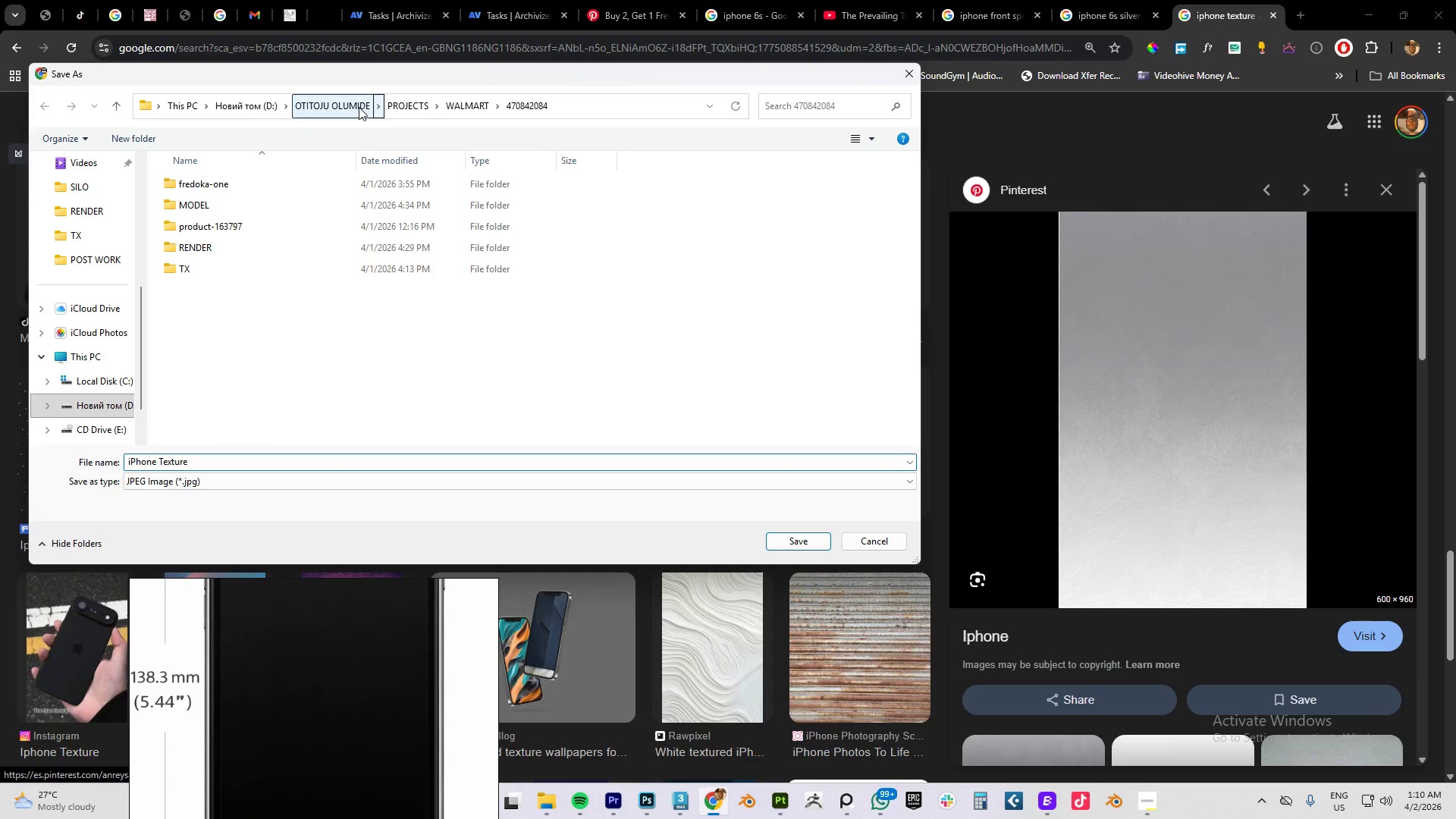 
left_click([406, 102])
 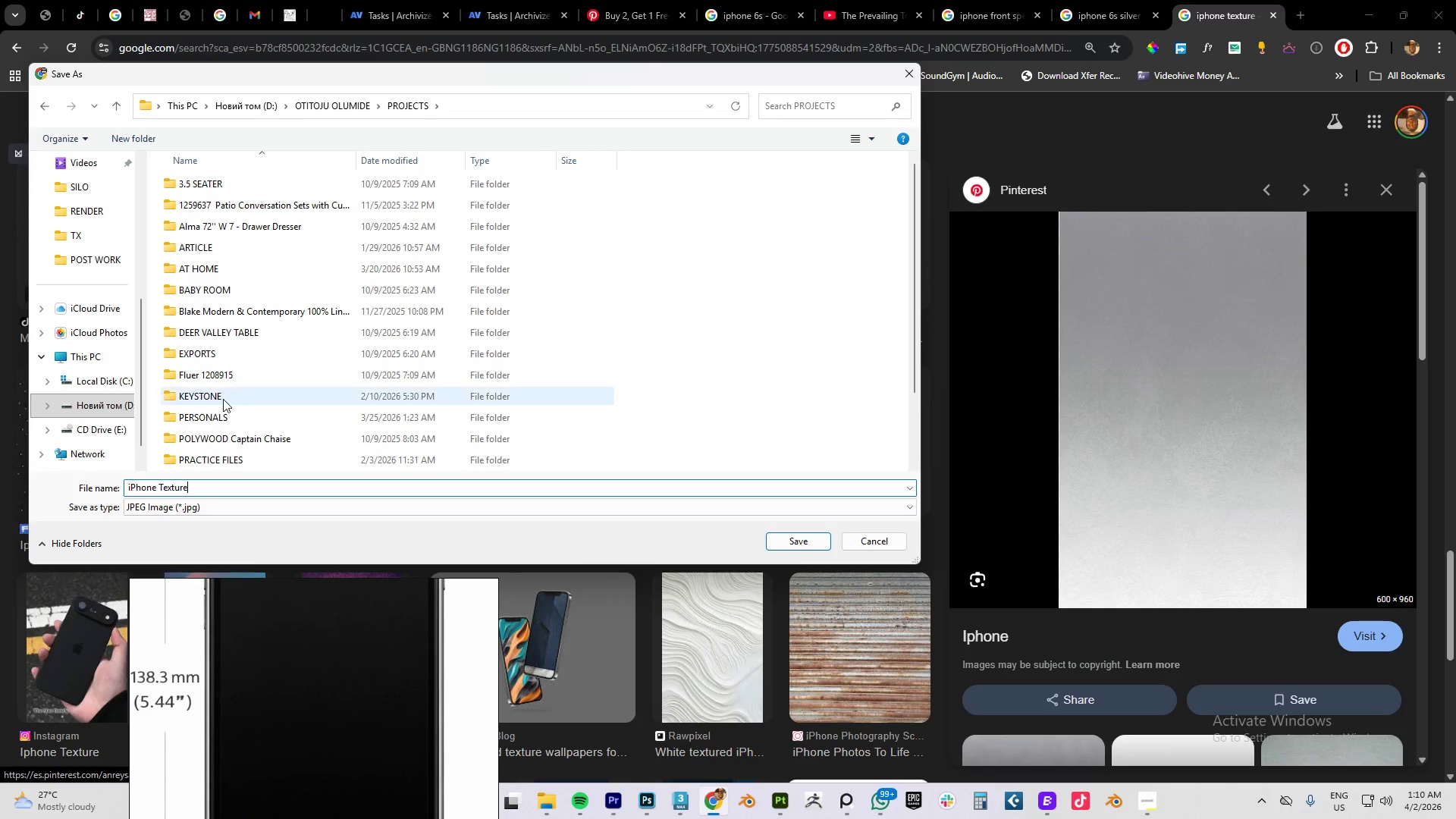 
scroll: coordinate [227, 401], scroll_direction: down, amount: 3.0
 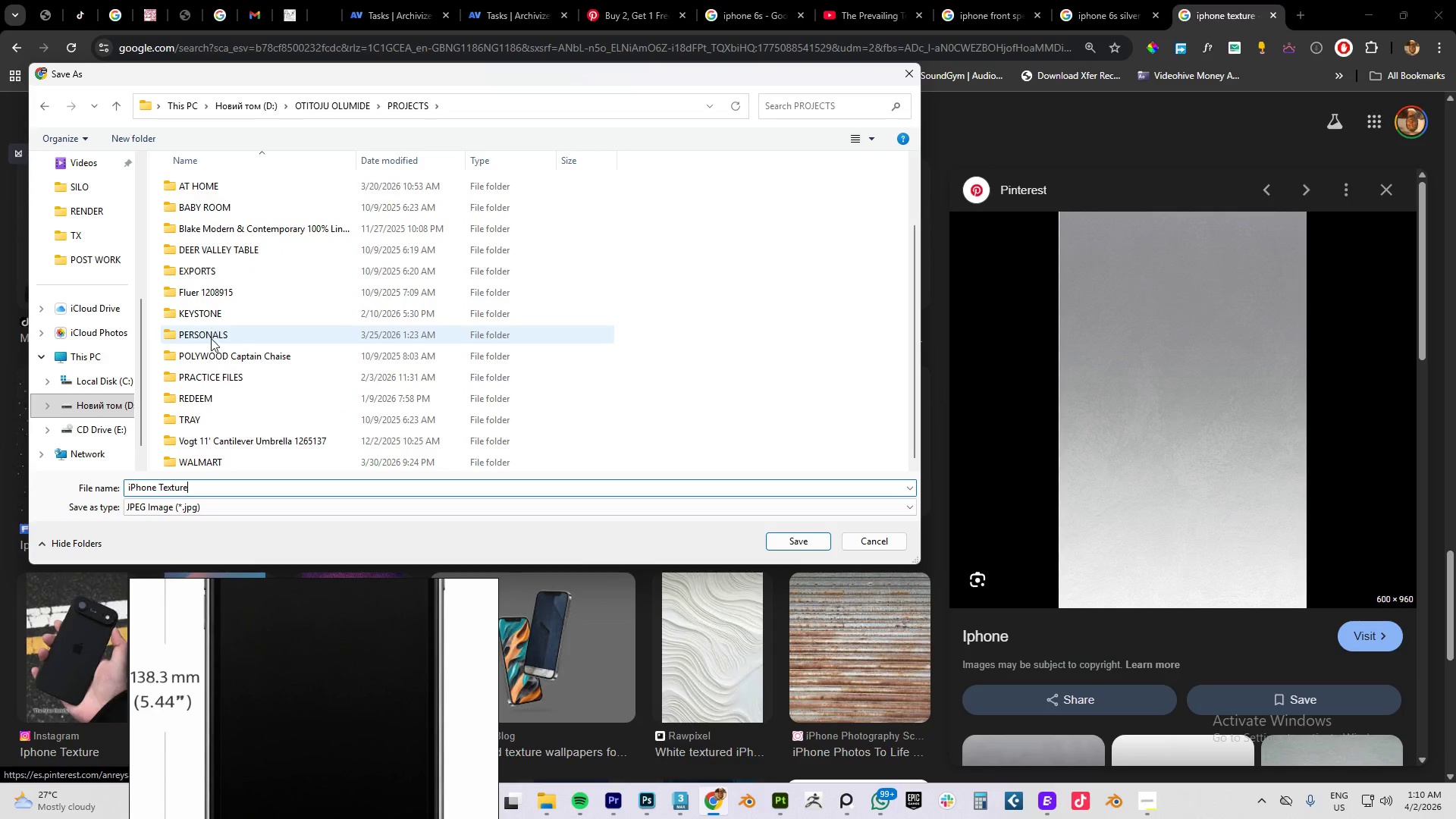 
double_click([211, 339])
 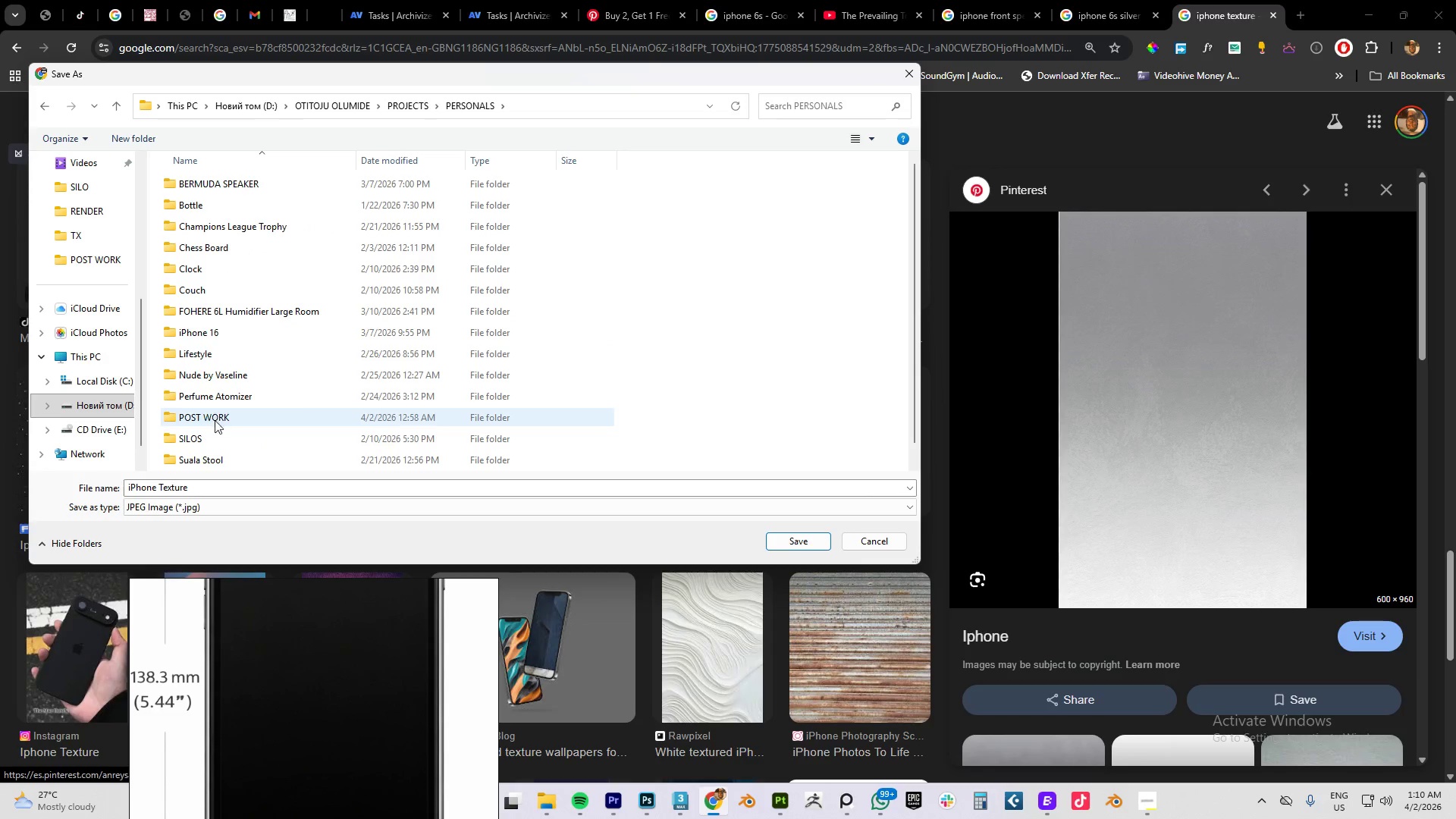 
double_click([215, 420])
 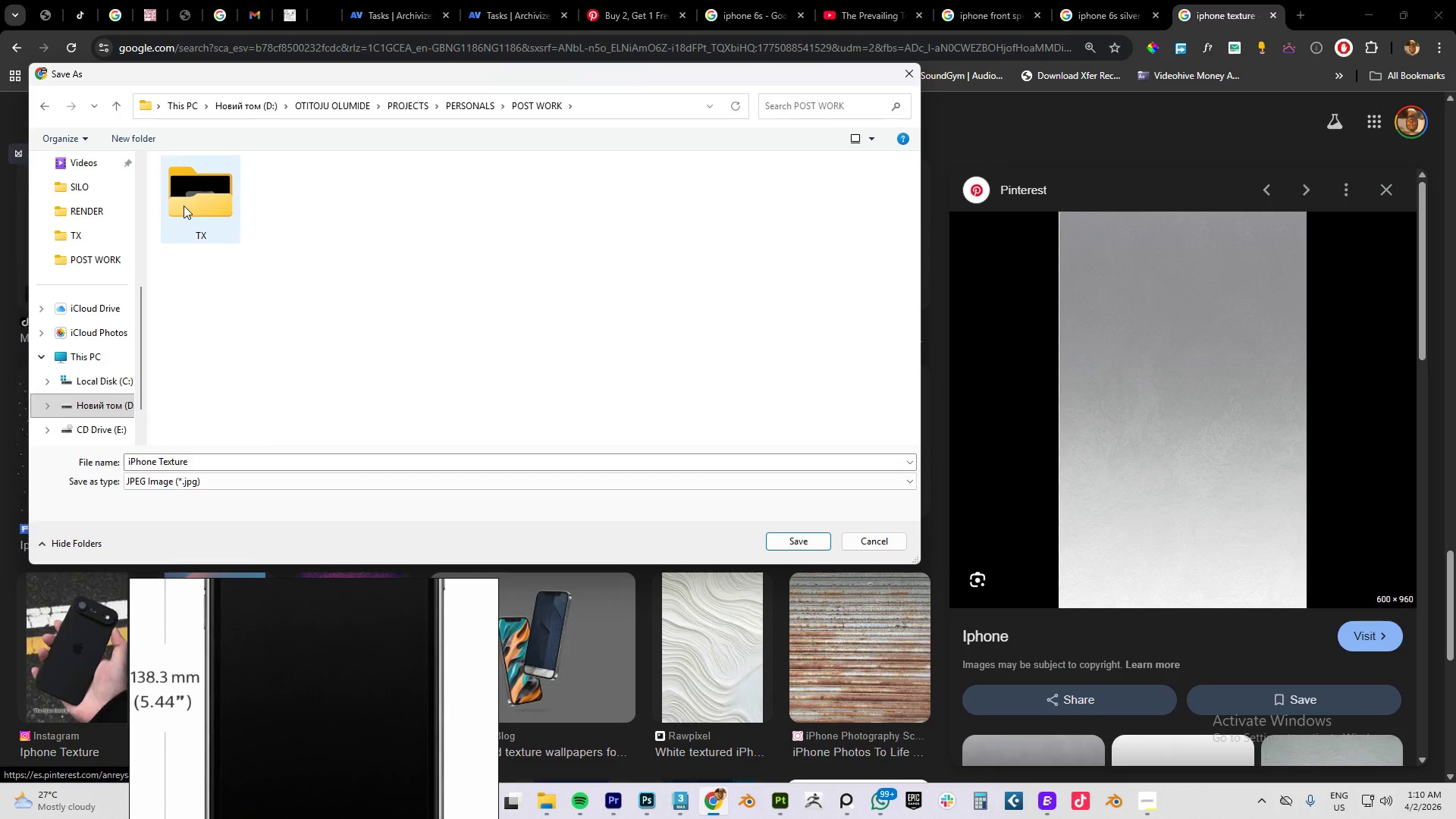 
double_click([184, 206])
 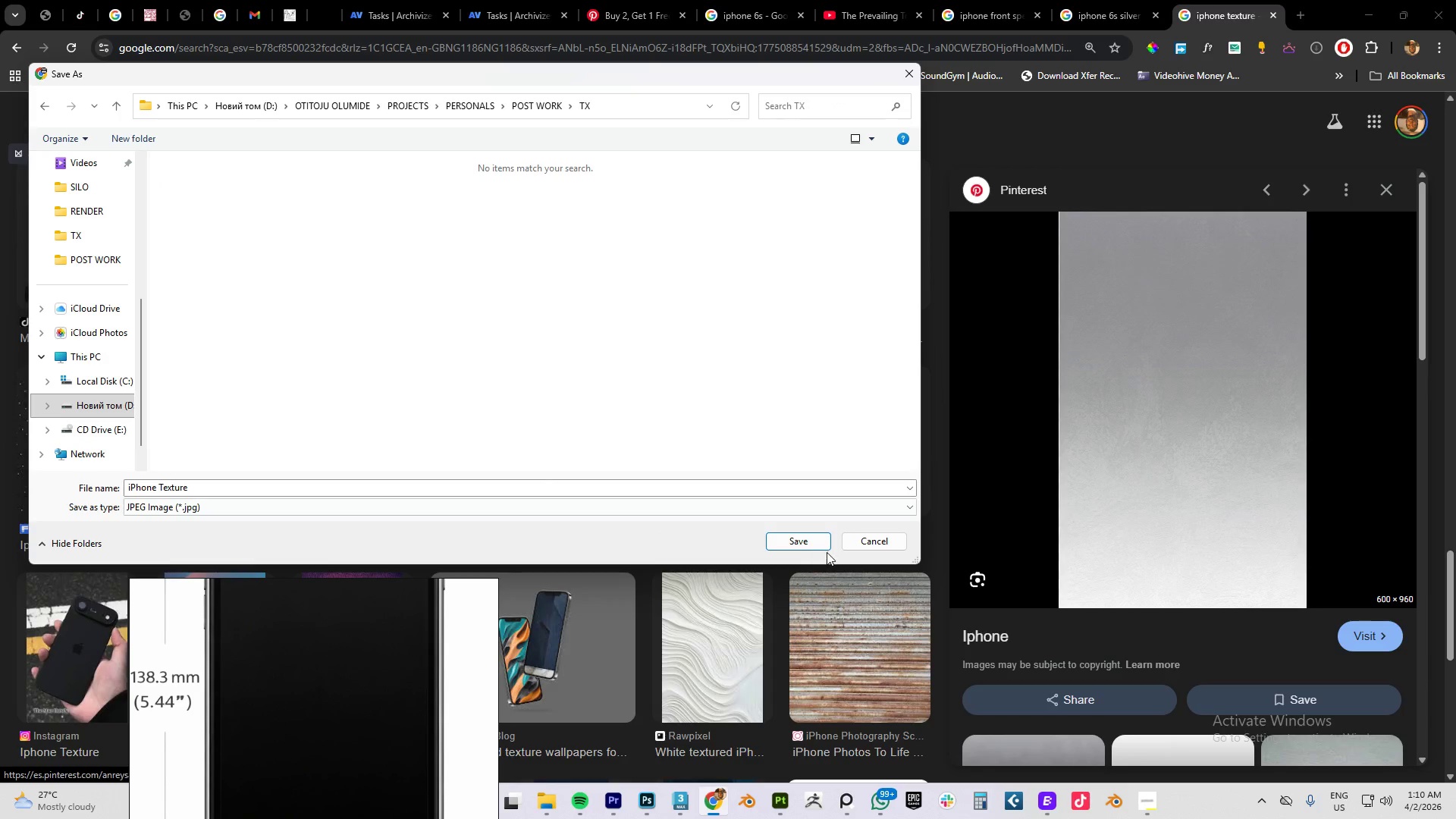 
left_click([800, 541])
 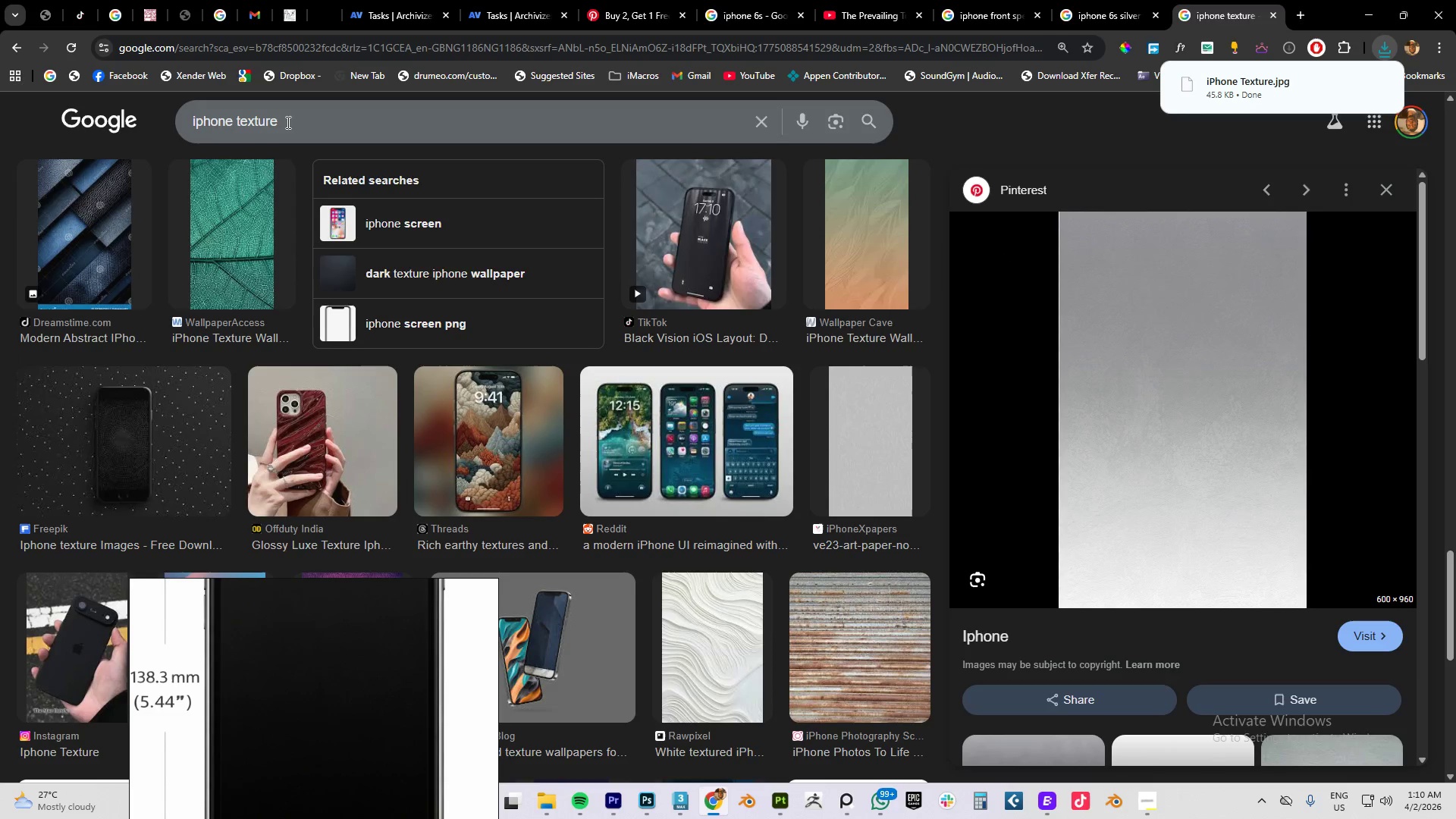 
left_click_drag(start_coordinate=[233, 122], to_coordinate=[93, 122])
 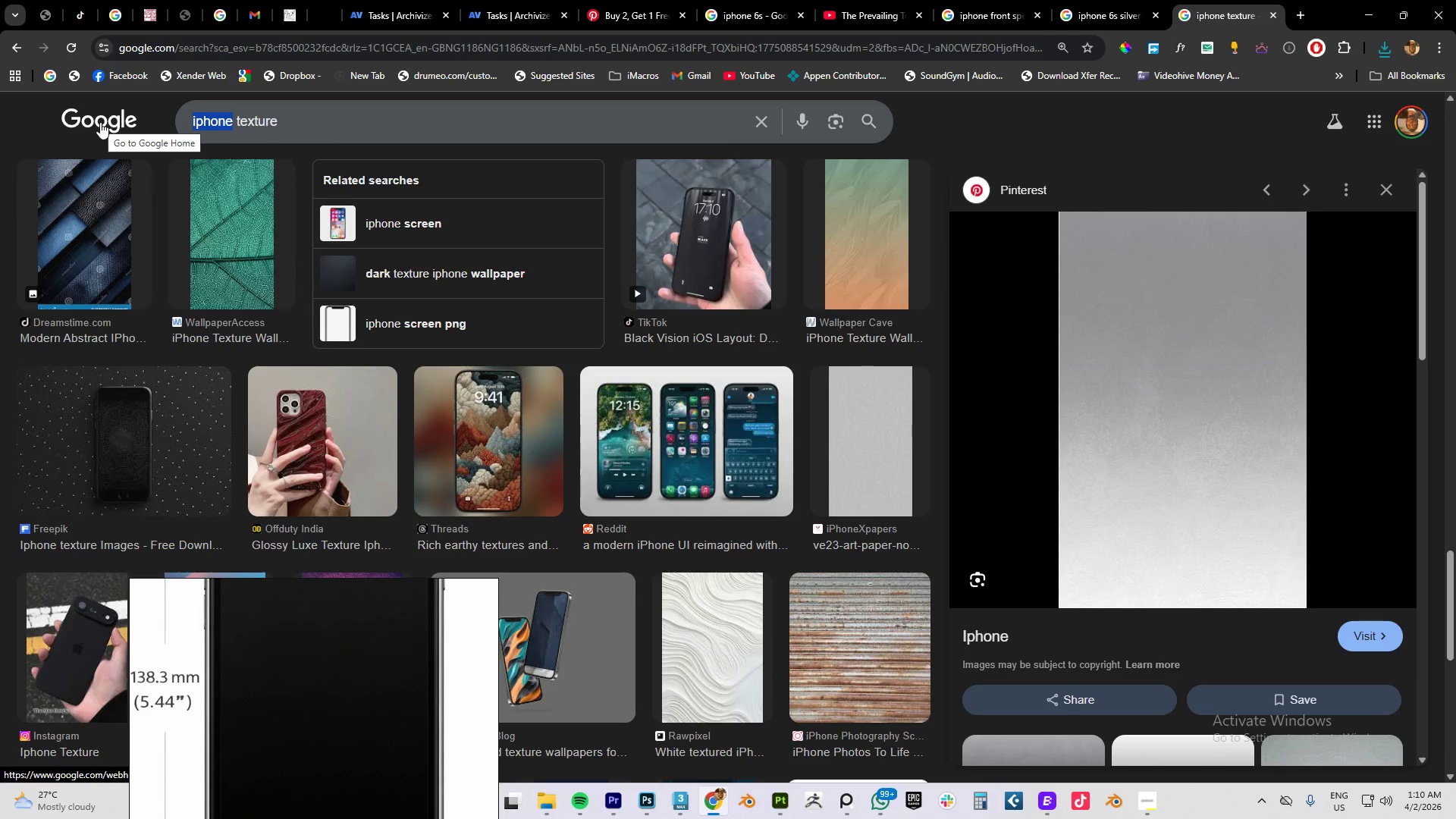 
type(scratches)
 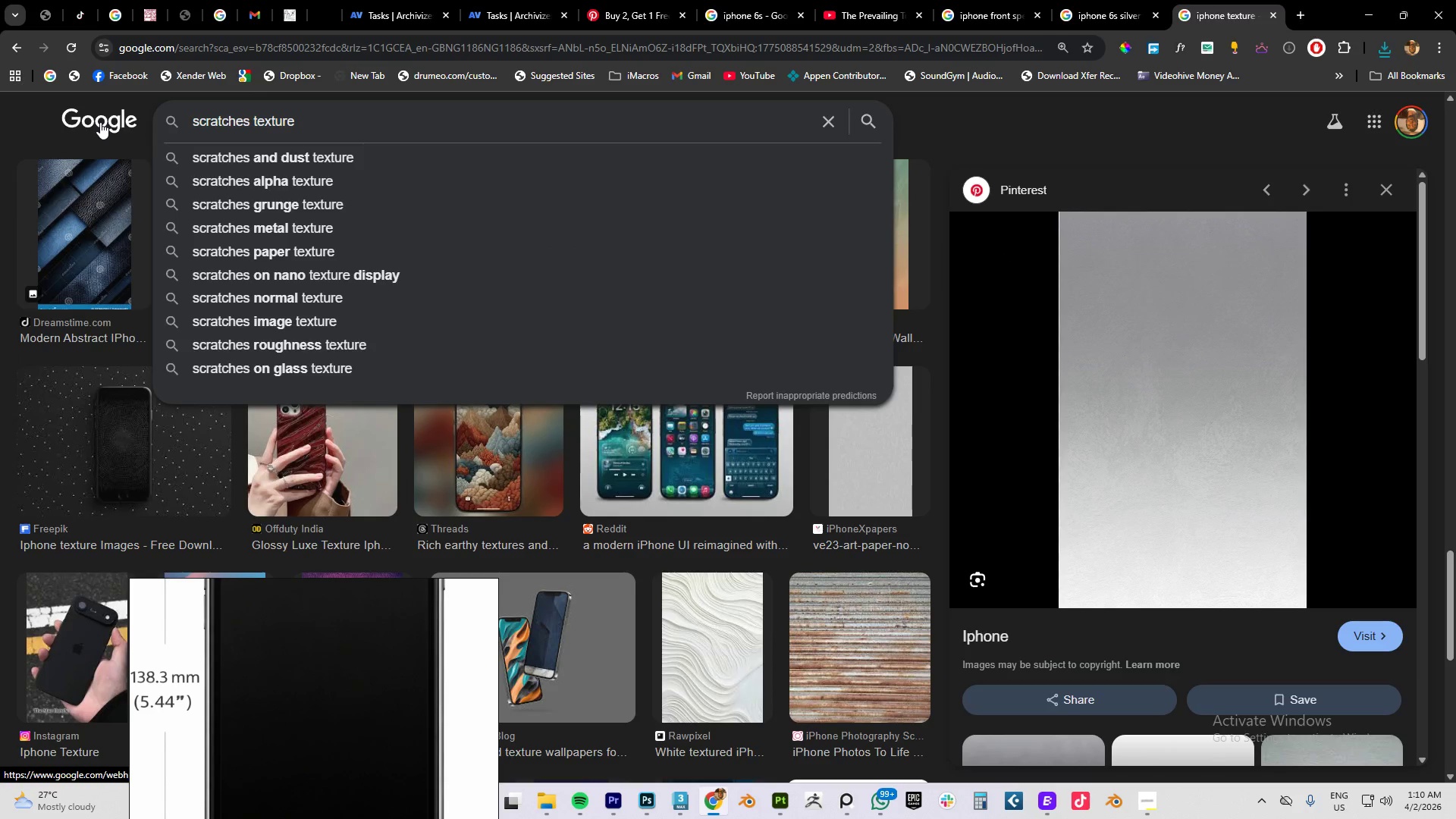 
key(Enter)
 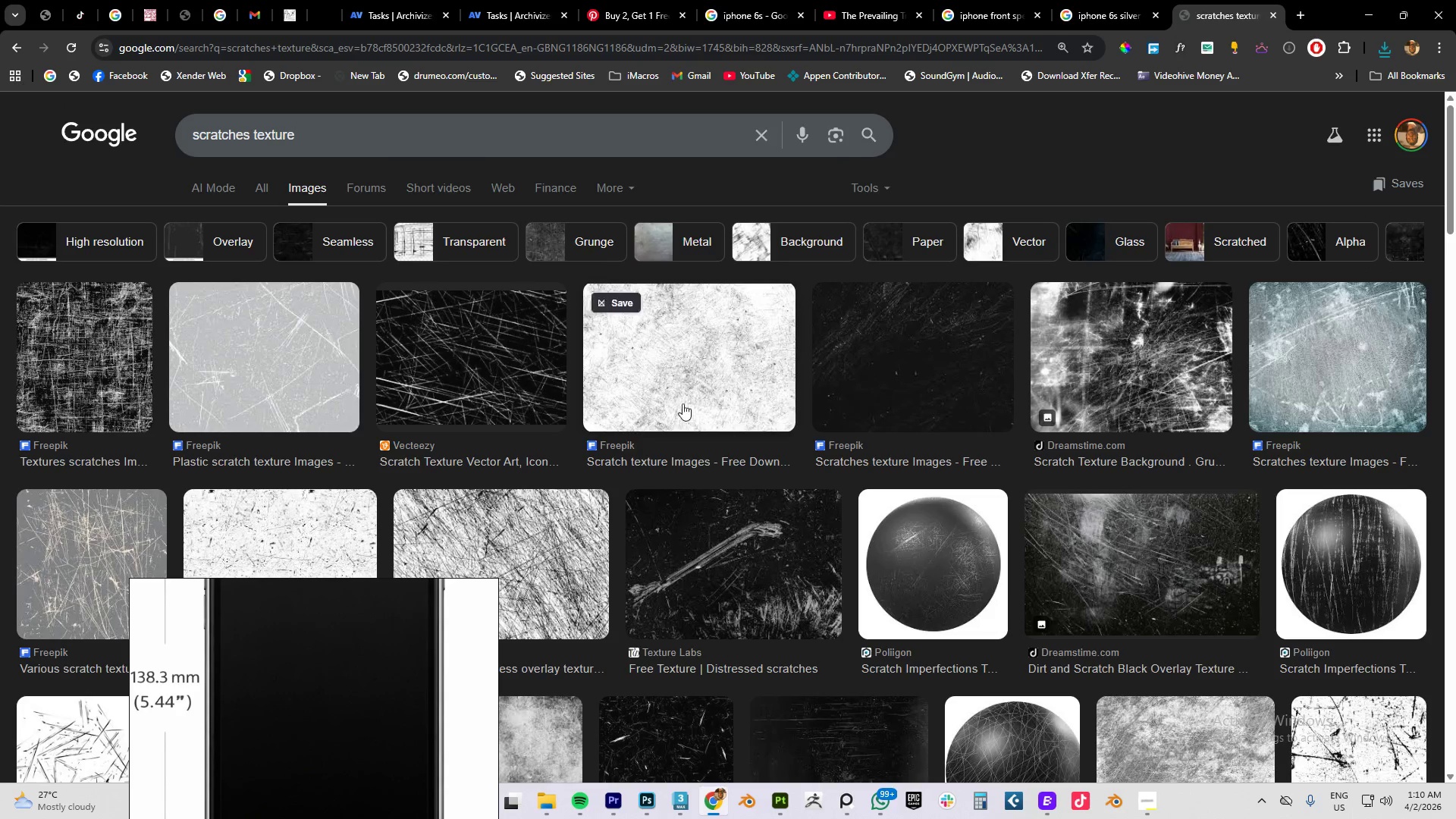 
scroll: coordinate [315, 397], scroll_direction: down, amount: 3.0
 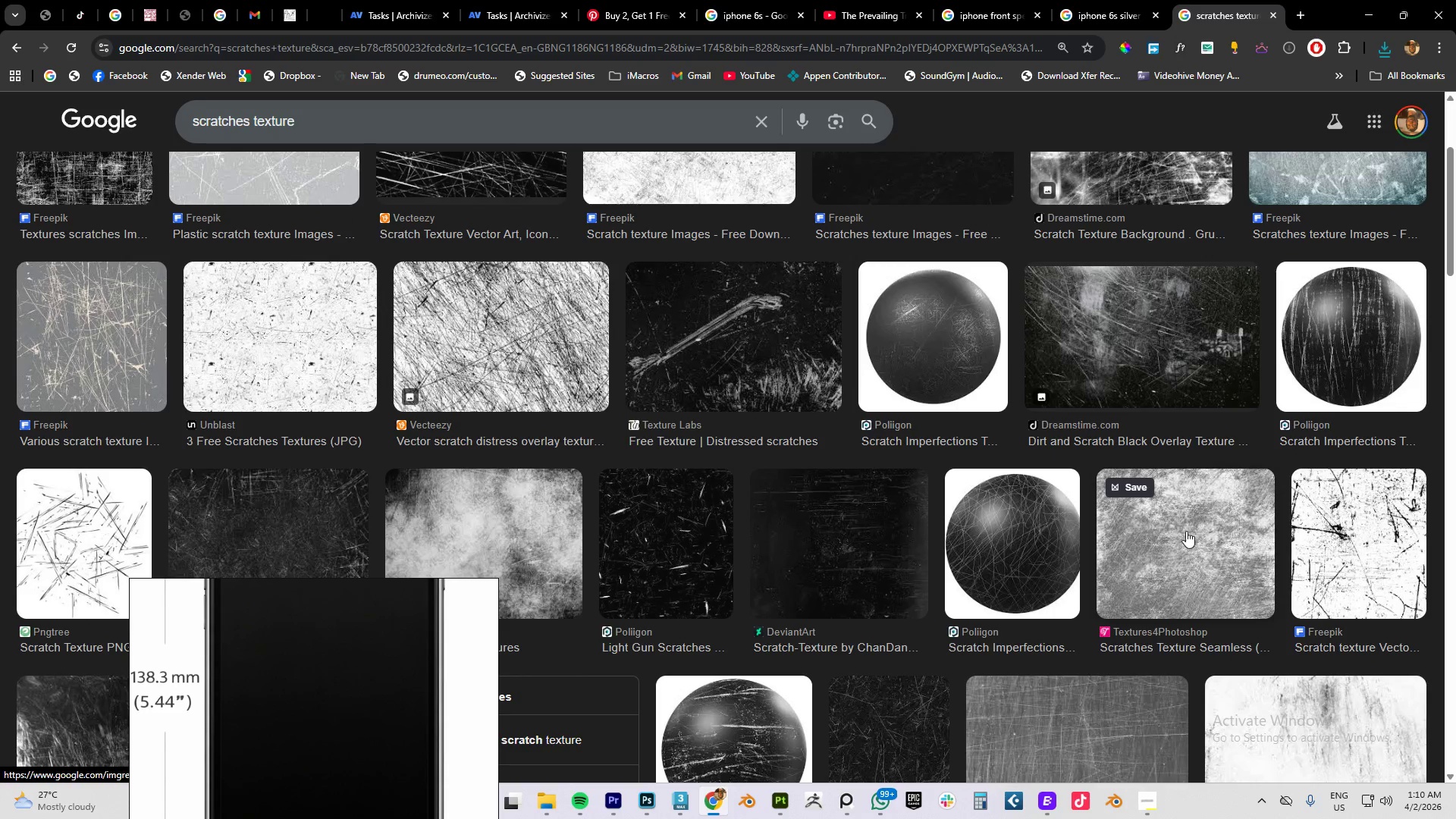 
left_click([1178, 531])
 